 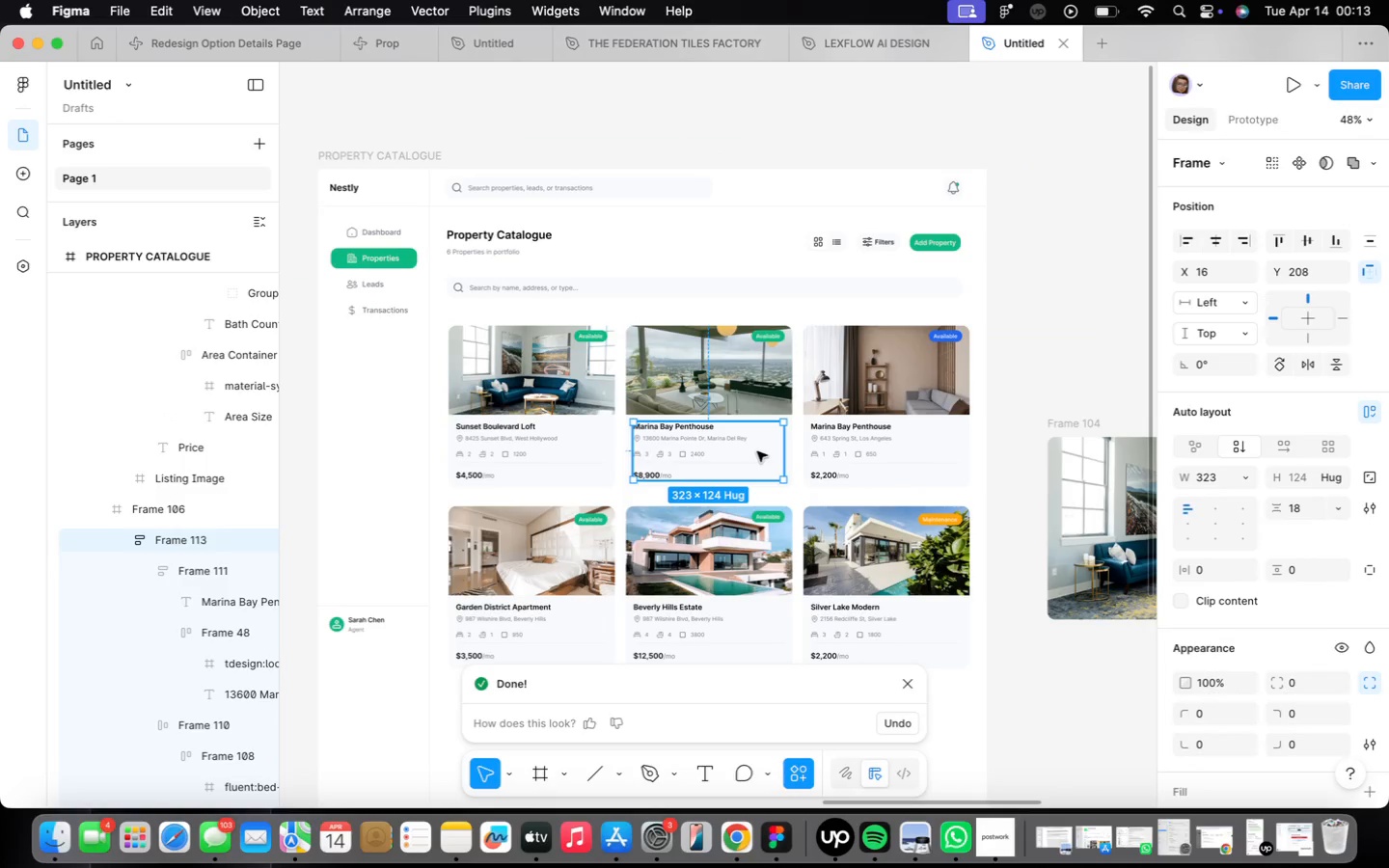 
left_click([863, 422])
 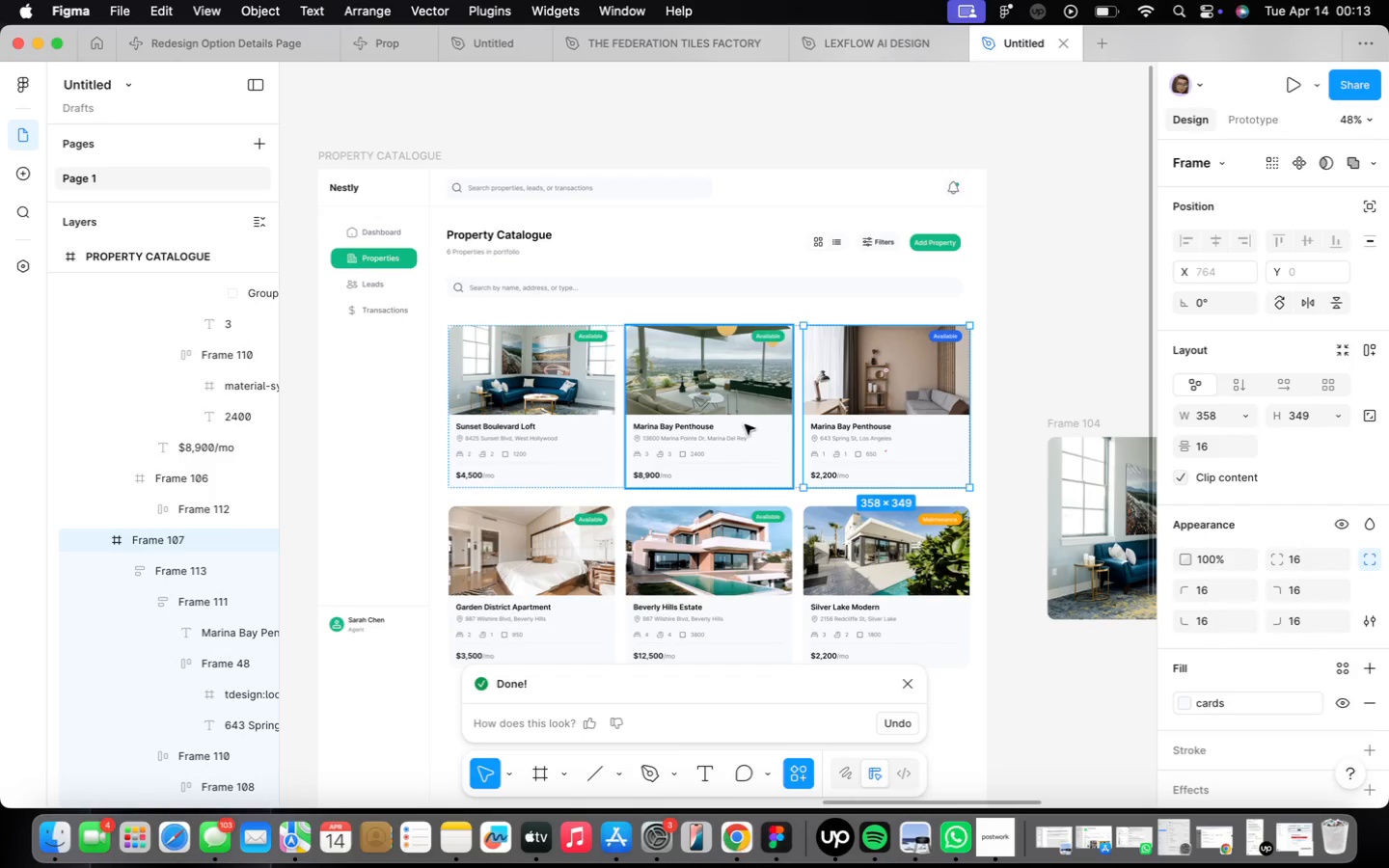 
left_click([731, 422])
 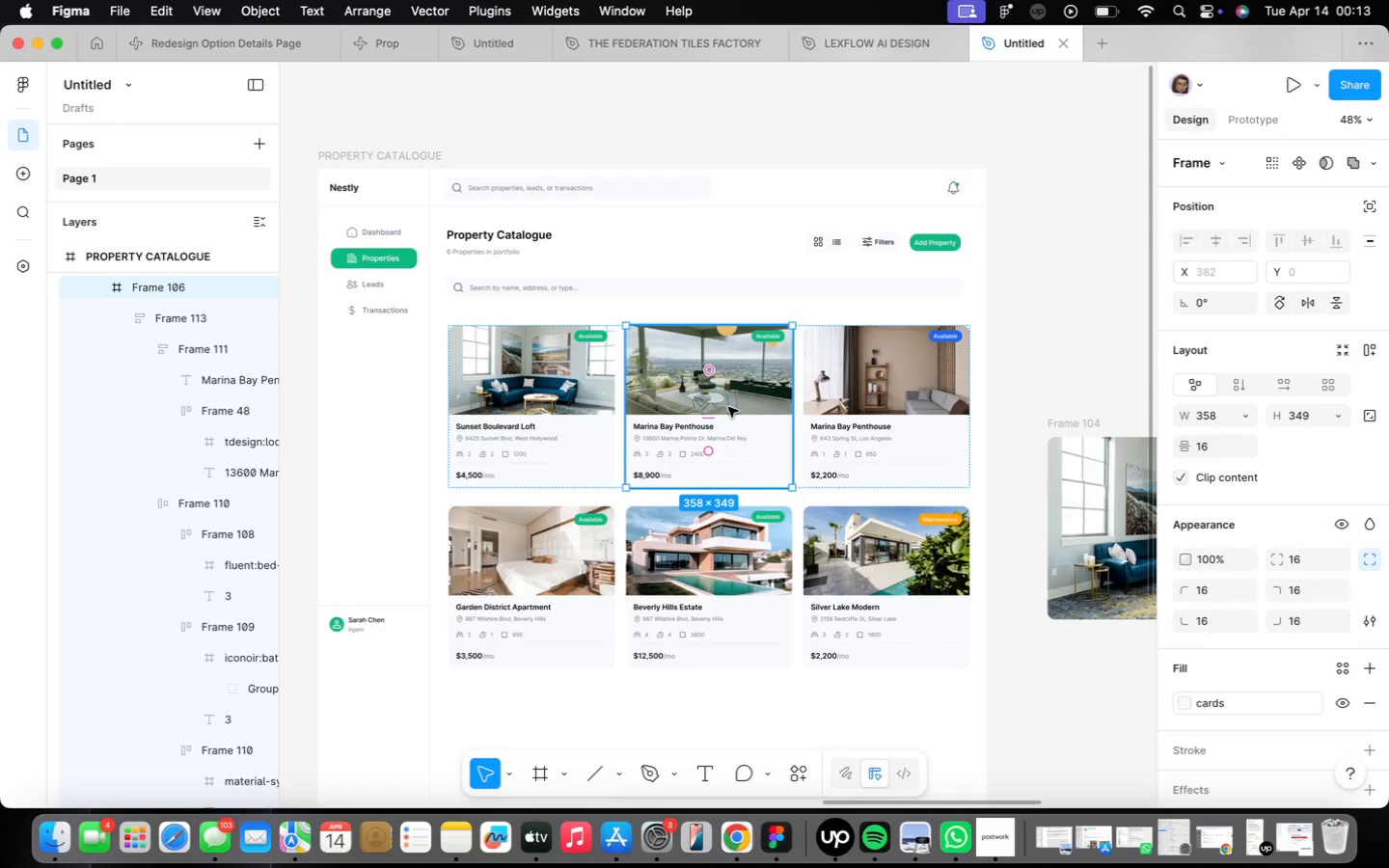 
wait(6.88)
 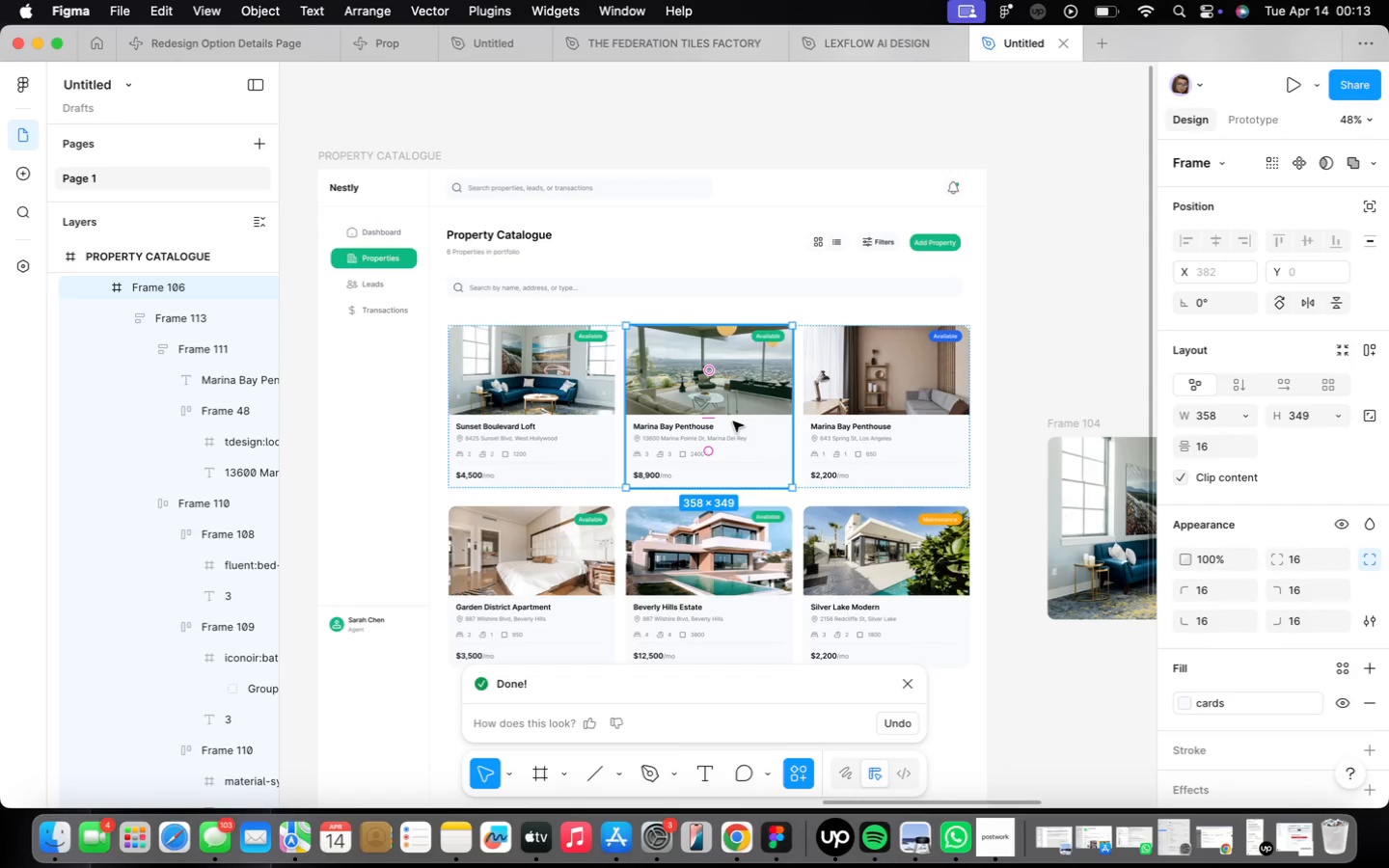 
scroll: coordinate [1252, 526], scroll_direction: down, amount: 10.0
 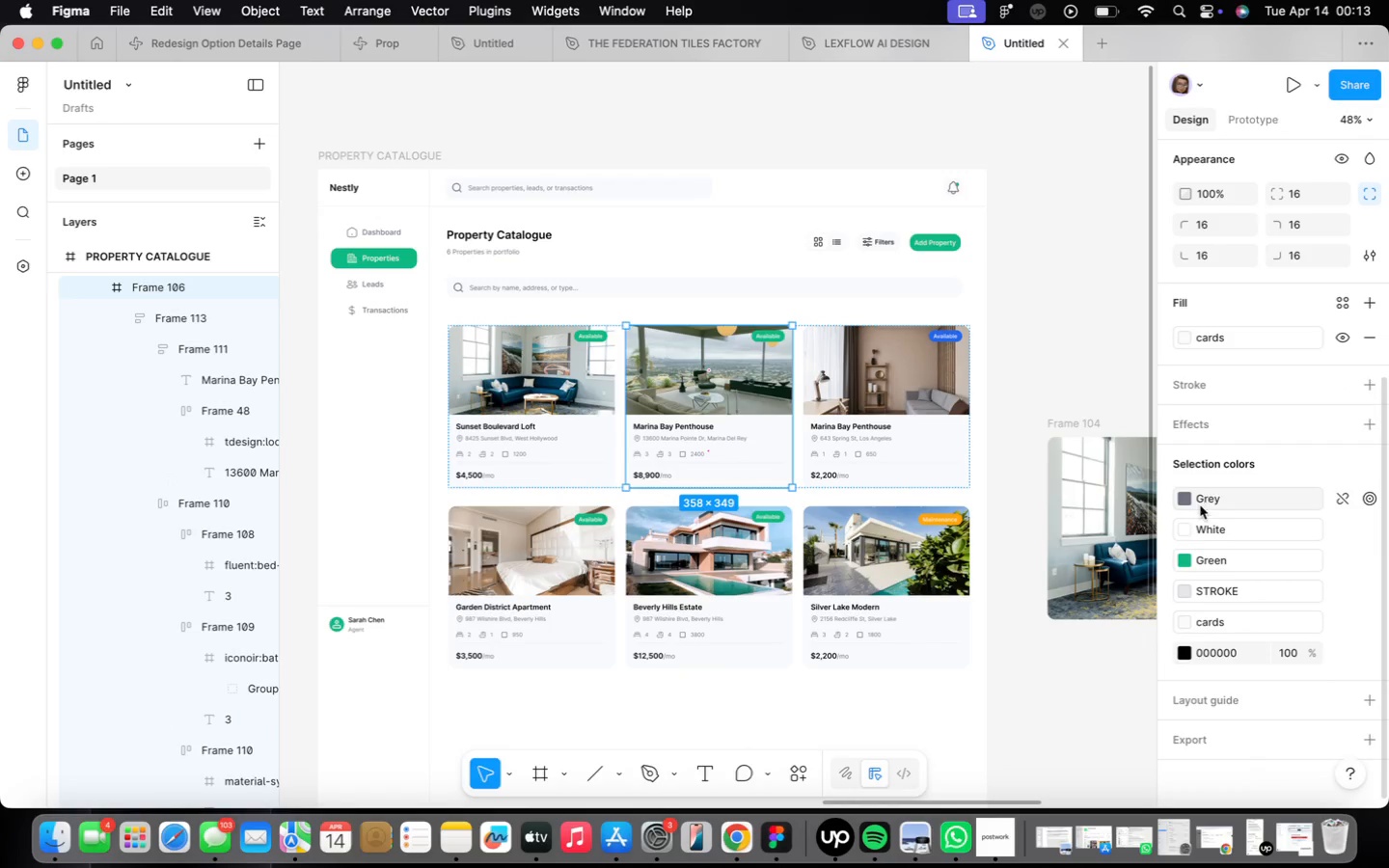 
scroll: coordinate [1235, 485], scroll_direction: up, amount: 5.0
 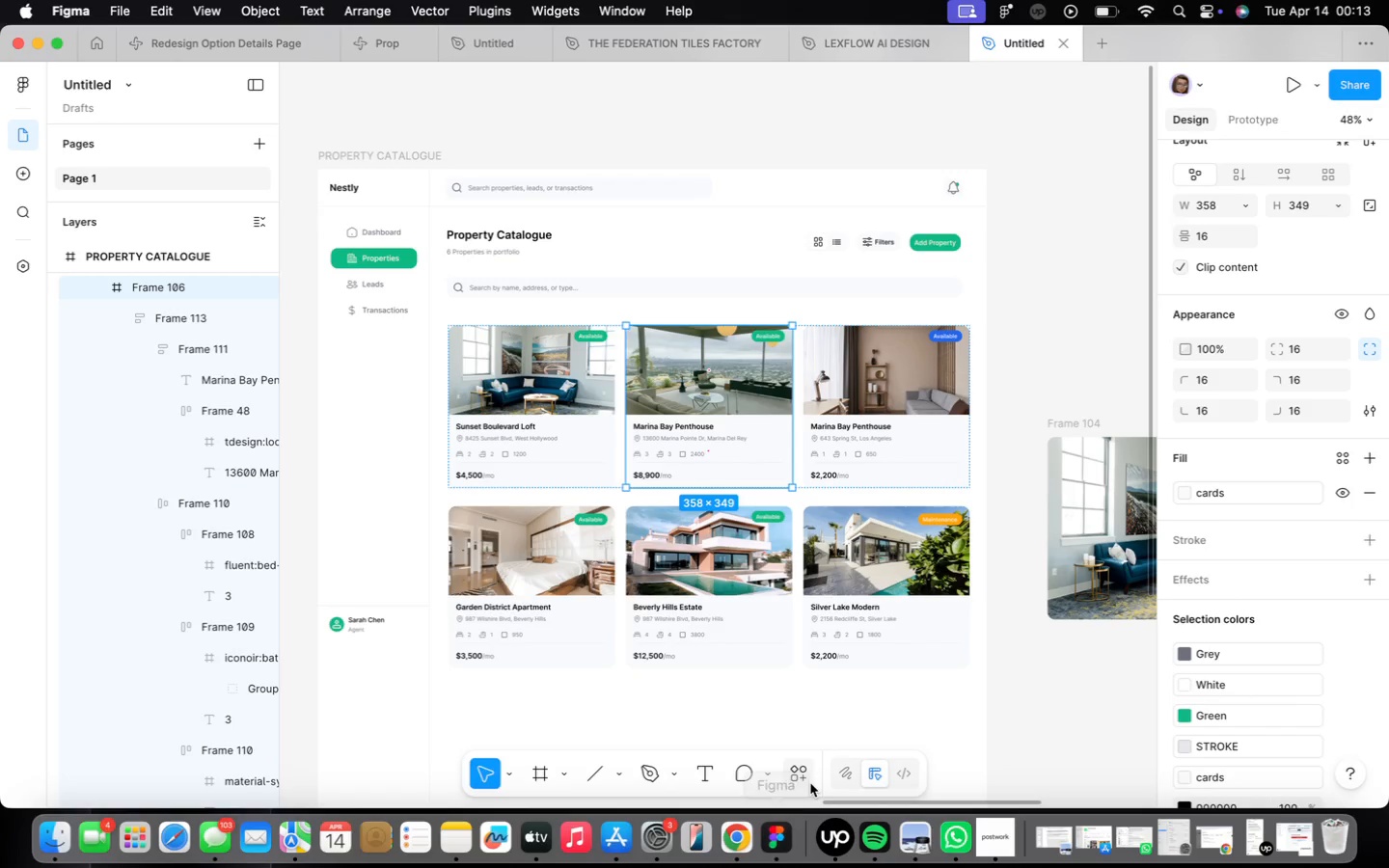 
left_click([801, 779])
 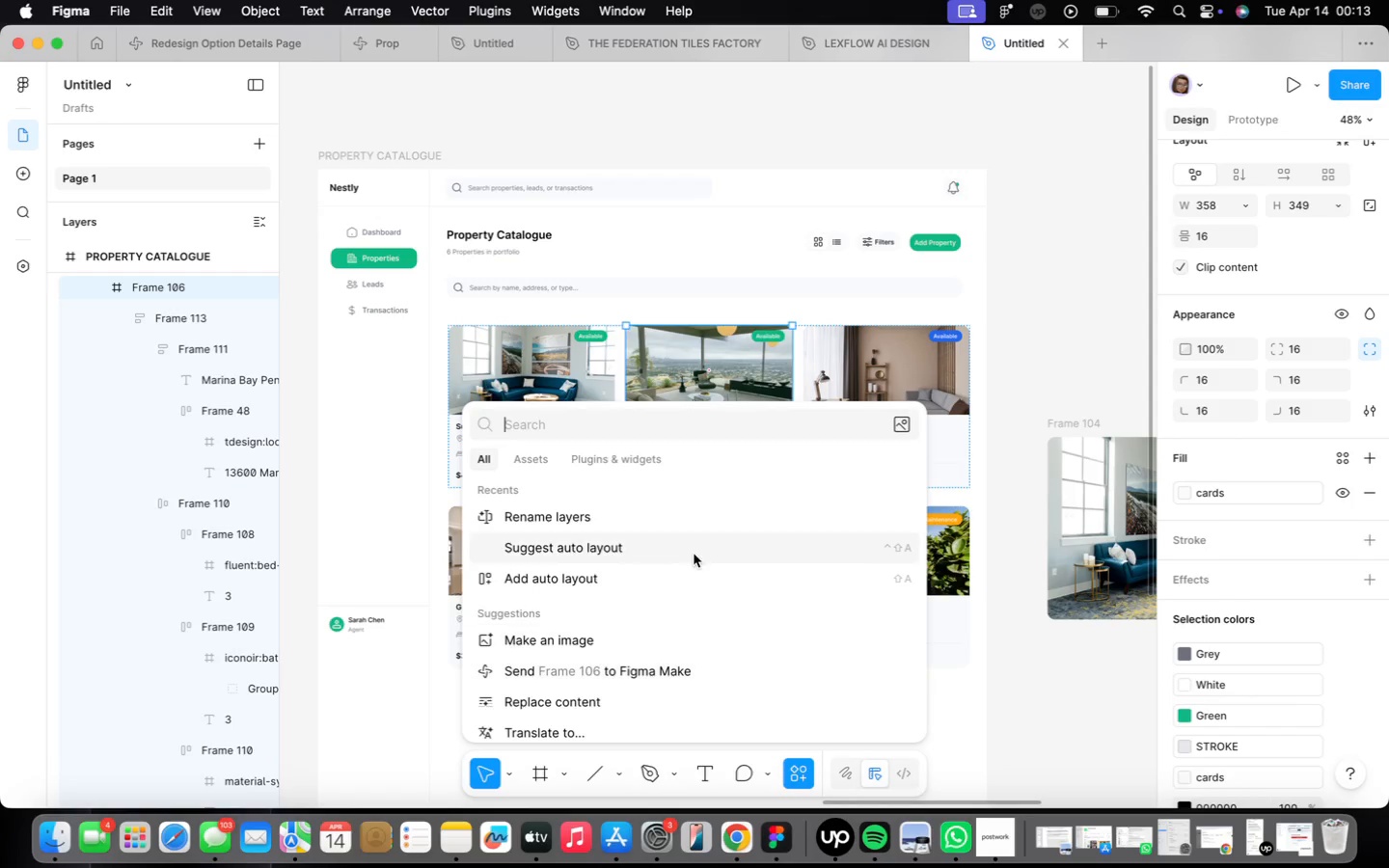 
left_click([668, 520])
 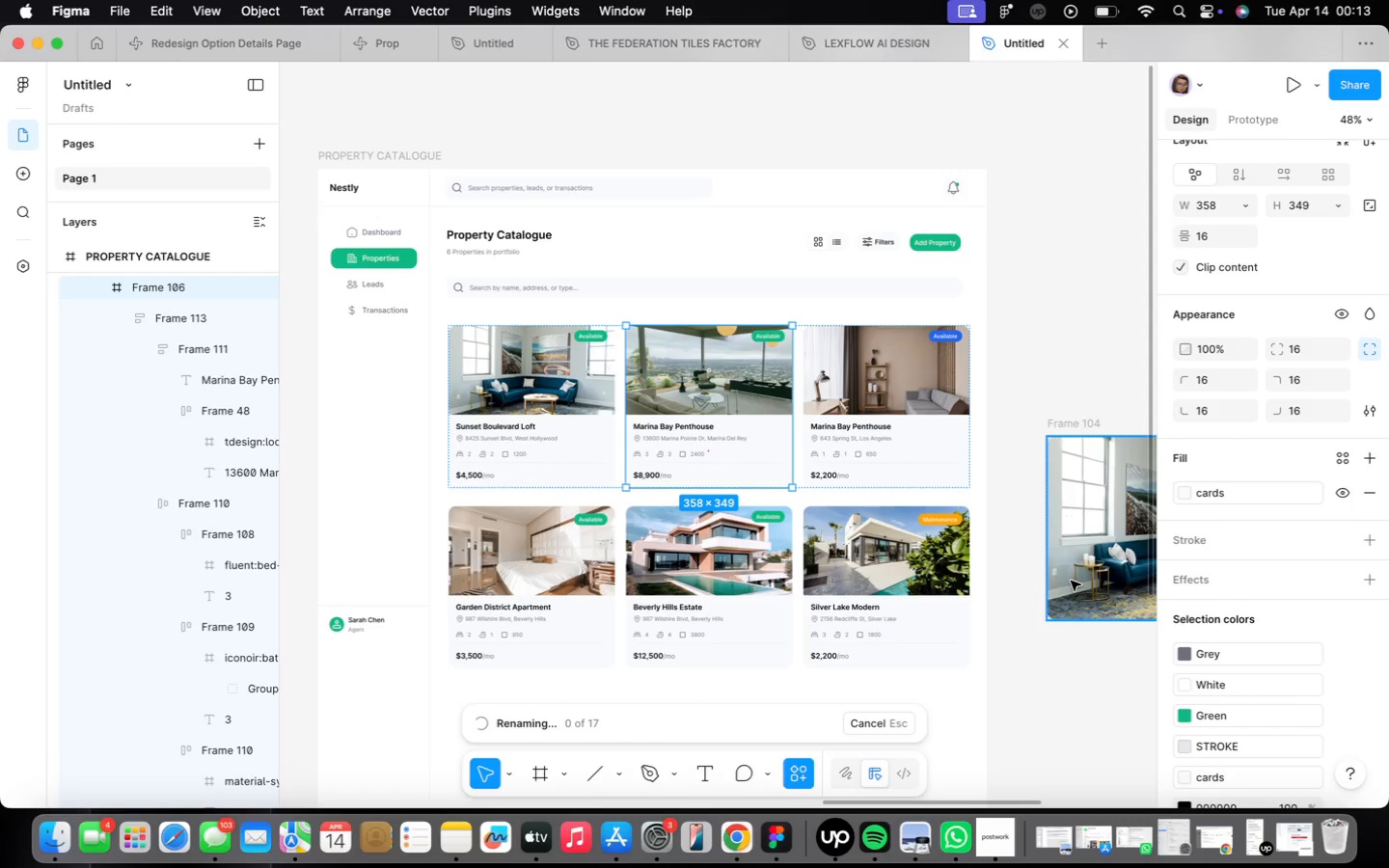 
wait(8.56)
 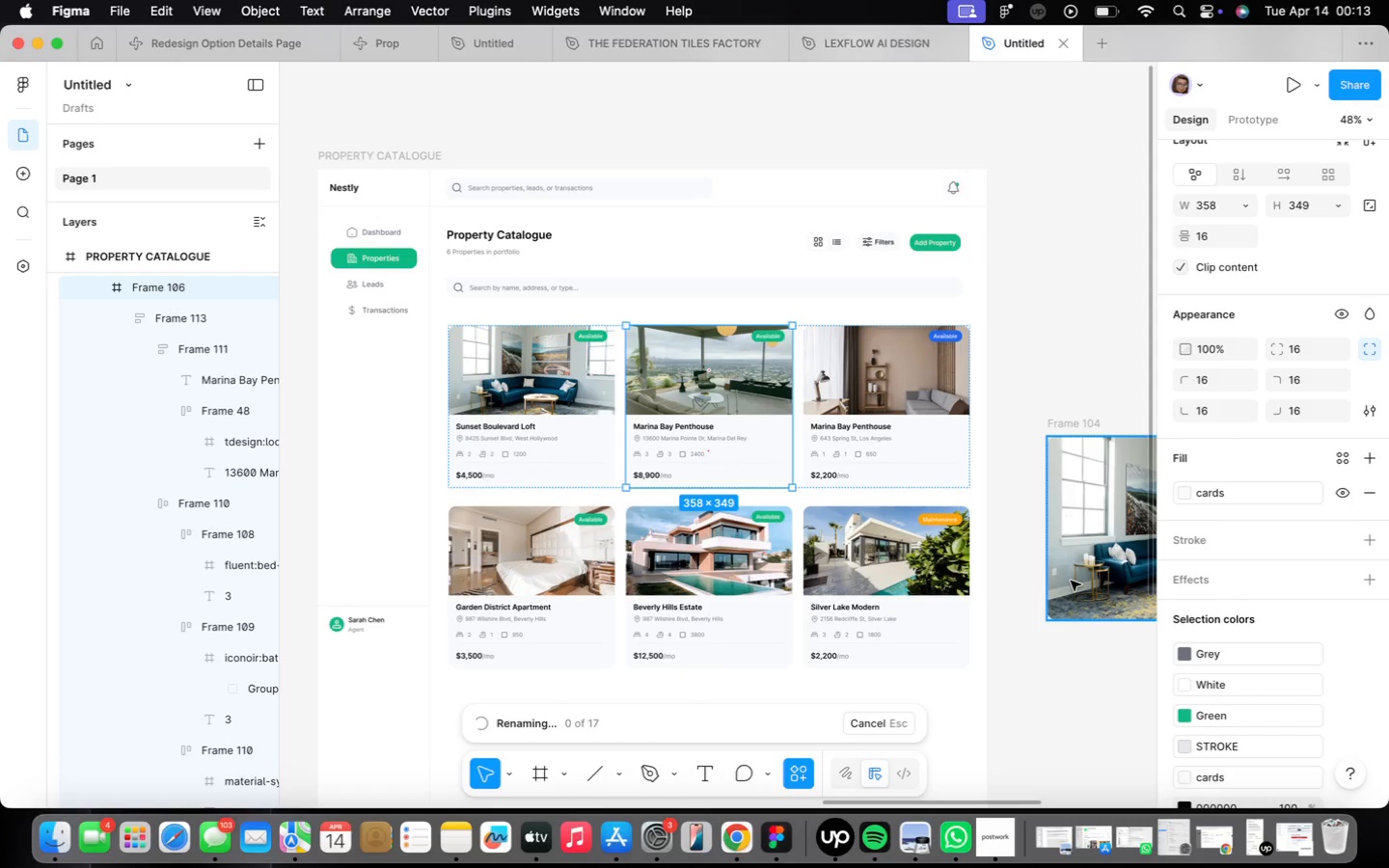 
left_click([789, 628])
 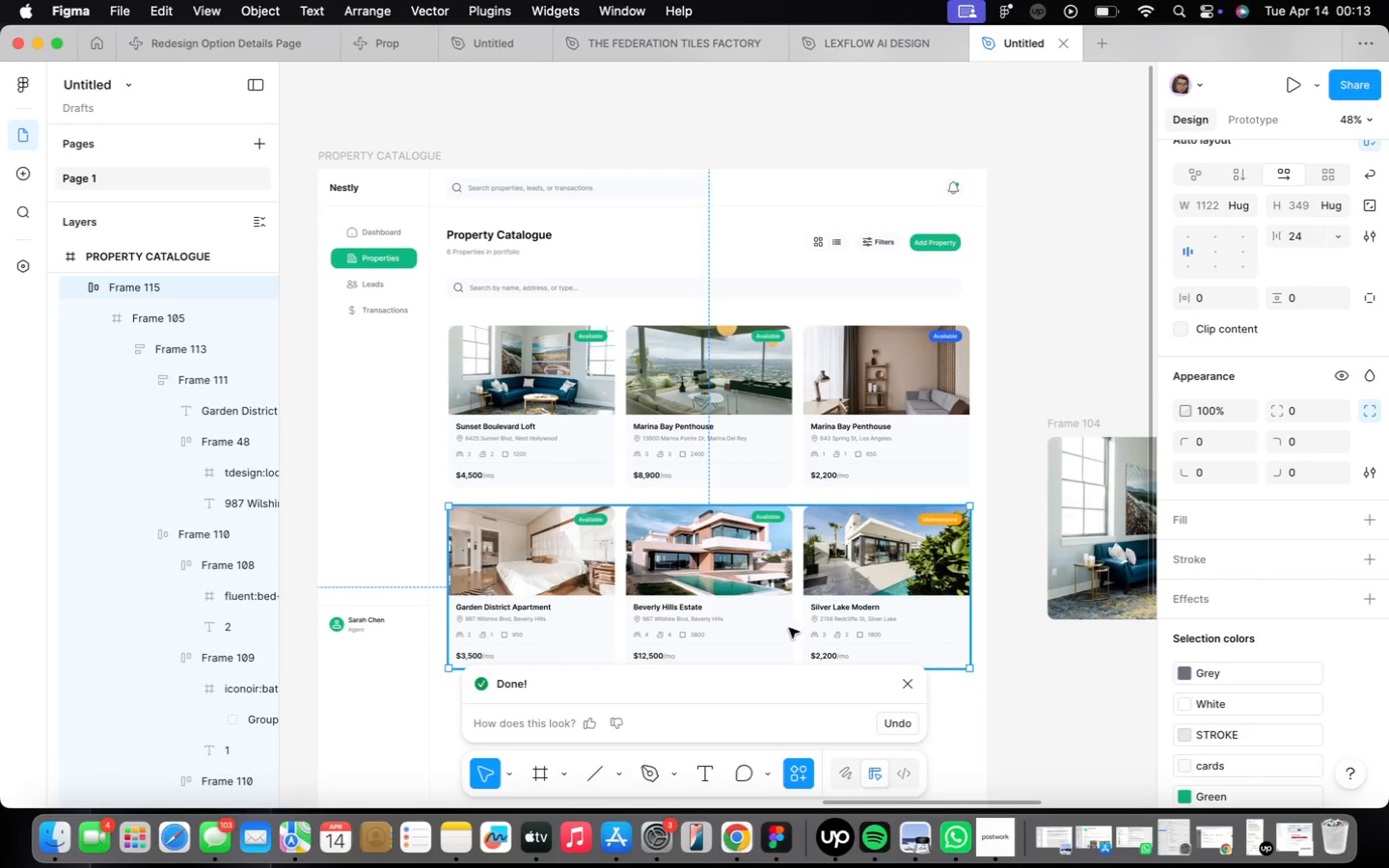 
mouse_move([784, 727])
 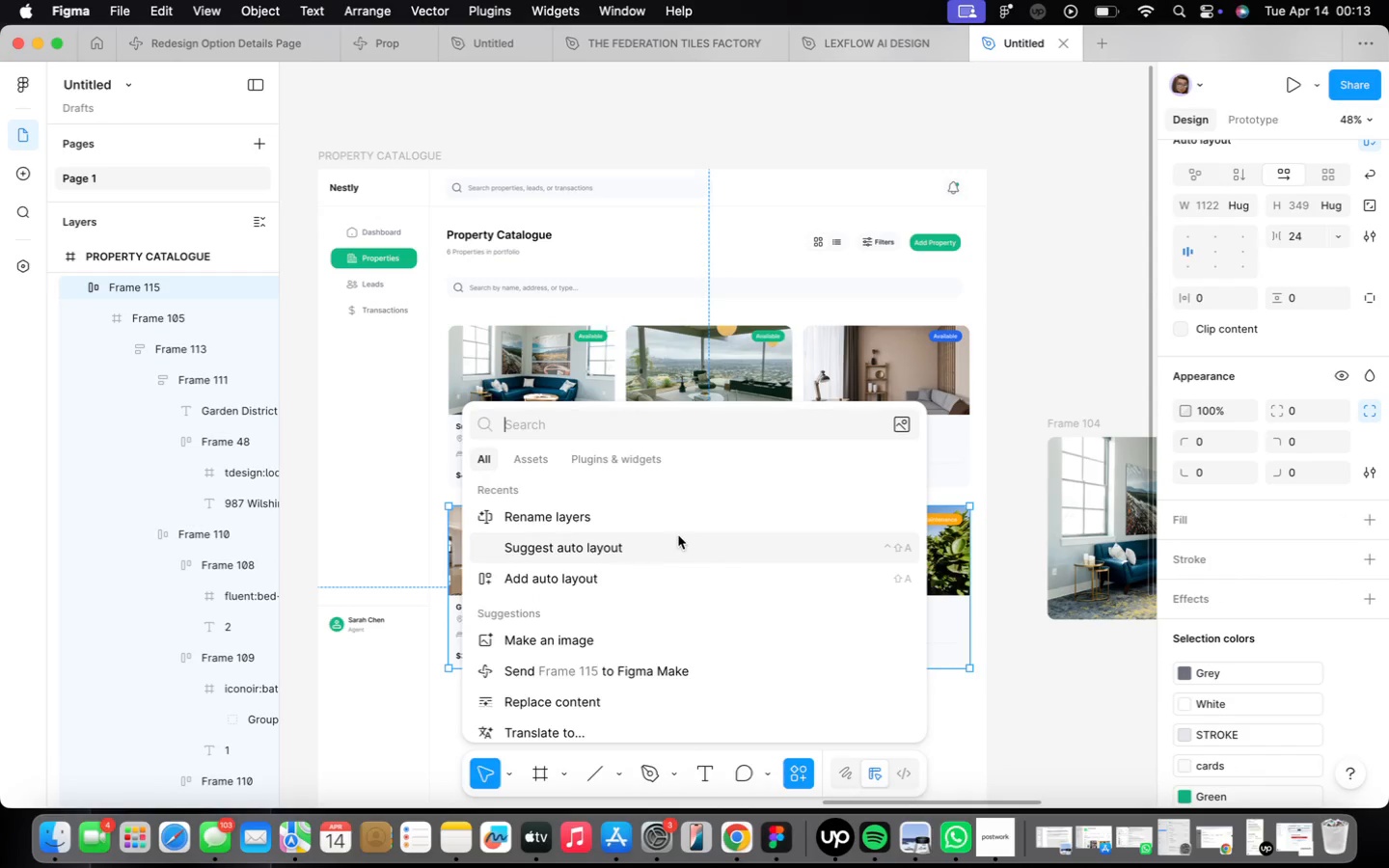 
left_click([664, 522])
 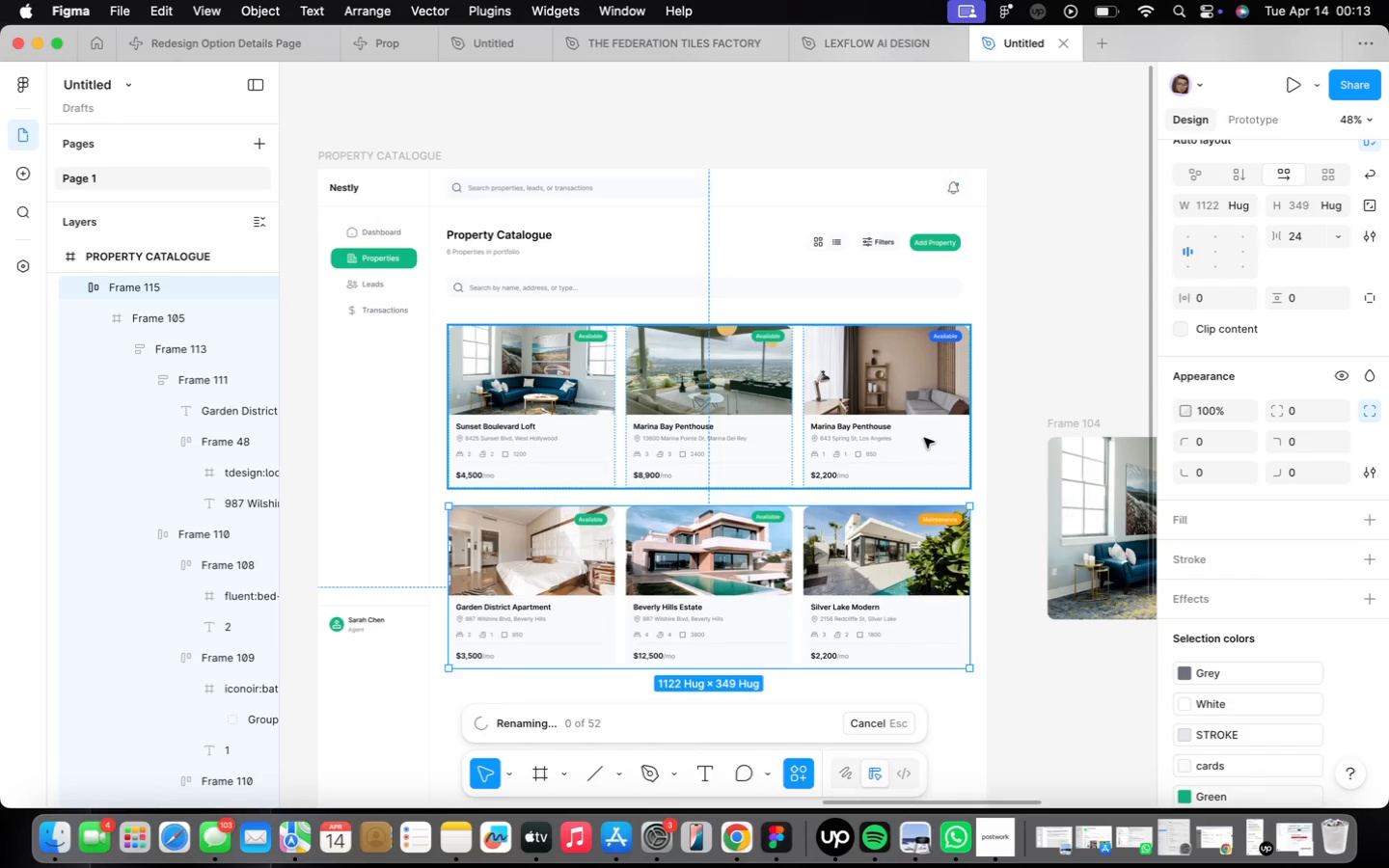 
wait(11.02)
 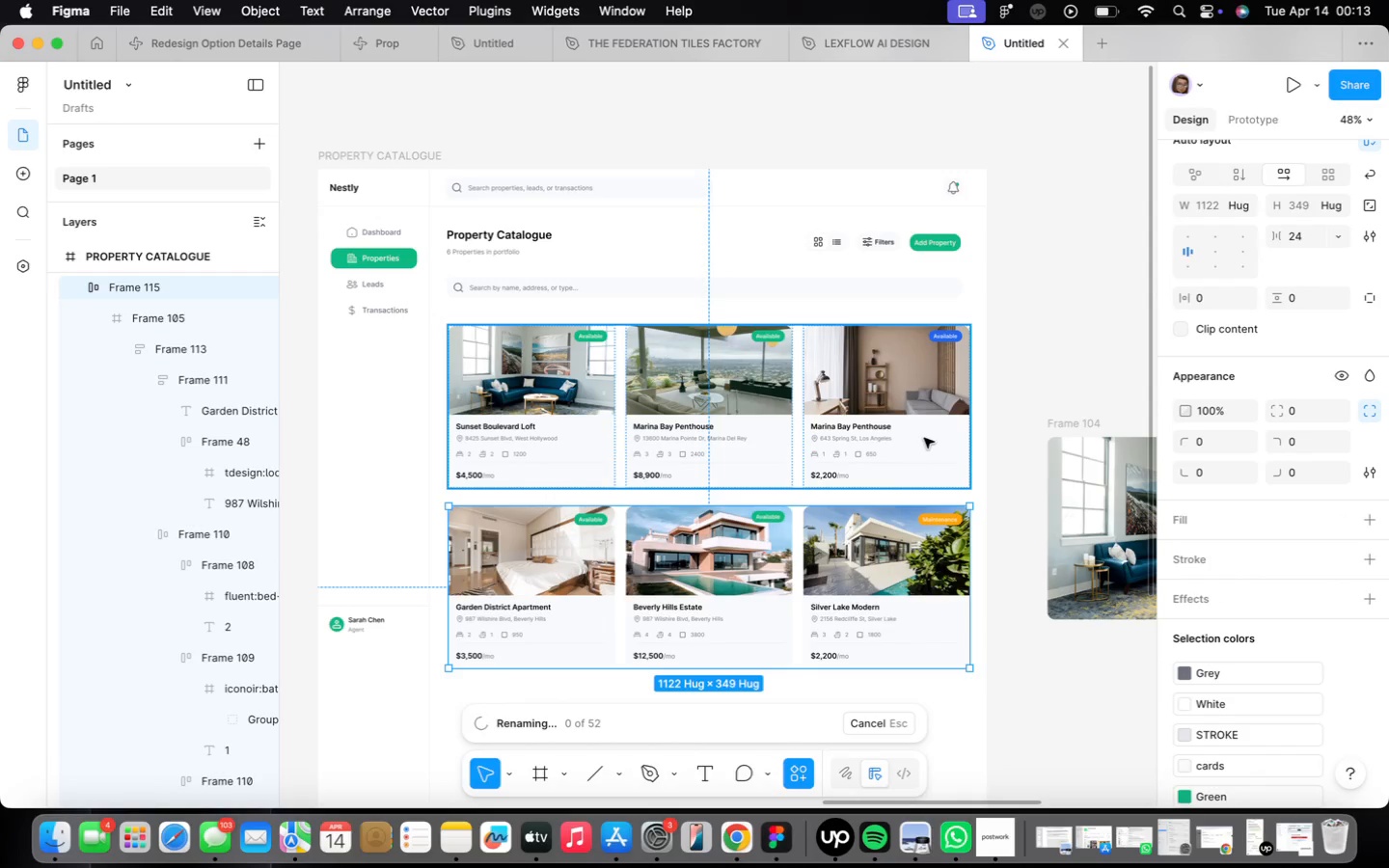 
double_click([925, 439])
 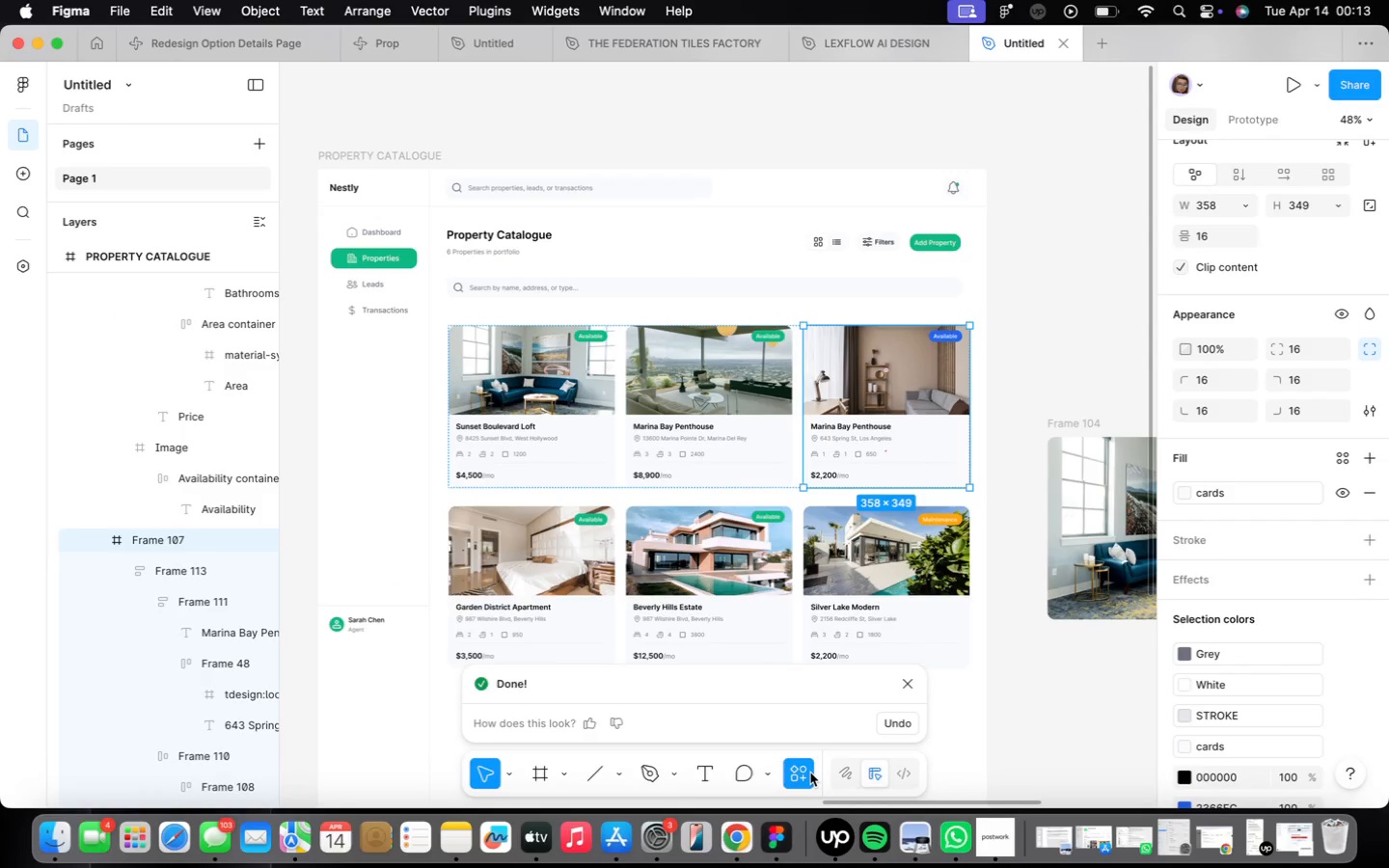 
left_click([808, 773])
 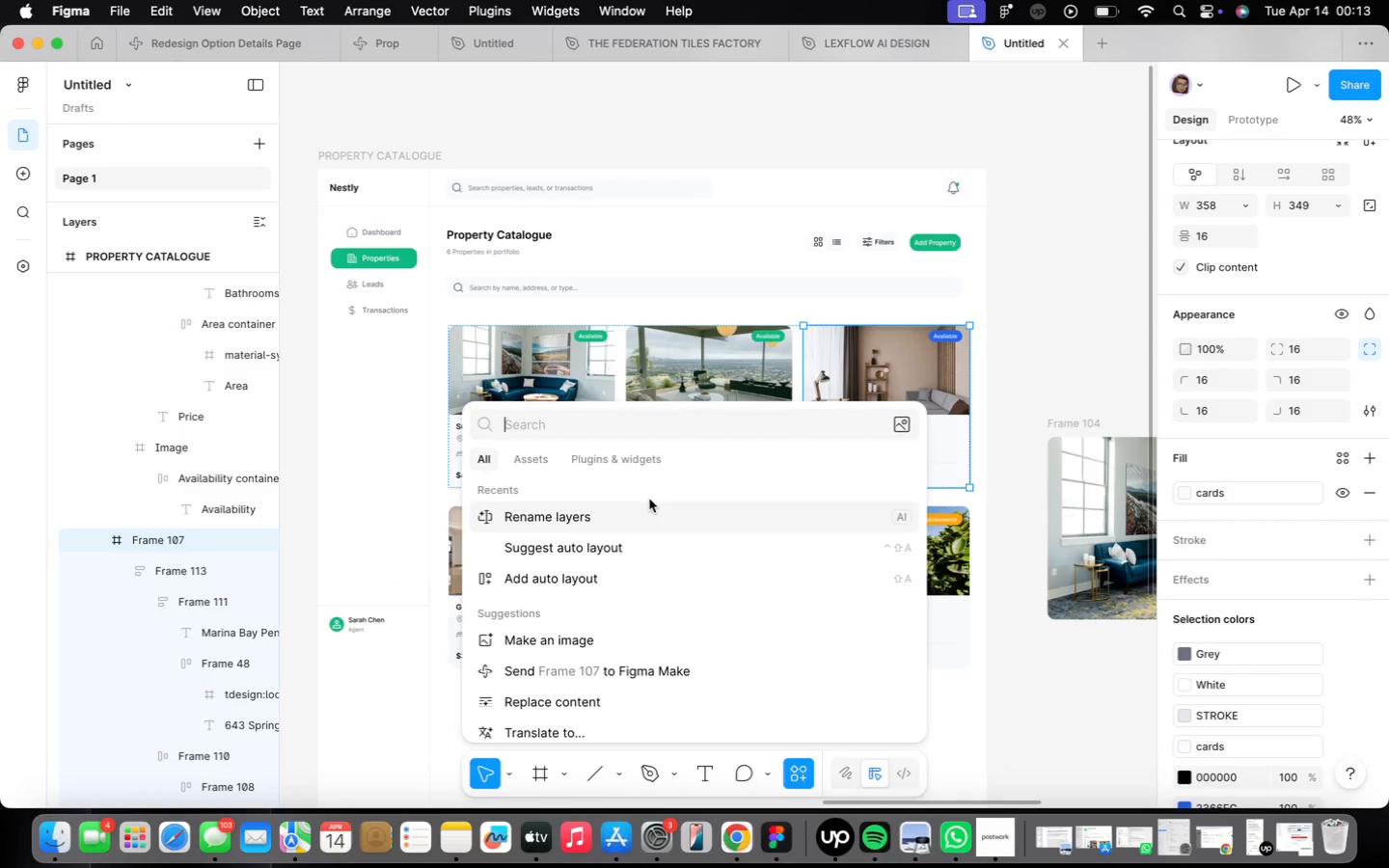 
left_click([651, 515])
 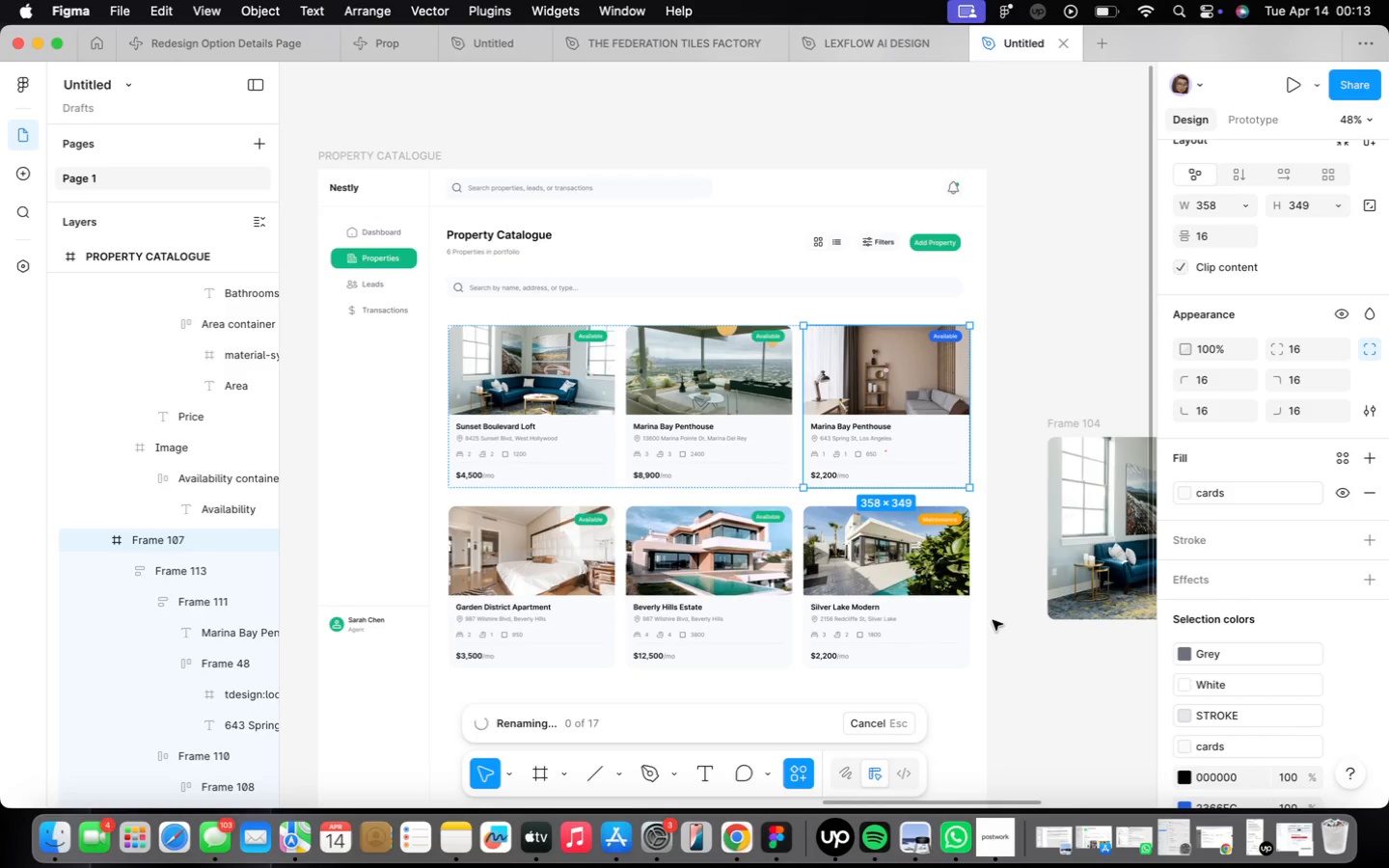 
wait(6.42)
 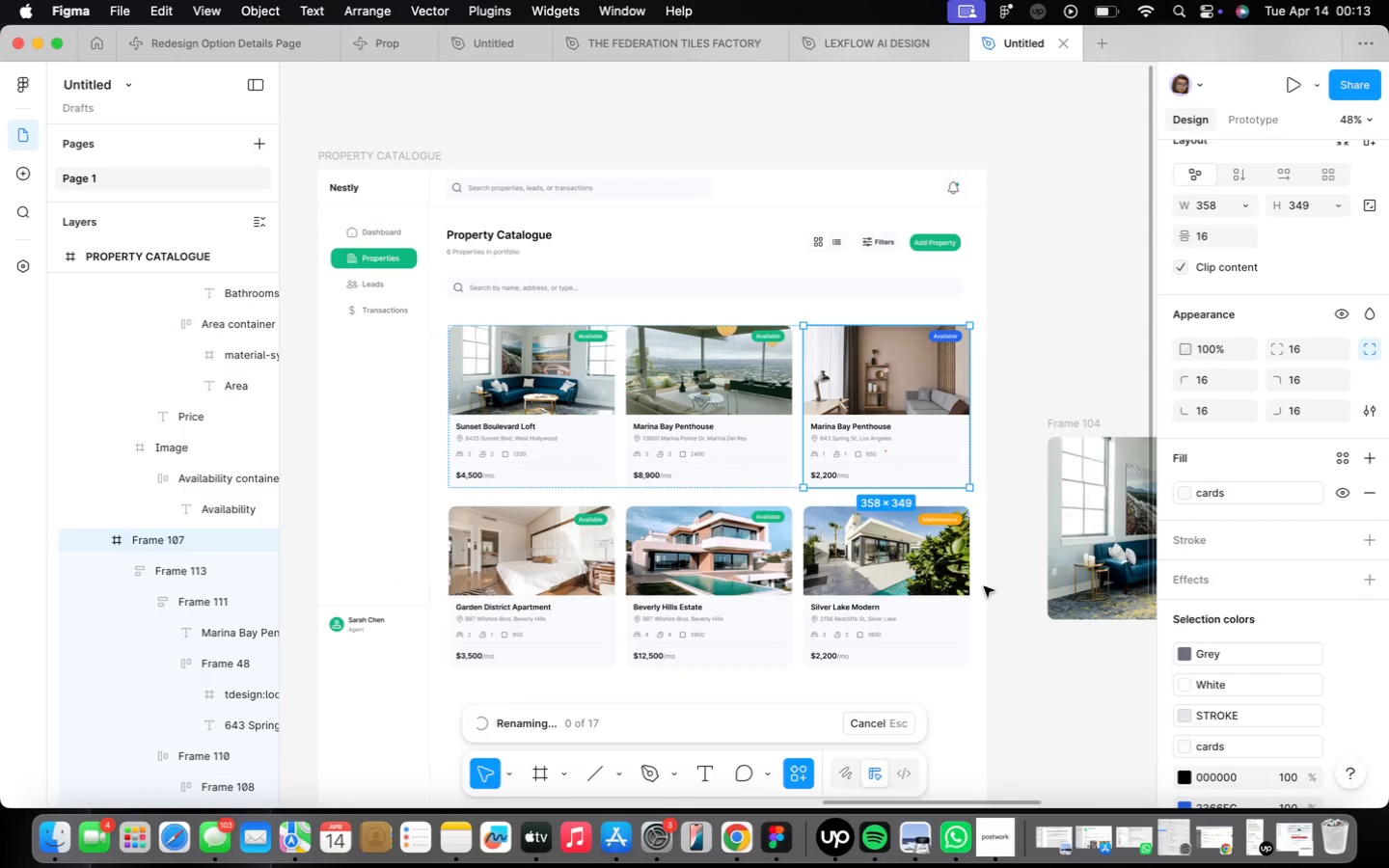 
scroll: coordinate [994, 633], scroll_direction: down, amount: 17.0
 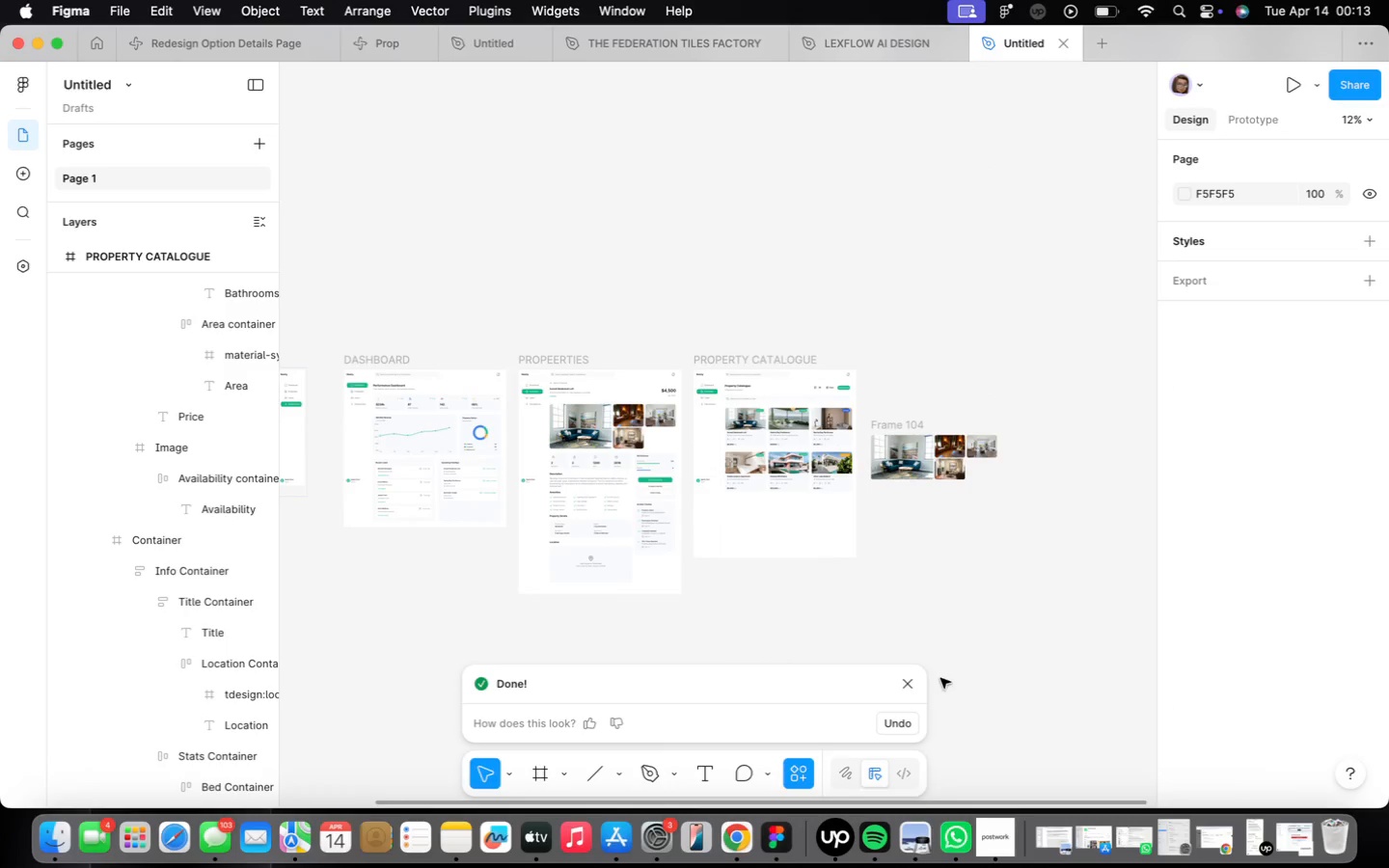 
left_click([913, 681])
 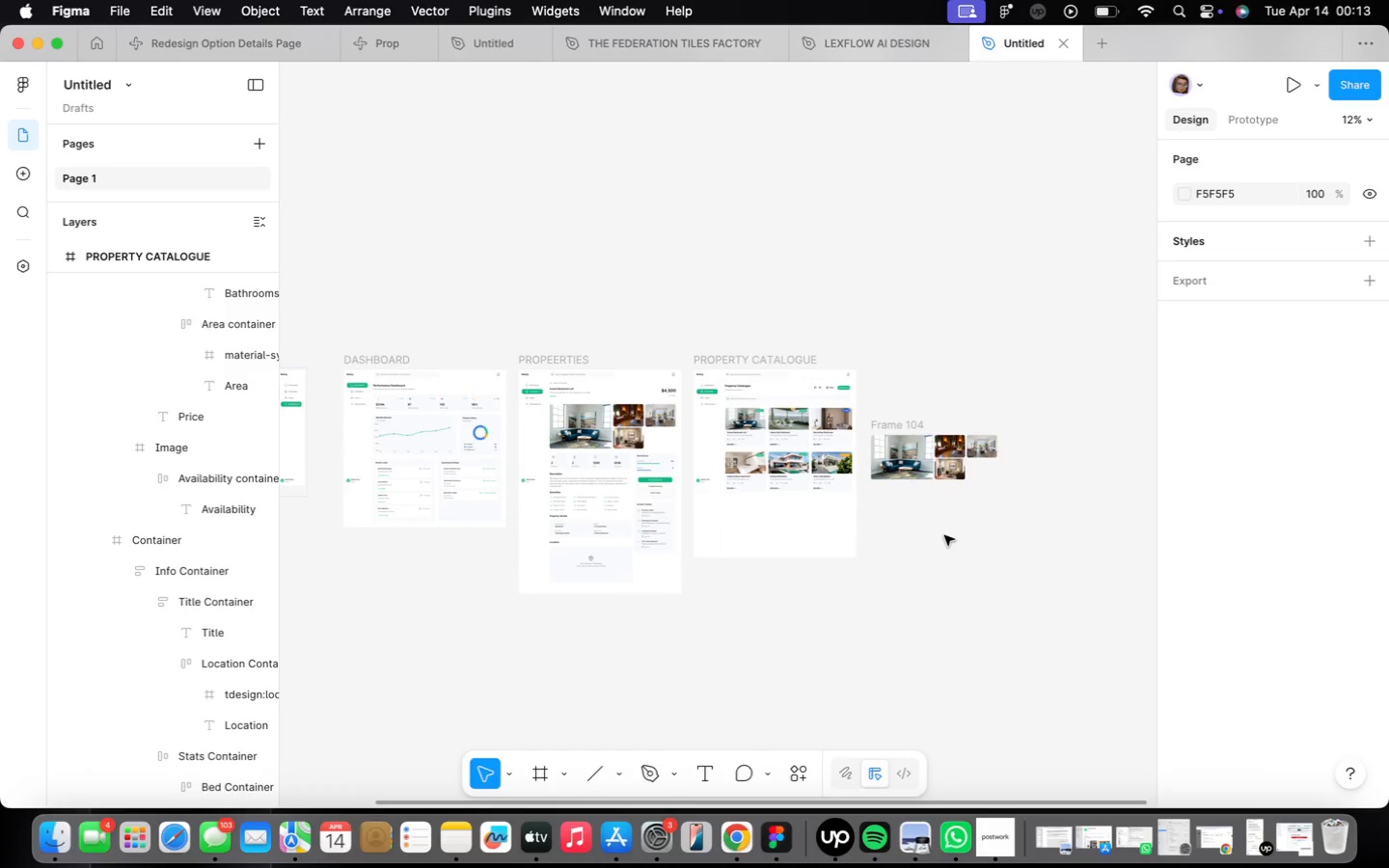 
scroll: coordinate [950, 553], scroll_direction: up, amount: 14.0
 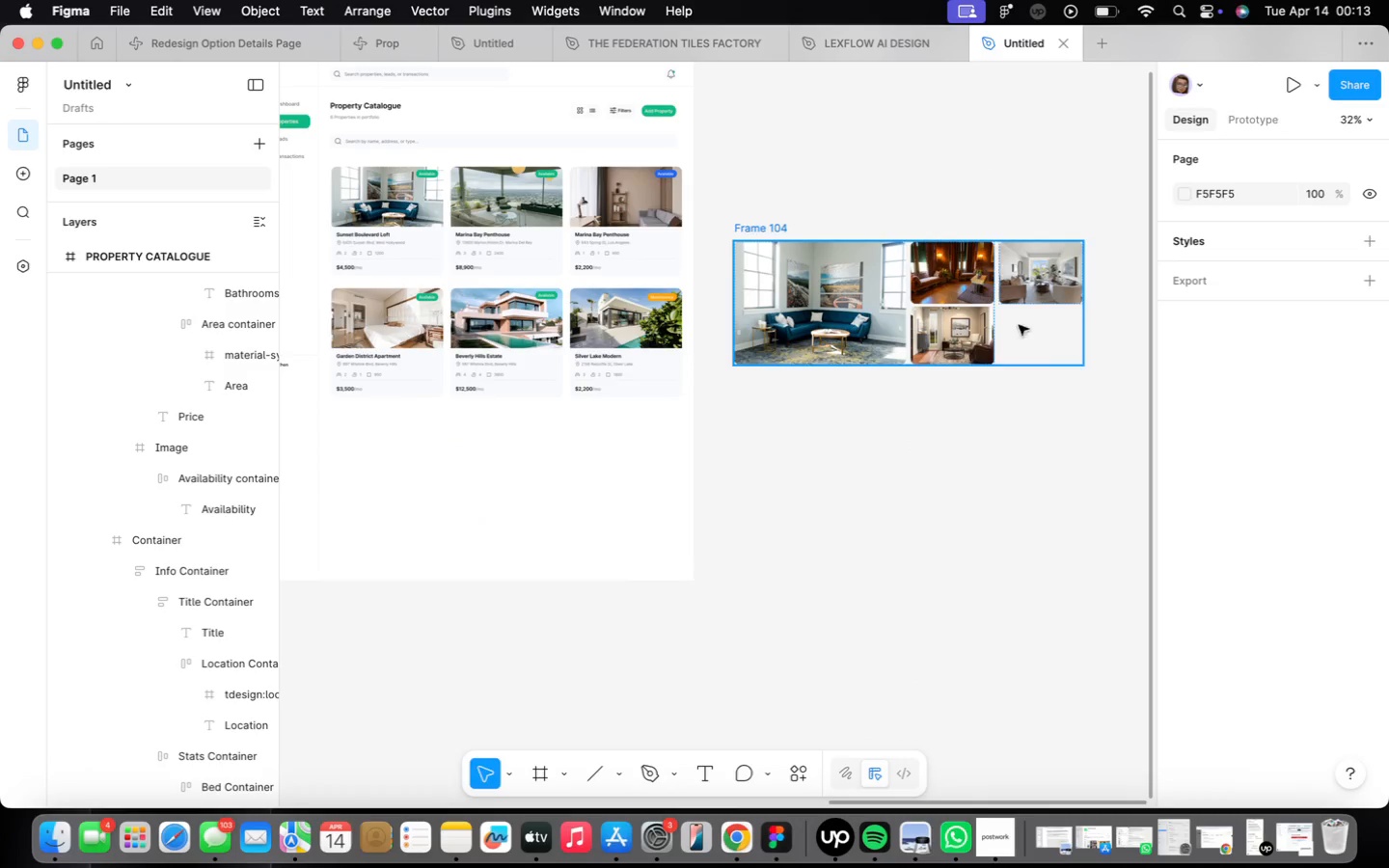 
left_click_drag(start_coordinate=[710, 189], to_coordinate=[1141, 424])
 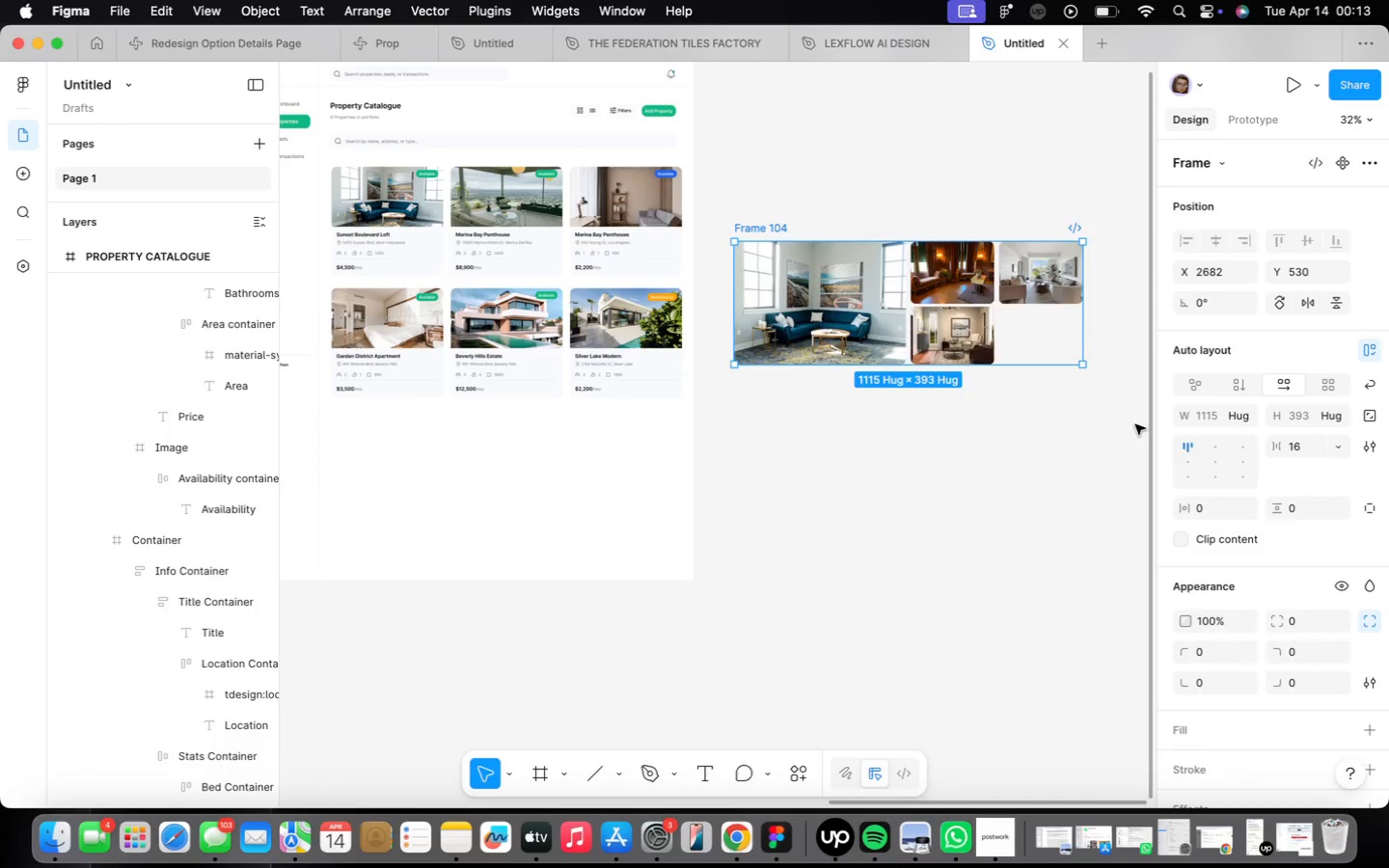 
key(Backspace)
 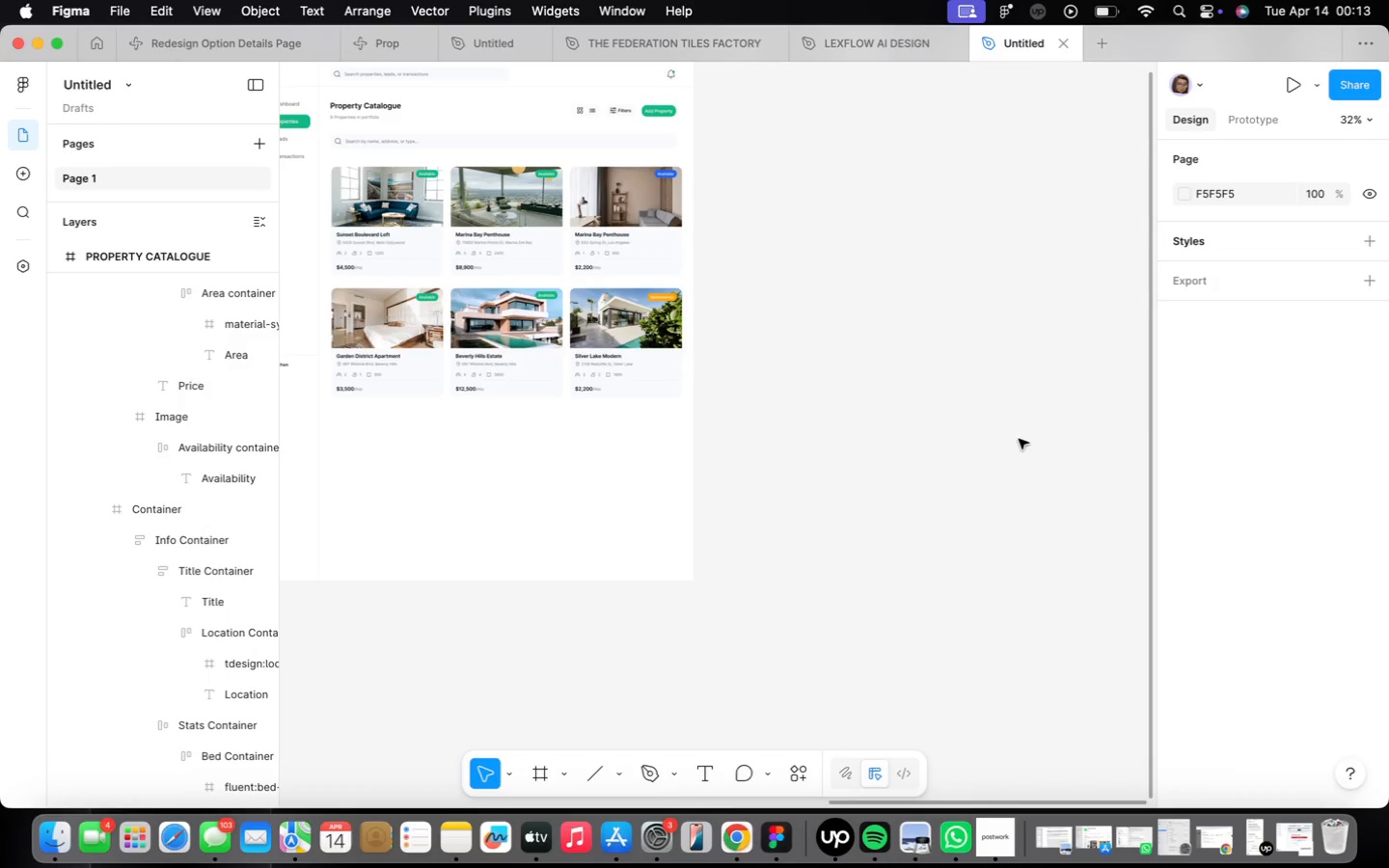 
scroll: coordinate [912, 506], scroll_direction: down, amount: 5.0
 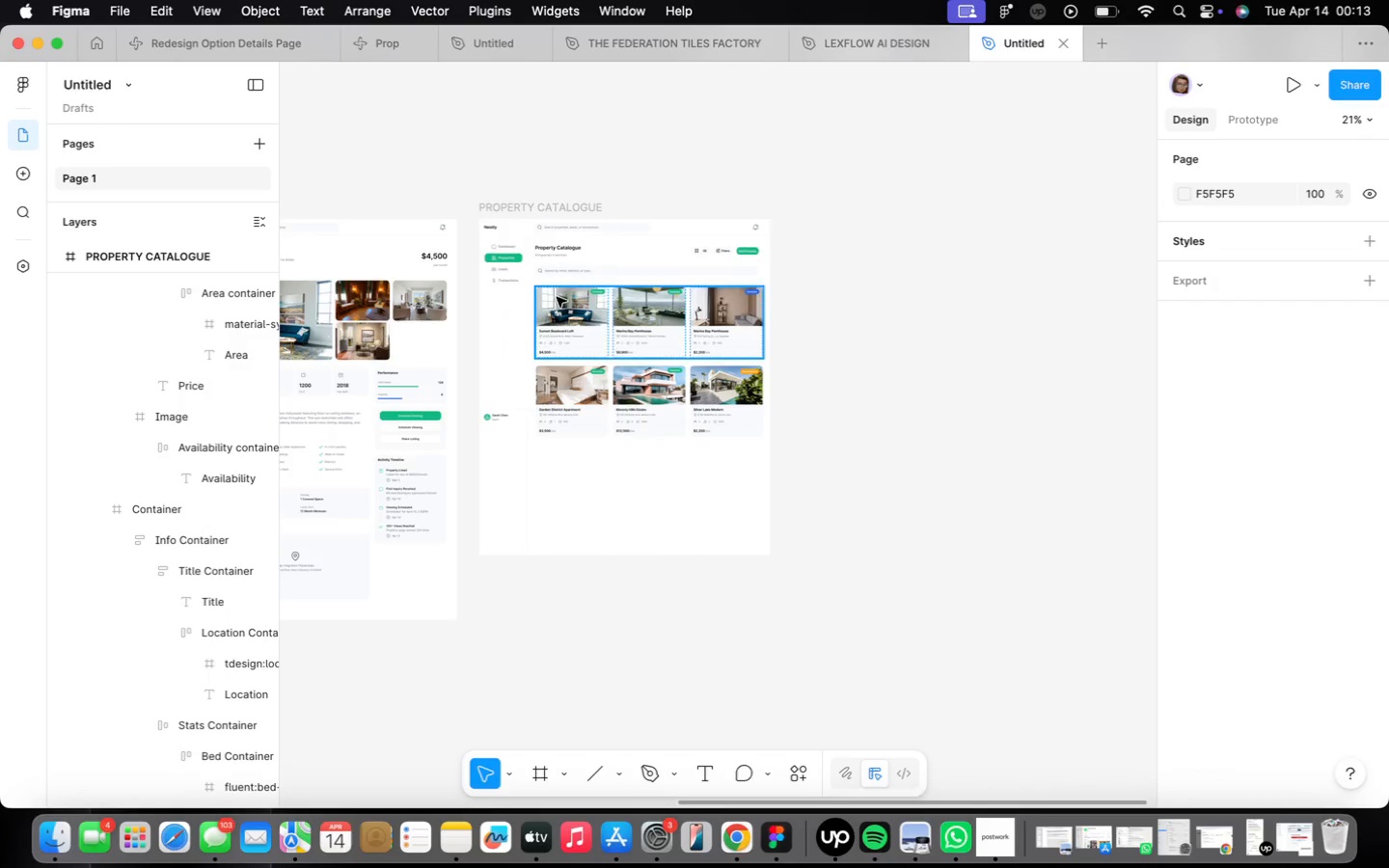 
left_click([527, 209])
 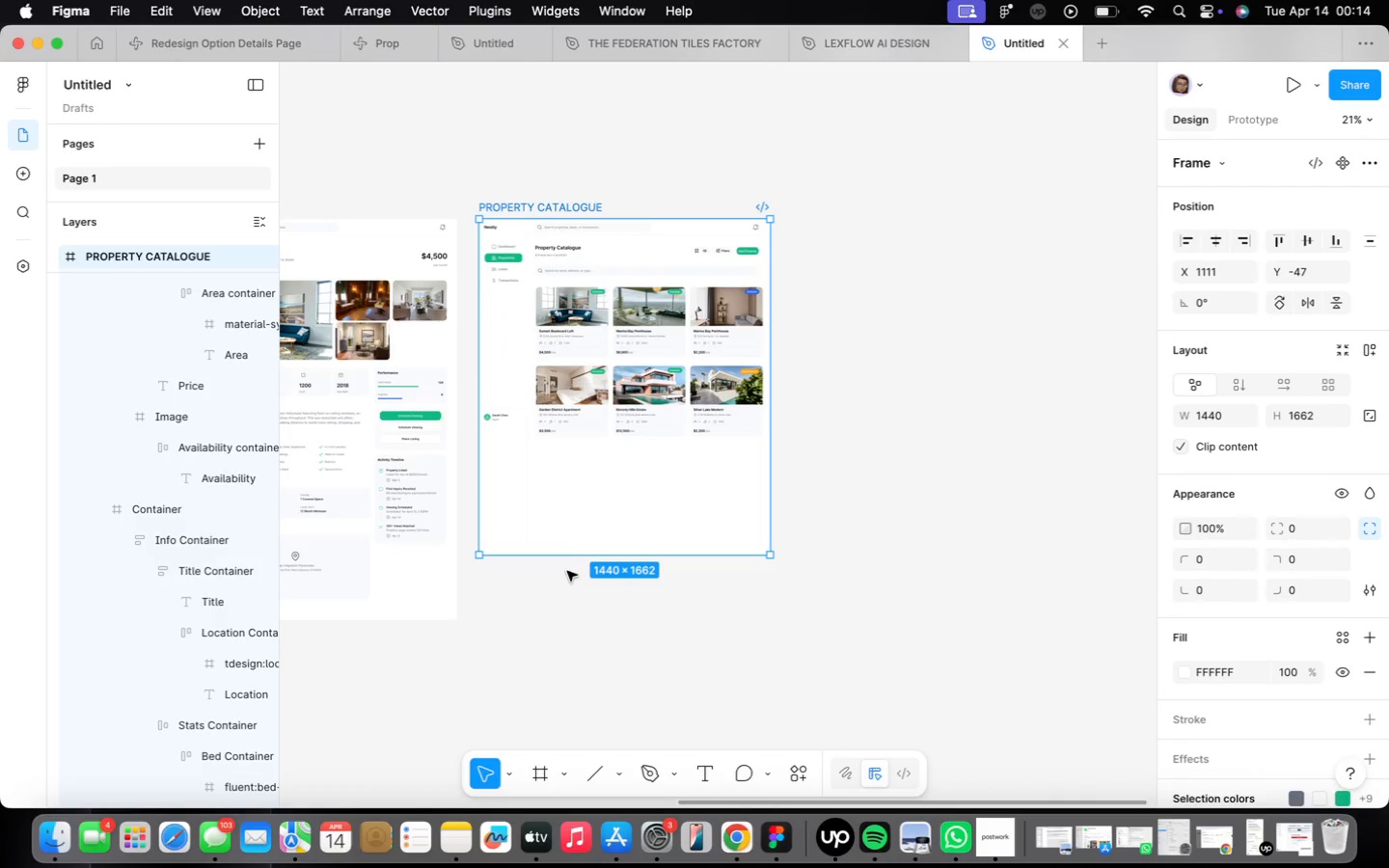 
left_click_drag(start_coordinate=[567, 549], to_coordinate=[586, 465])
 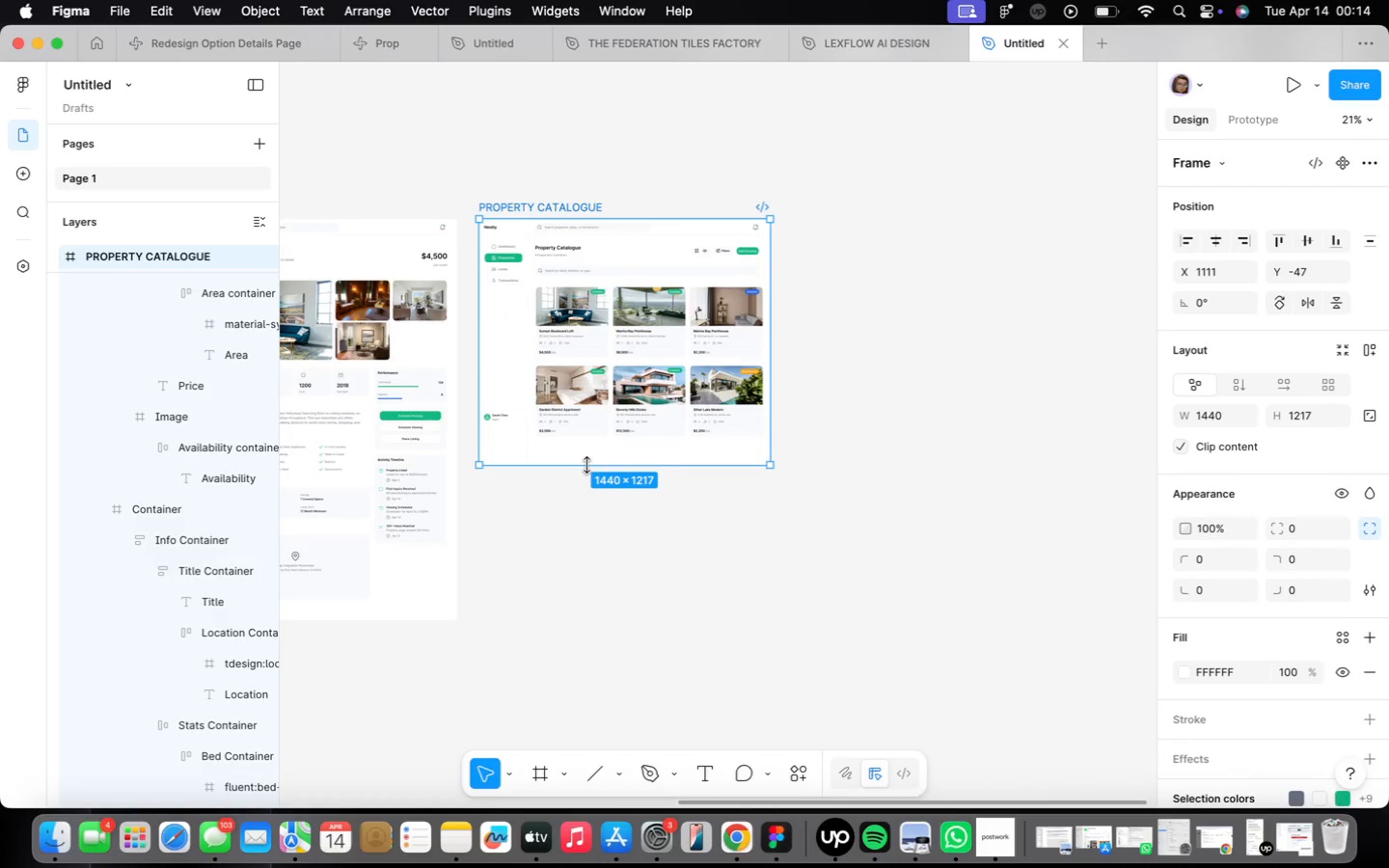 
left_click_drag(start_coordinate=[586, 465], to_coordinate=[590, 456])
 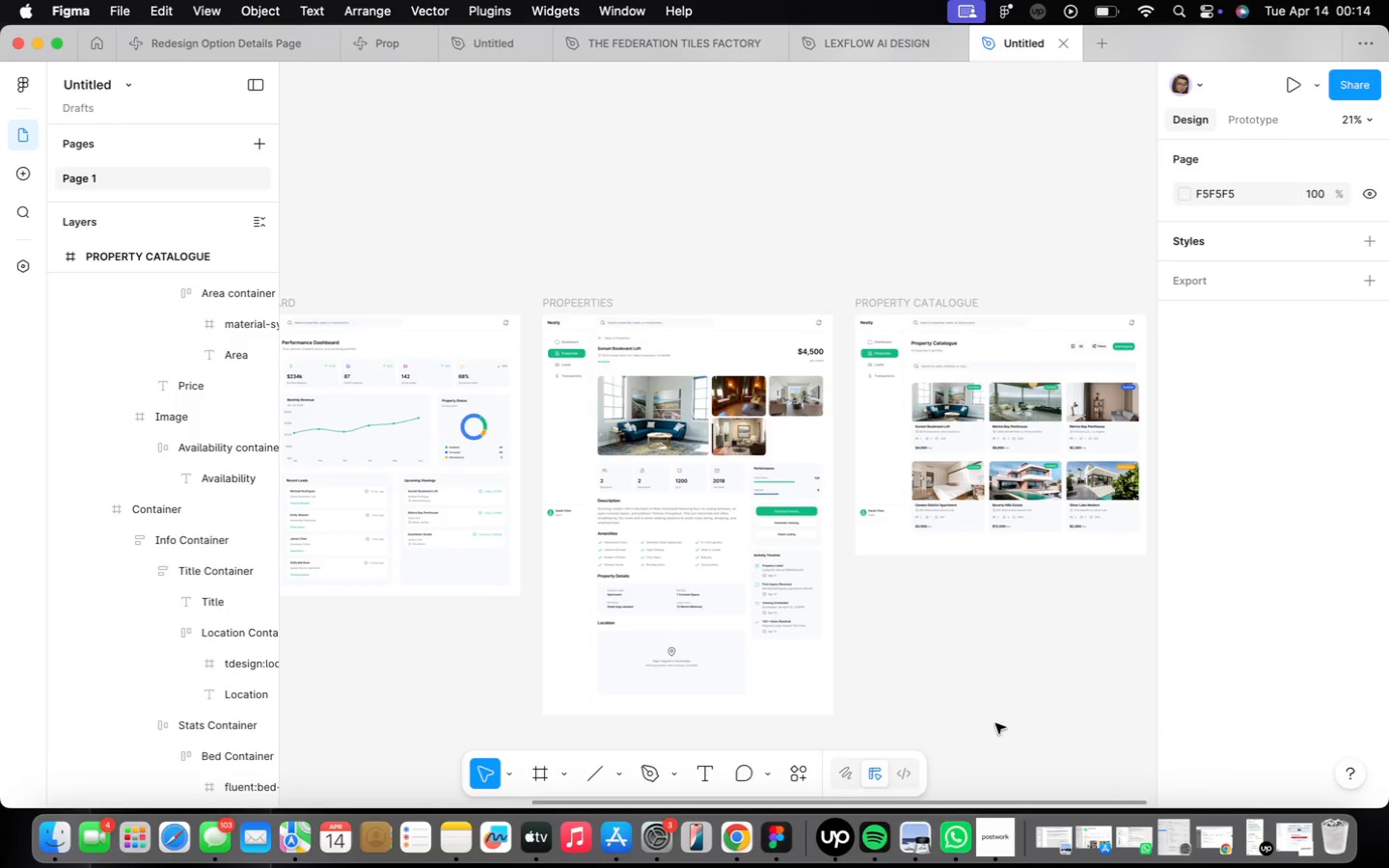 
scroll: coordinate [892, 612], scroll_direction: down, amount: 8.0
 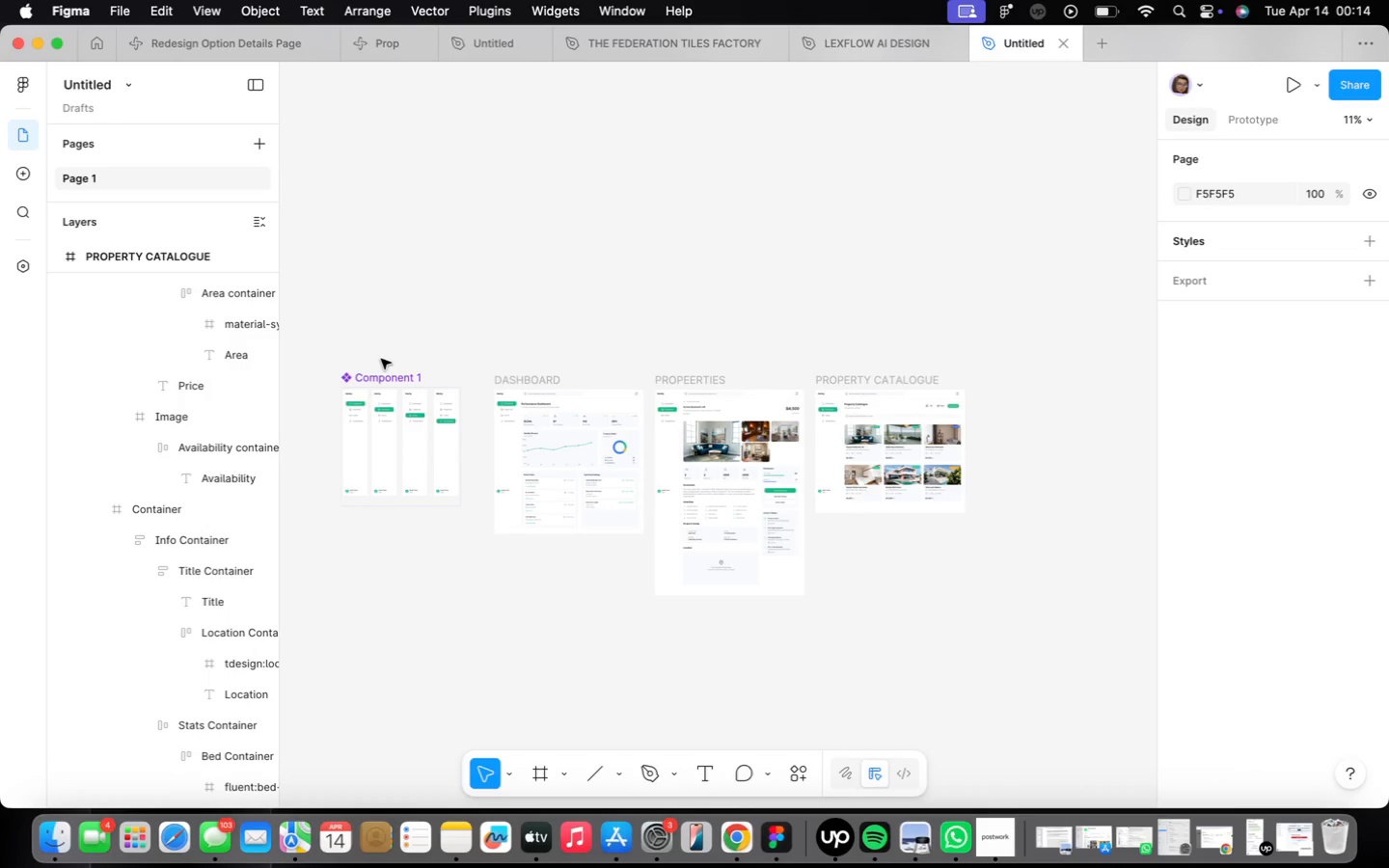 
left_click_drag(start_coordinate=[386, 371], to_coordinate=[393, 368])
 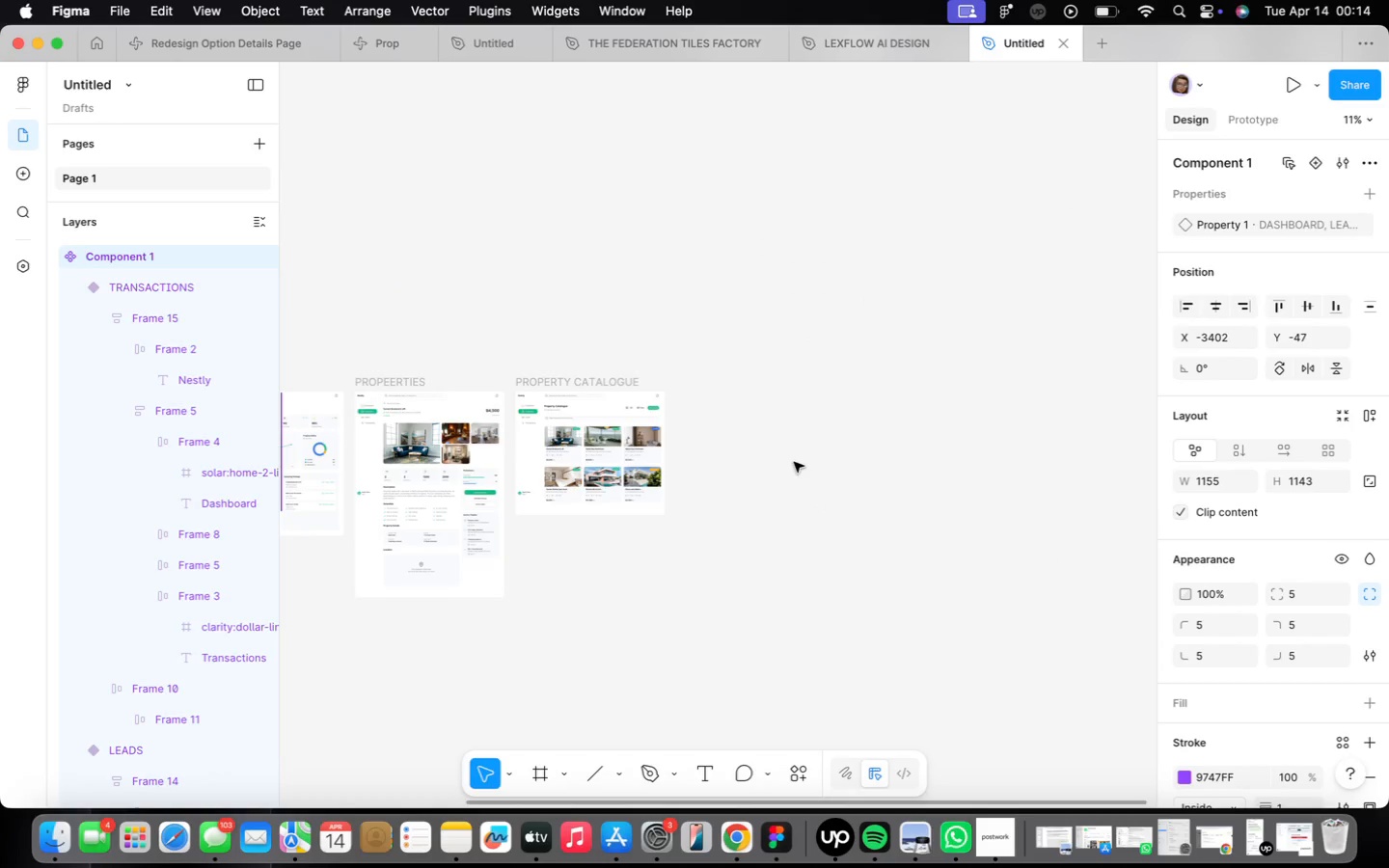 
wait(8.77)
 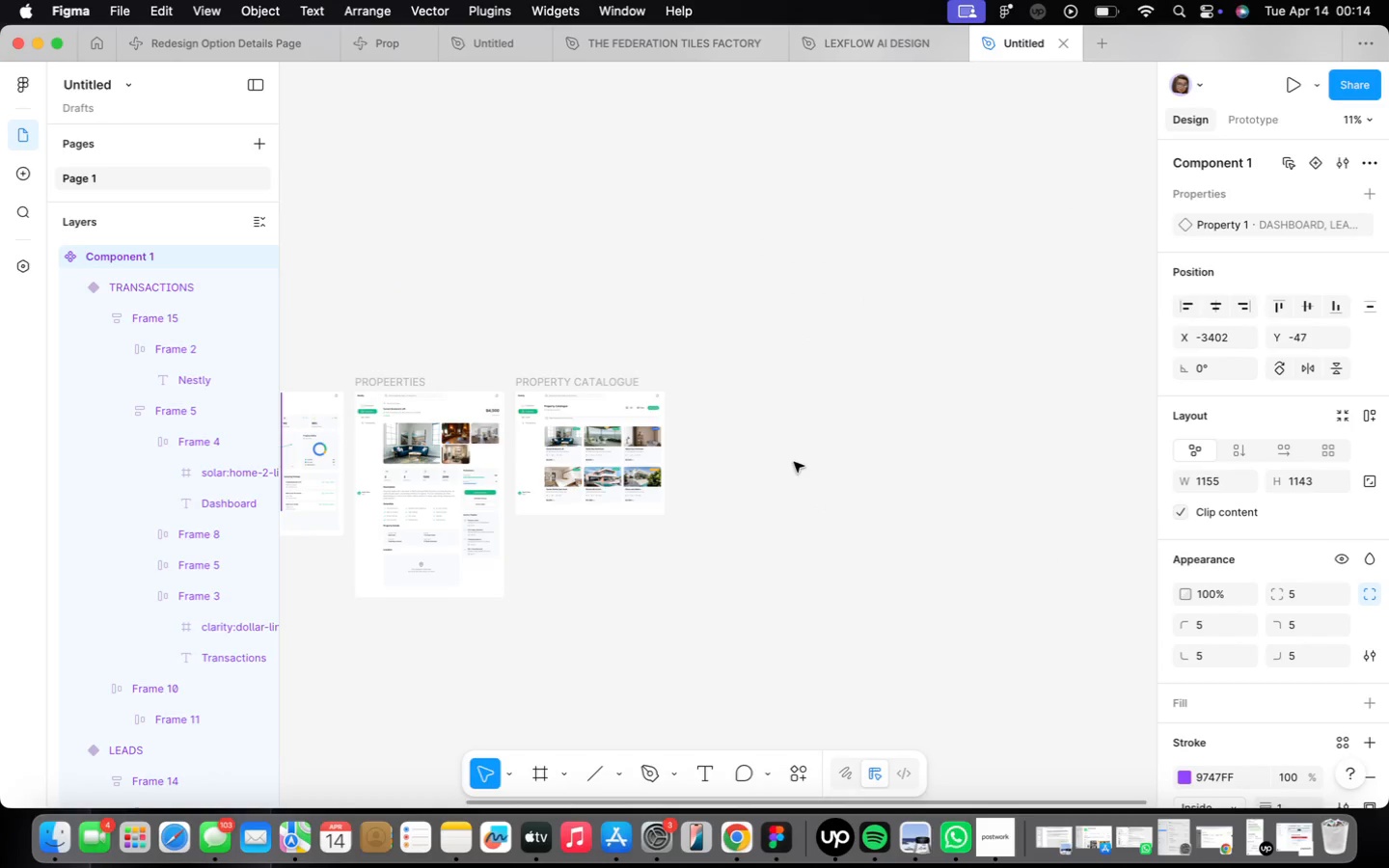 
left_click([562, 380])
 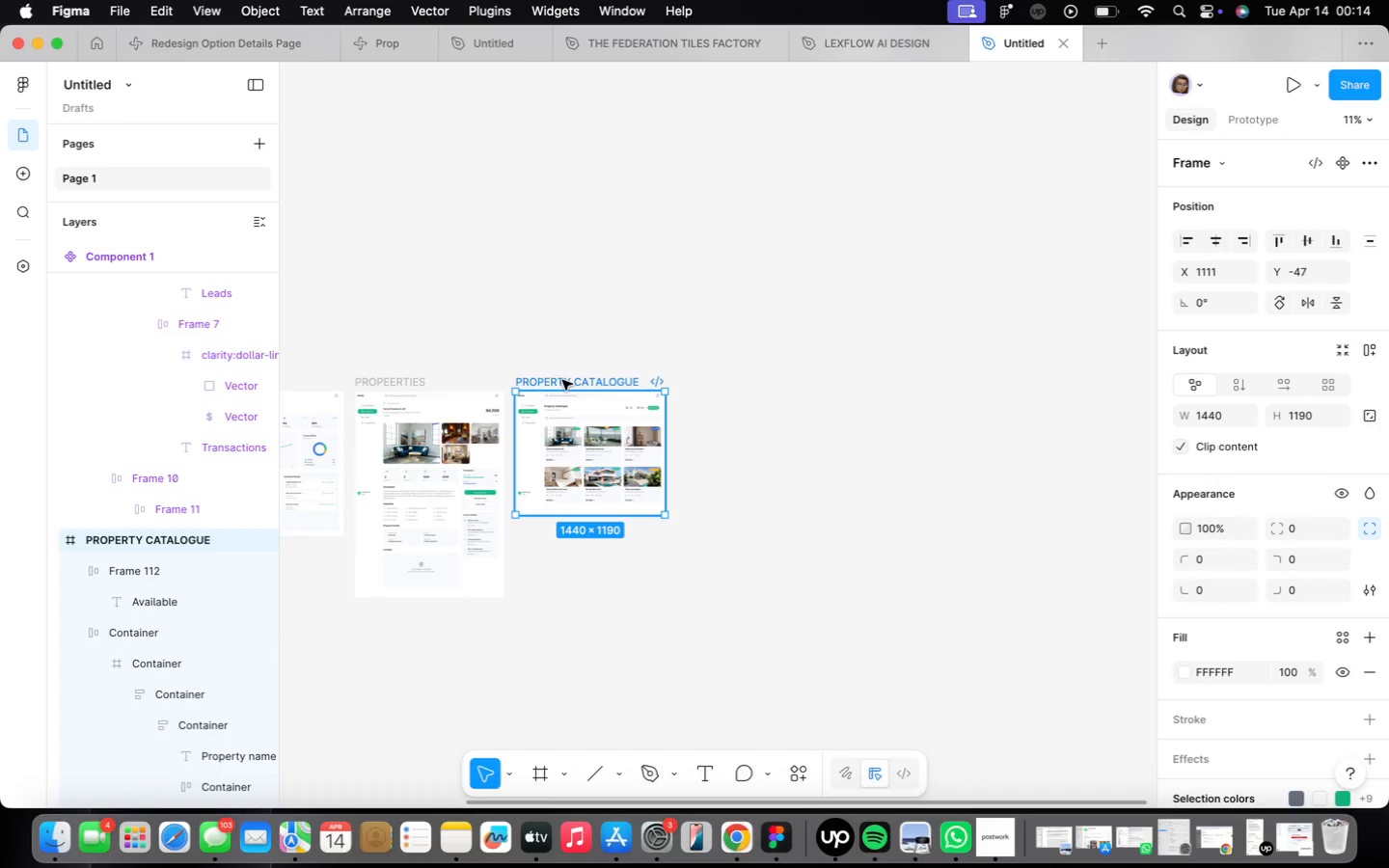 
left_click_drag(start_coordinate=[562, 380], to_coordinate=[721, 380])
 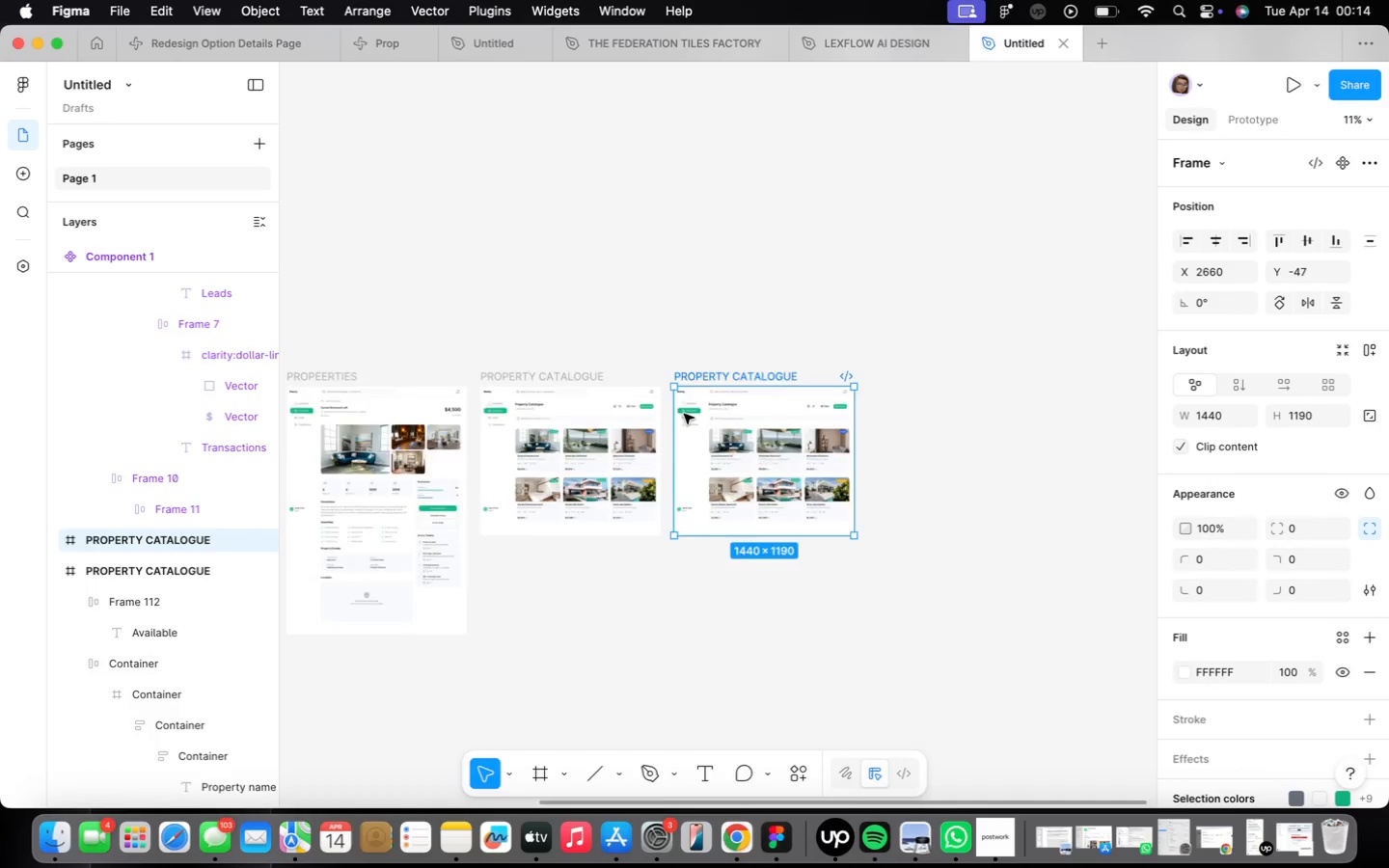 
hold_key(key=OptionLeft, duration=1.42)
 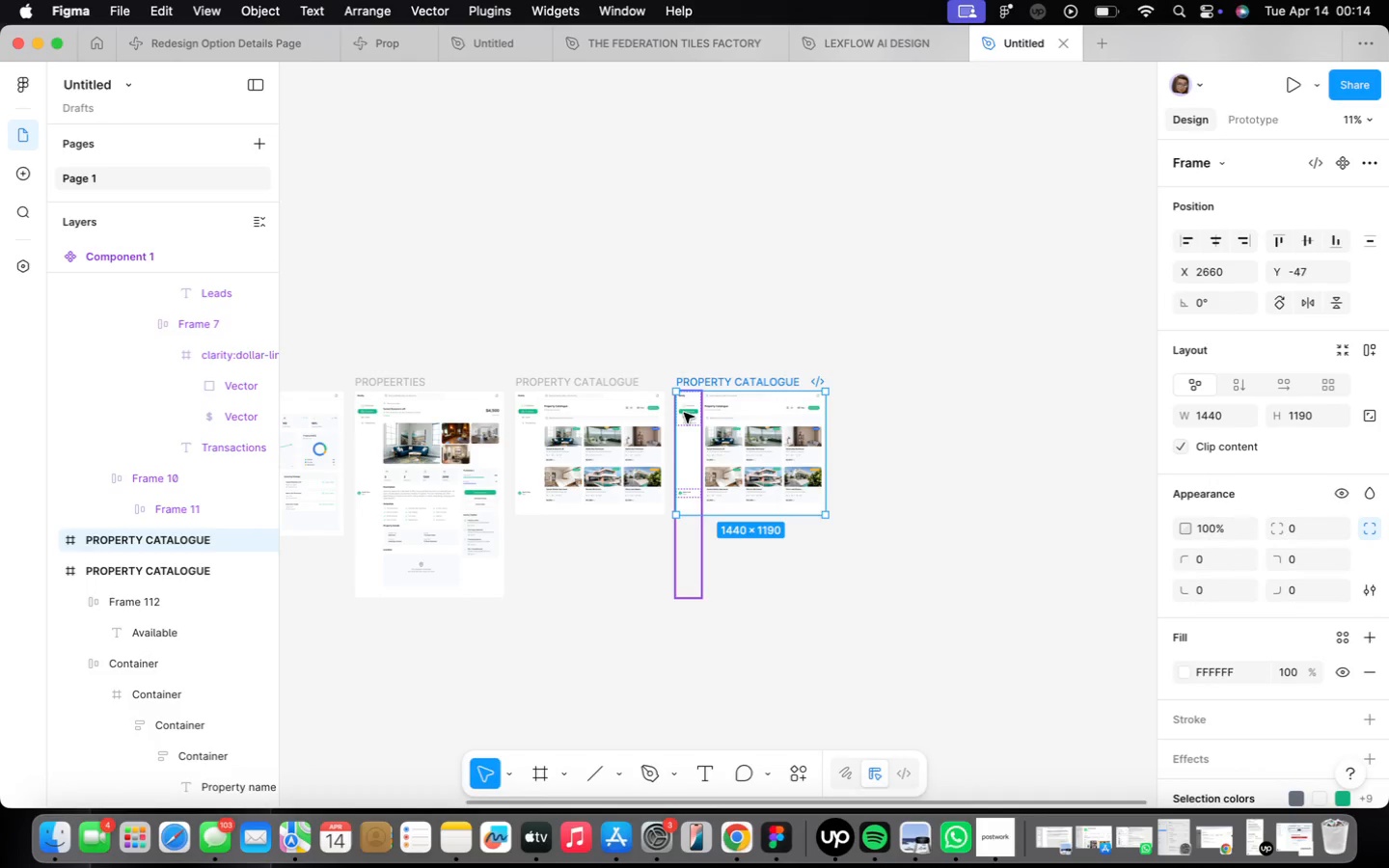 
scroll: coordinate [684, 416], scroll_direction: up, amount: 22.0
 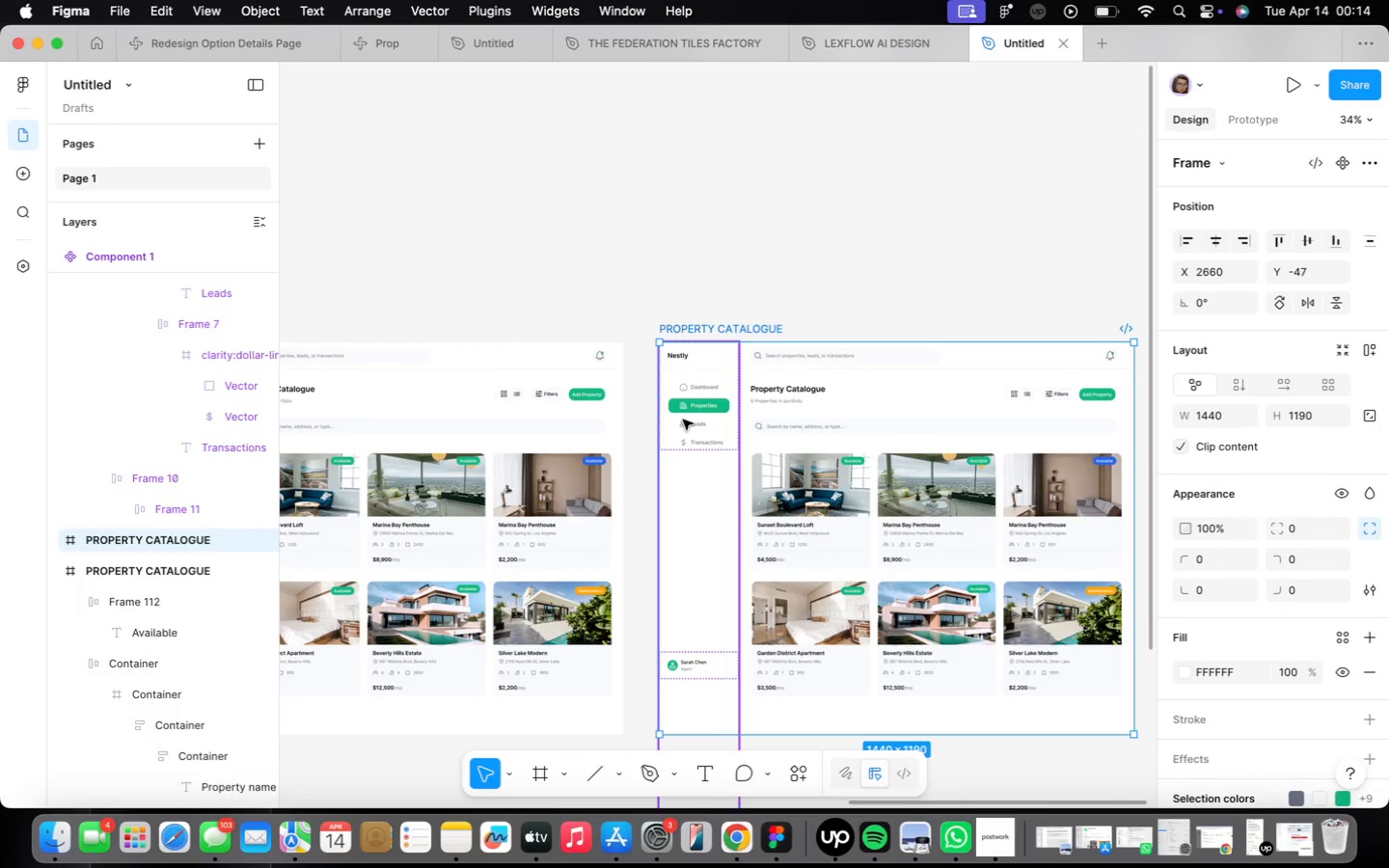 
scroll: coordinate [908, 565], scroll_direction: down, amount: 21.0
 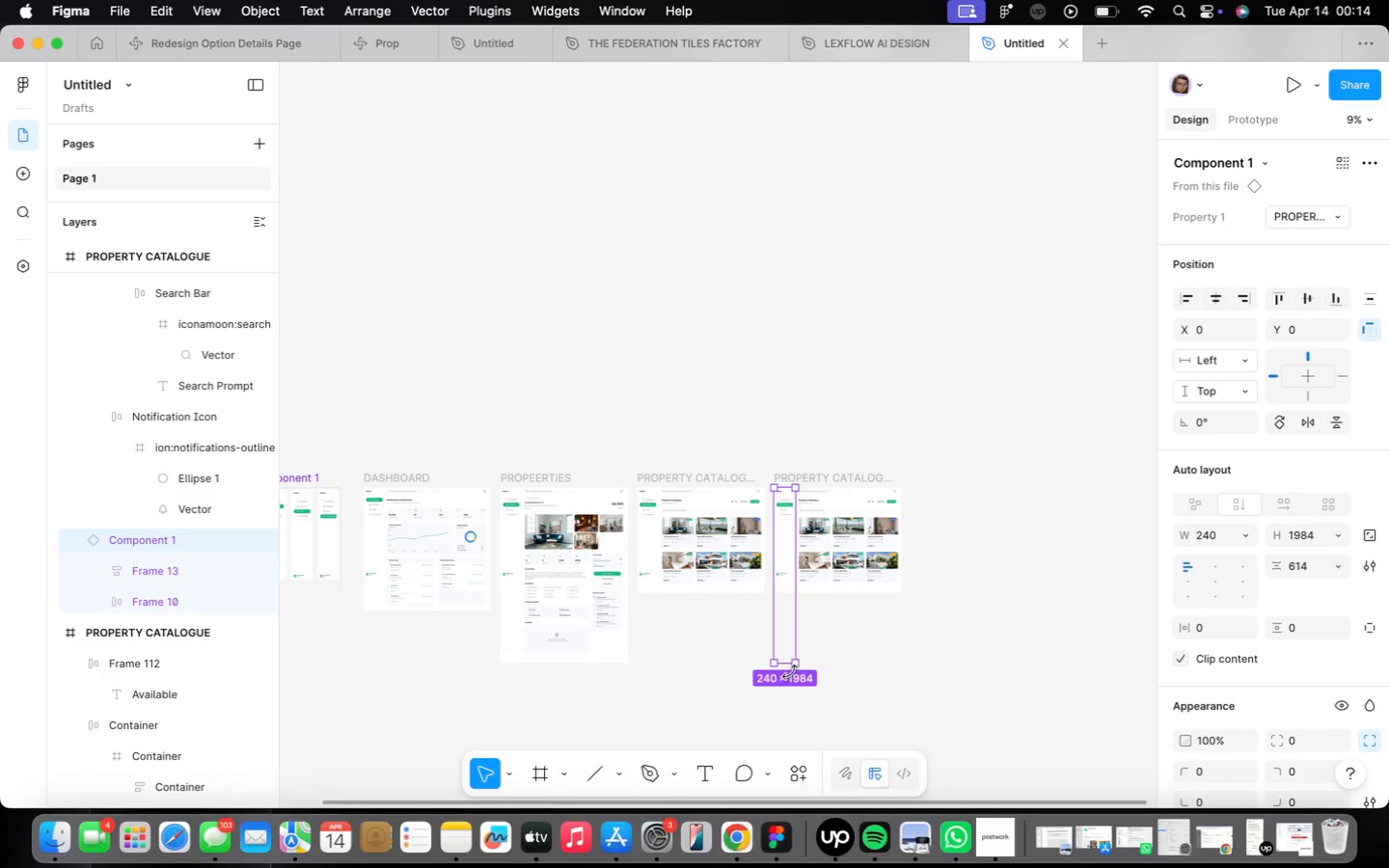 
left_click_drag(start_coordinate=[784, 666], to_coordinate=[784, 596])
 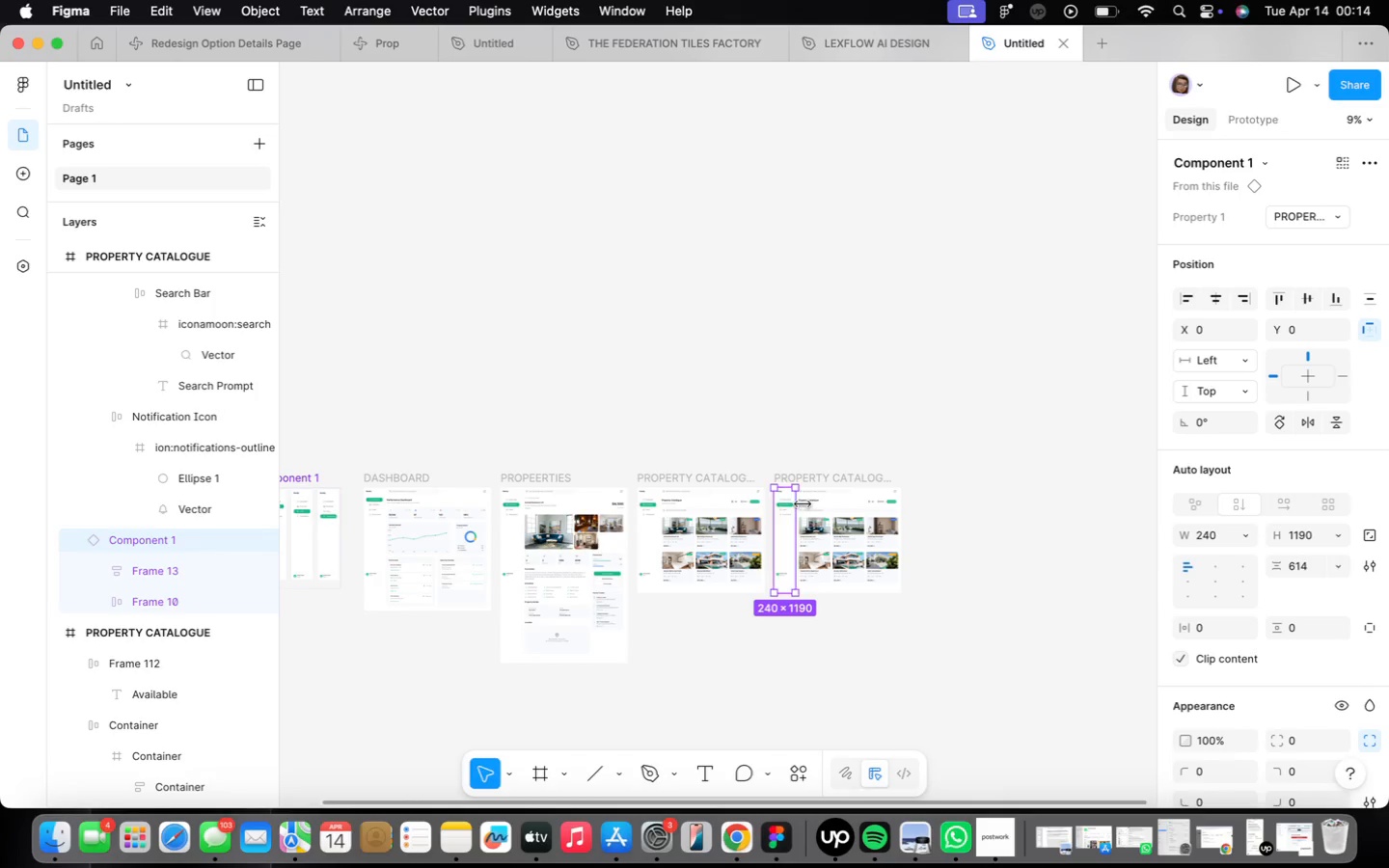 
scroll: coordinate [725, 486], scroll_direction: up, amount: 46.0
 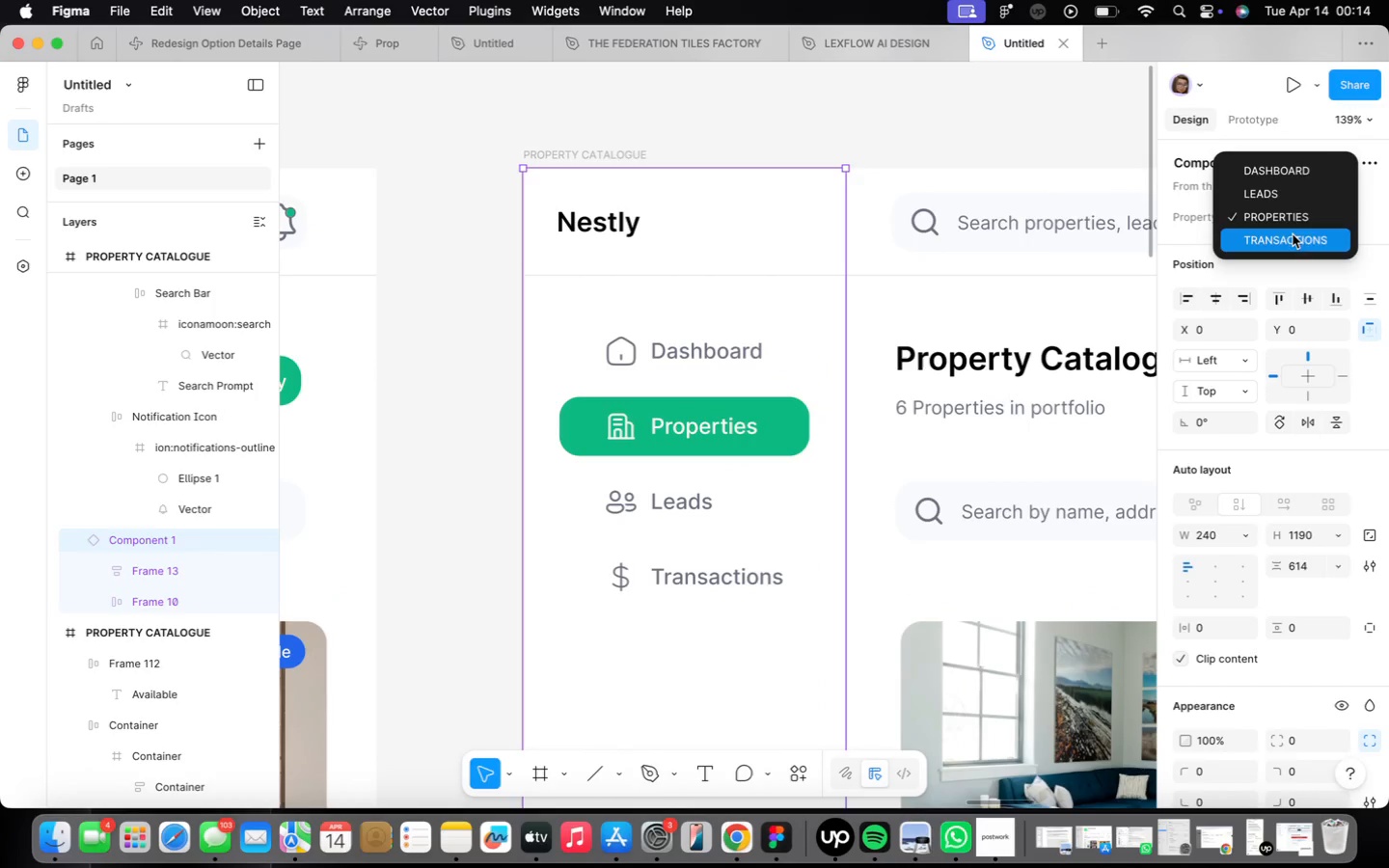 
left_click([1287, 198])
 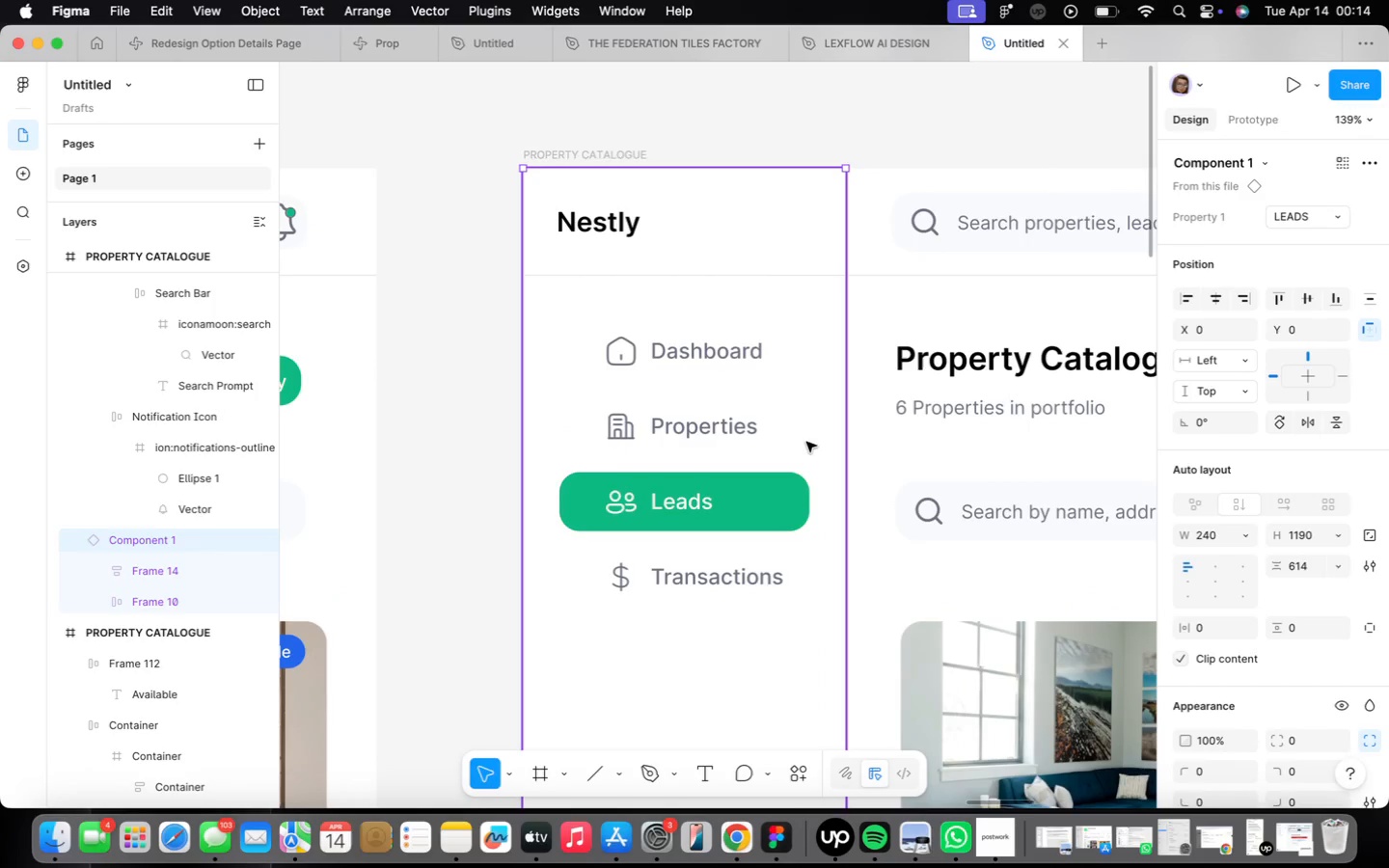 
scroll: coordinate [825, 427], scroll_direction: down, amount: 14.0
 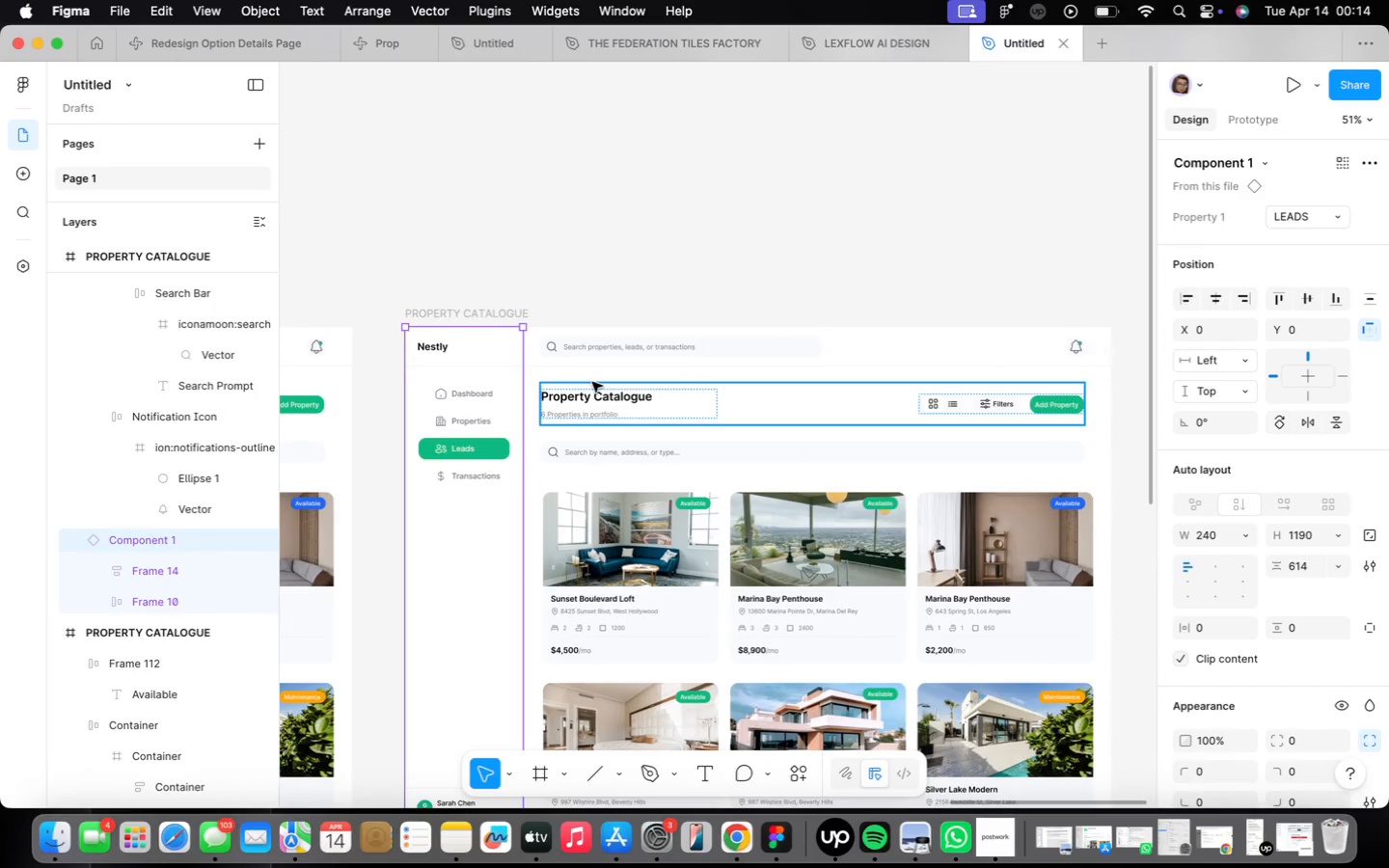 
double_click([590, 389])
 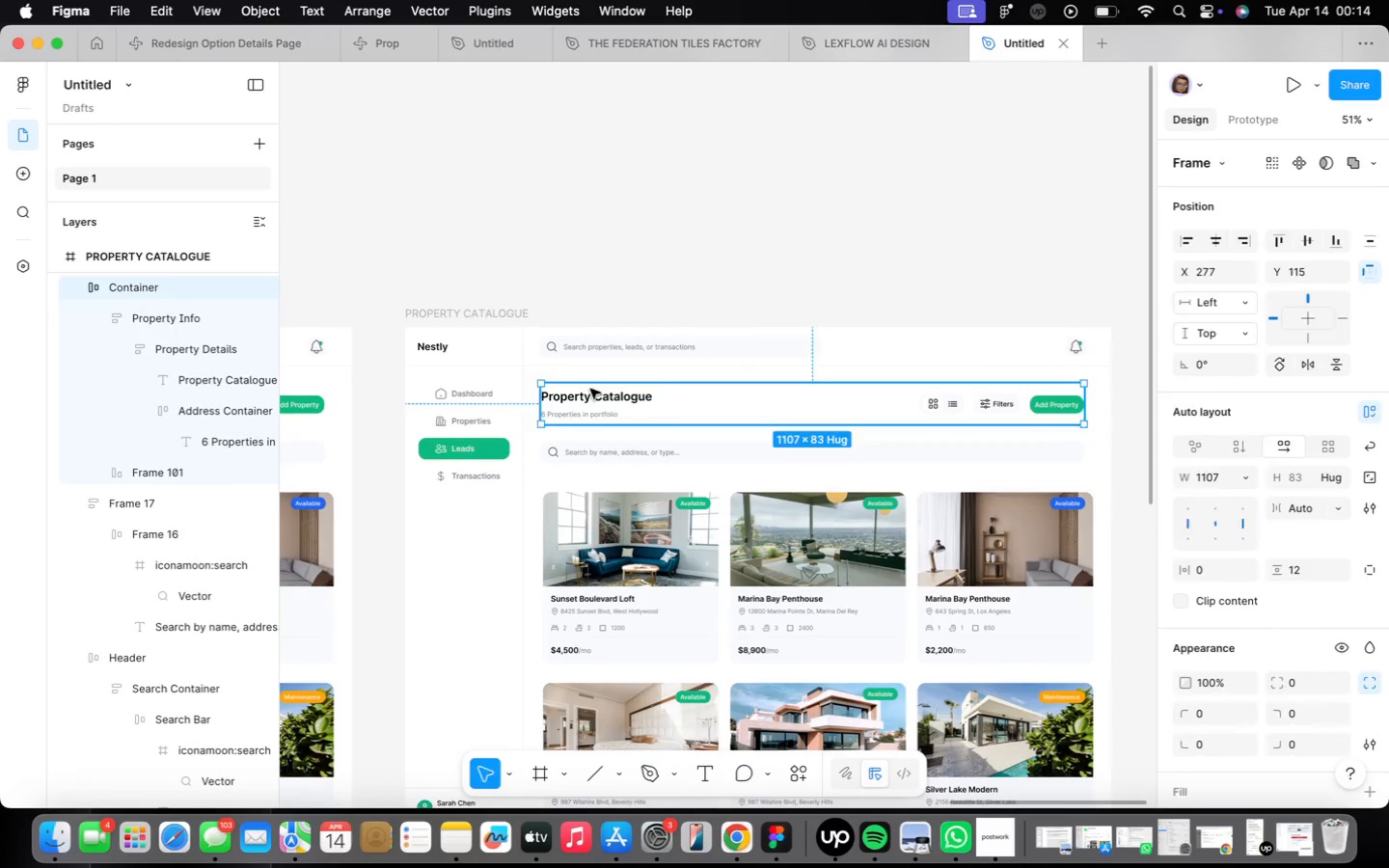 
triple_click([590, 389])
 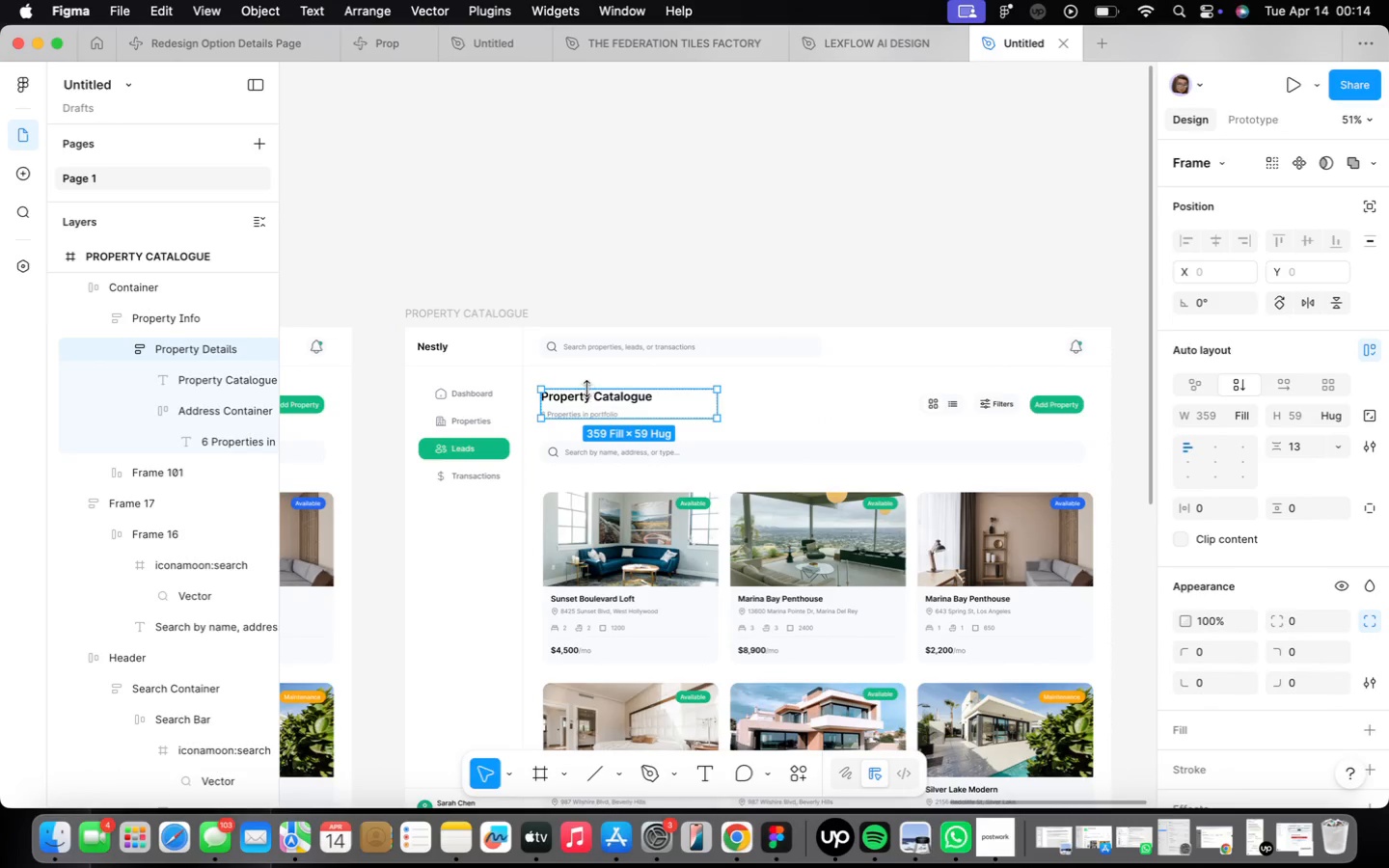 
scroll: coordinate [589, 394], scroll_direction: up, amount: 4.0
 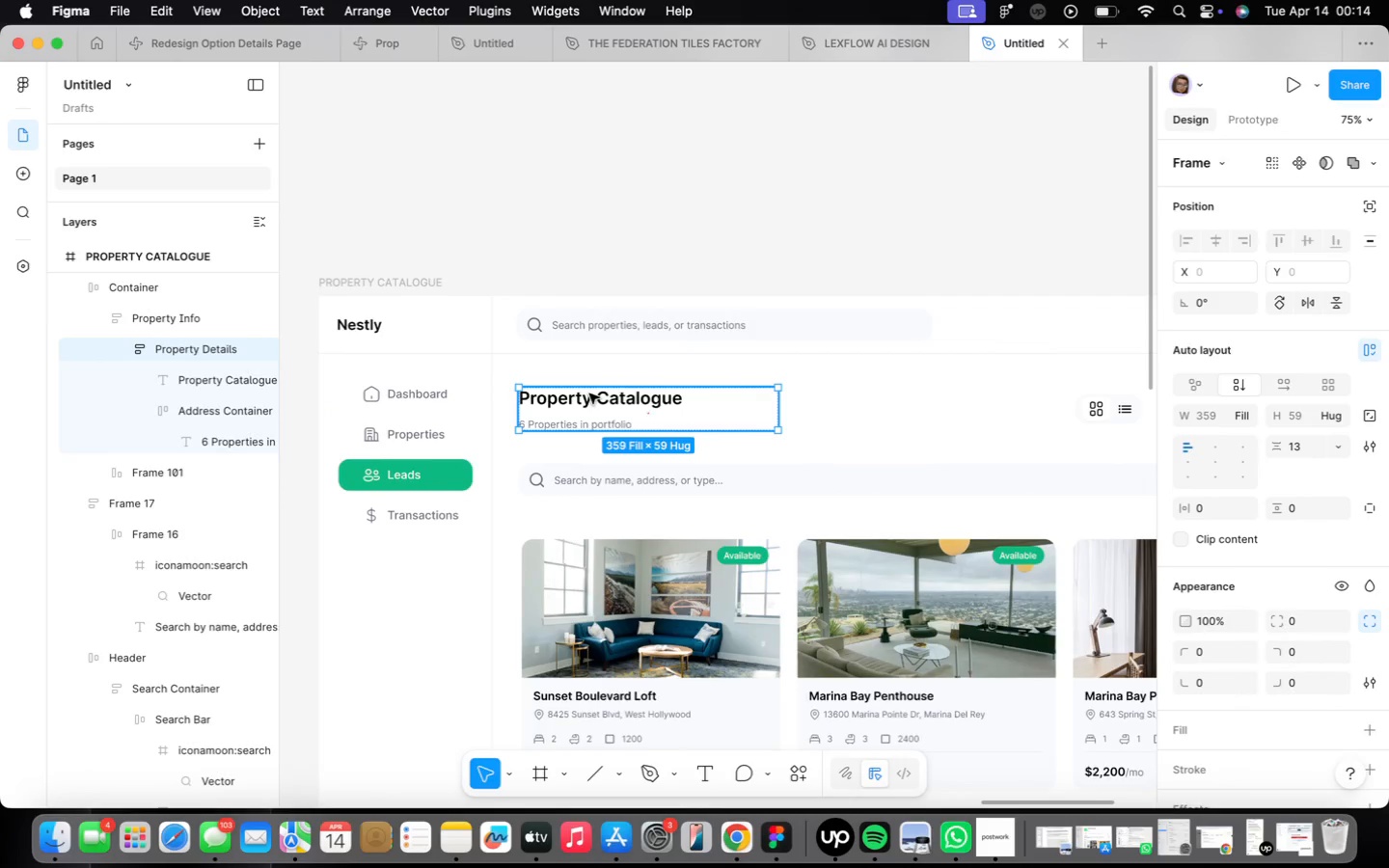 
double_click([589, 393])
 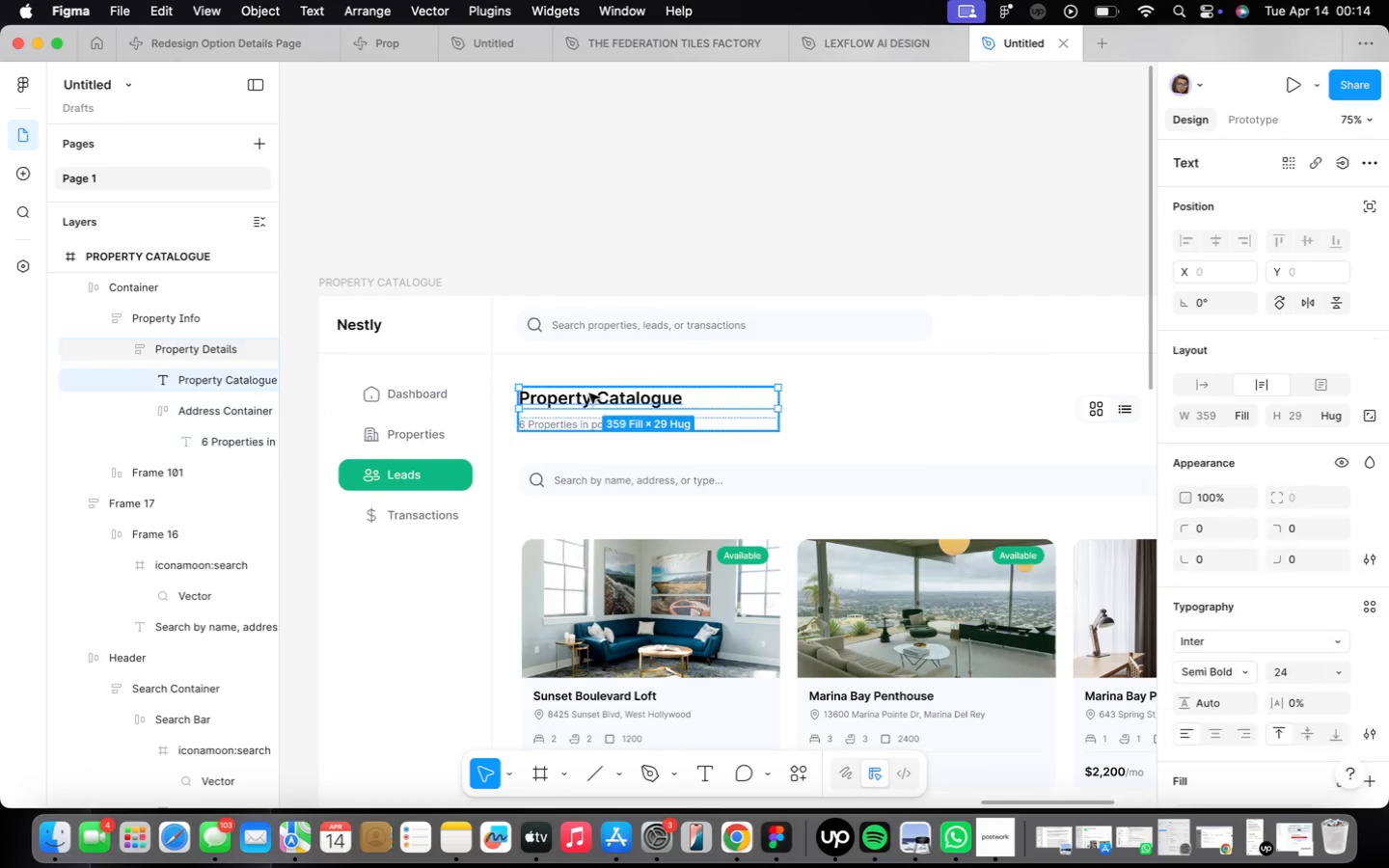 
triple_click([589, 393])
 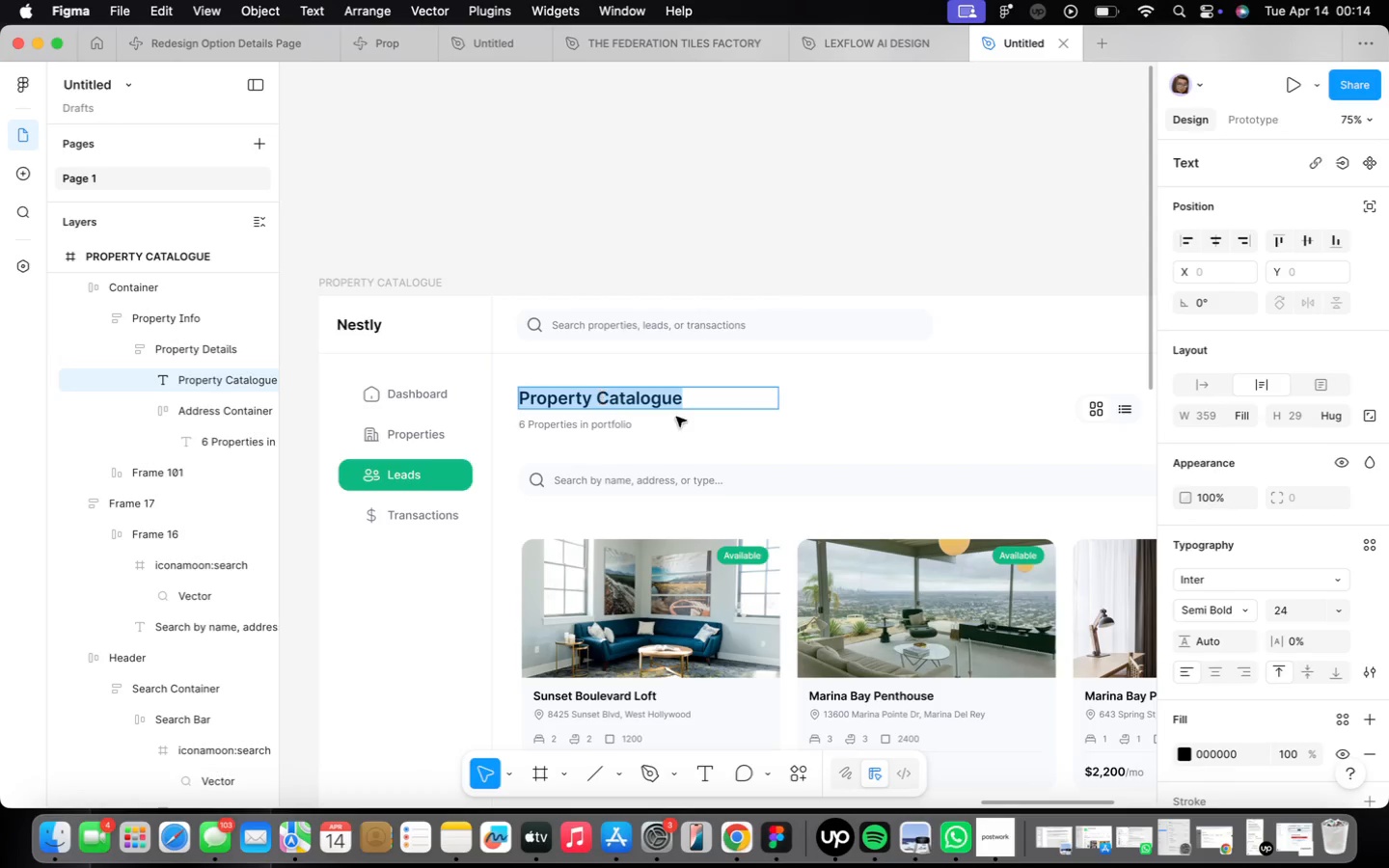 
type(Leads Pipelinr)
key(Backspace)
 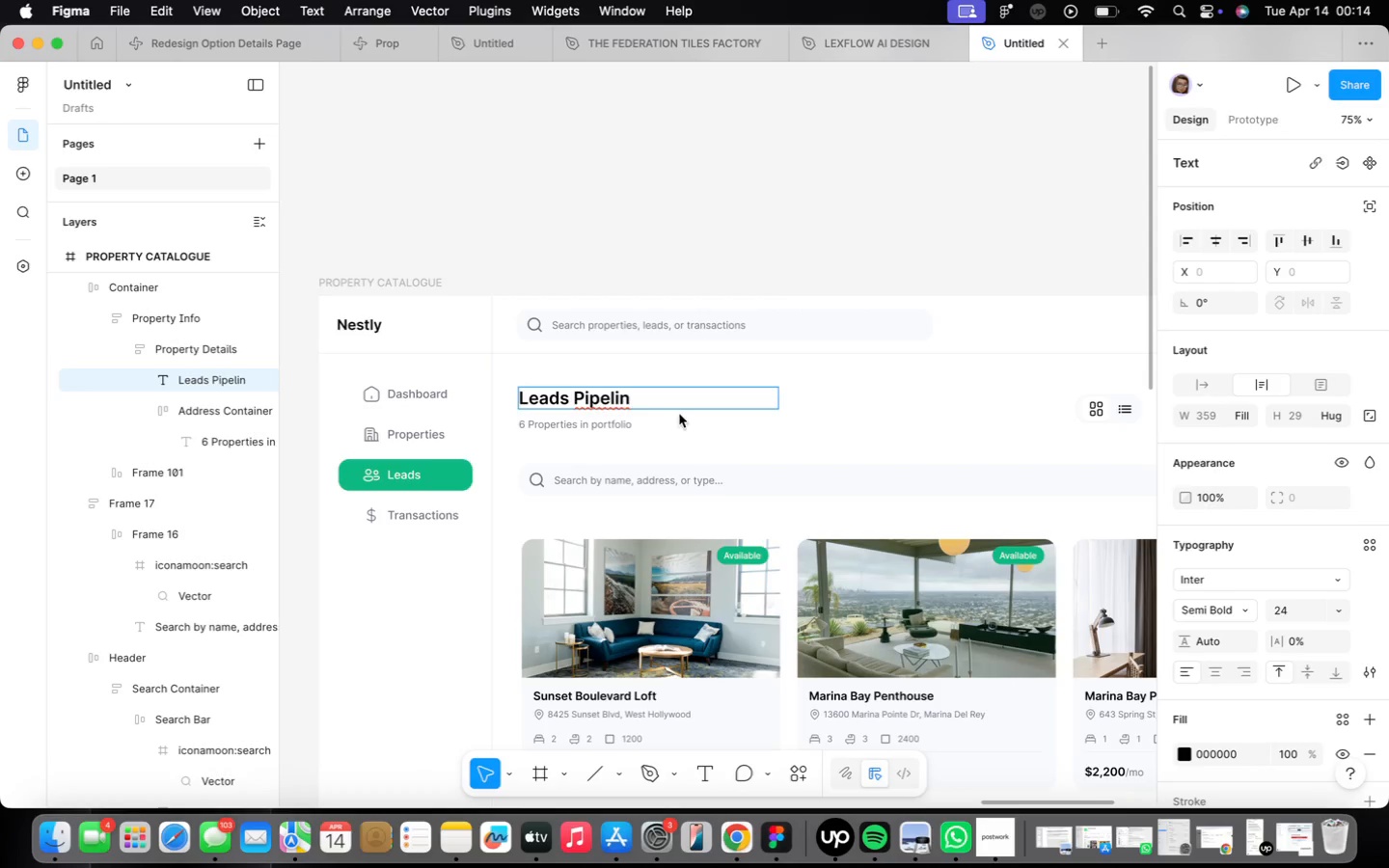 
key(E)
 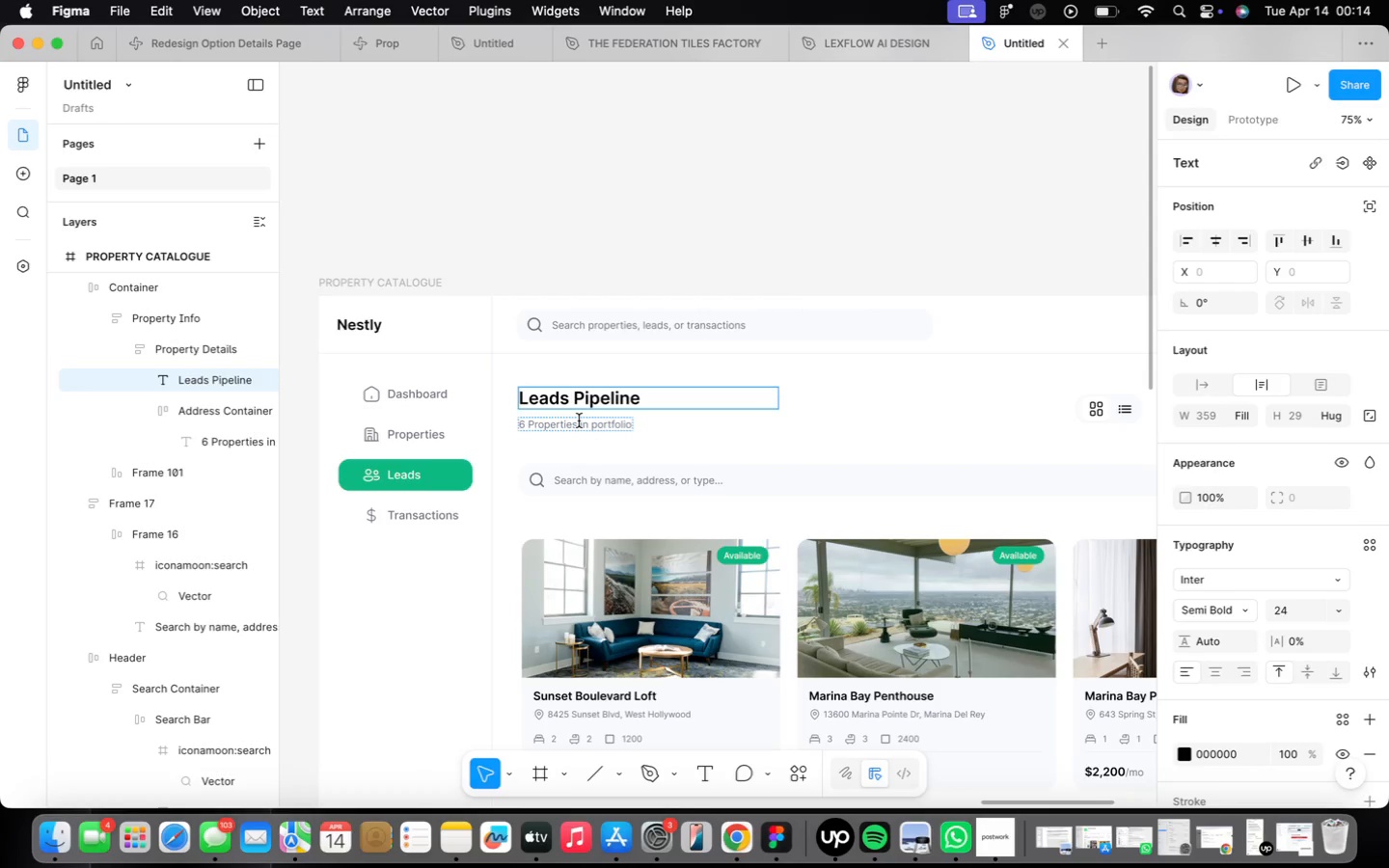 
double_click([579, 420])
 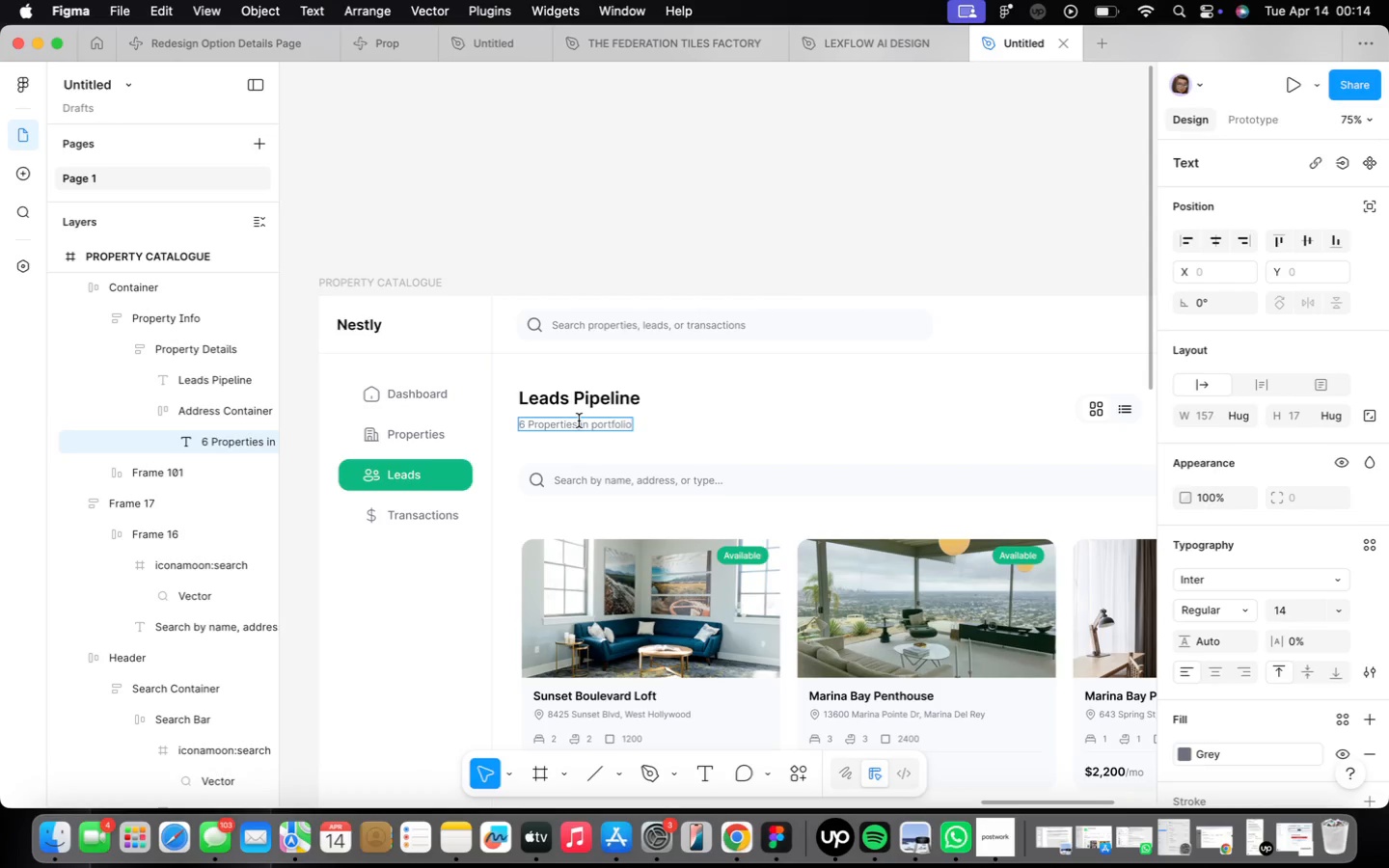 
triple_click([579, 420])
 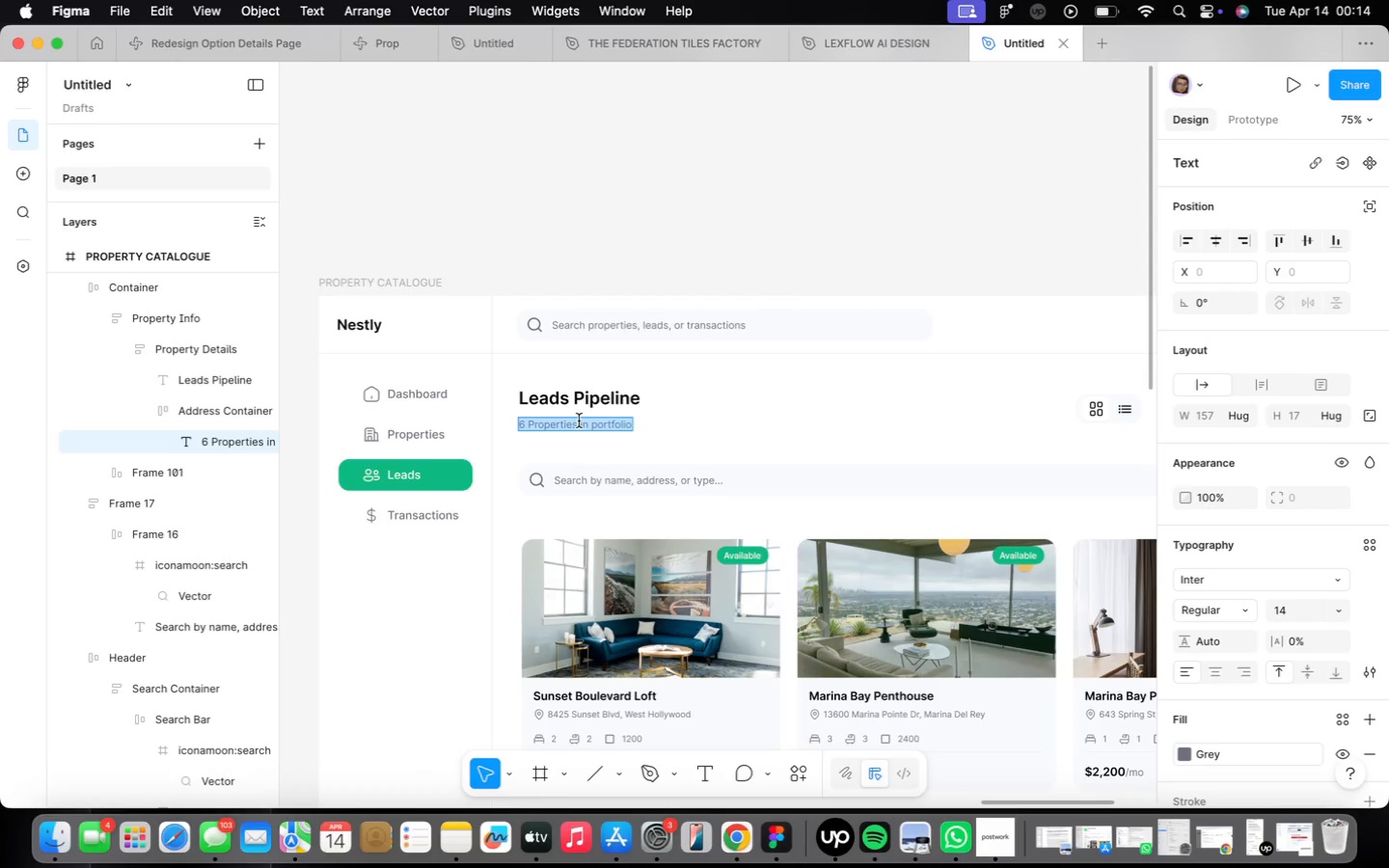 
triple_click([579, 420])
 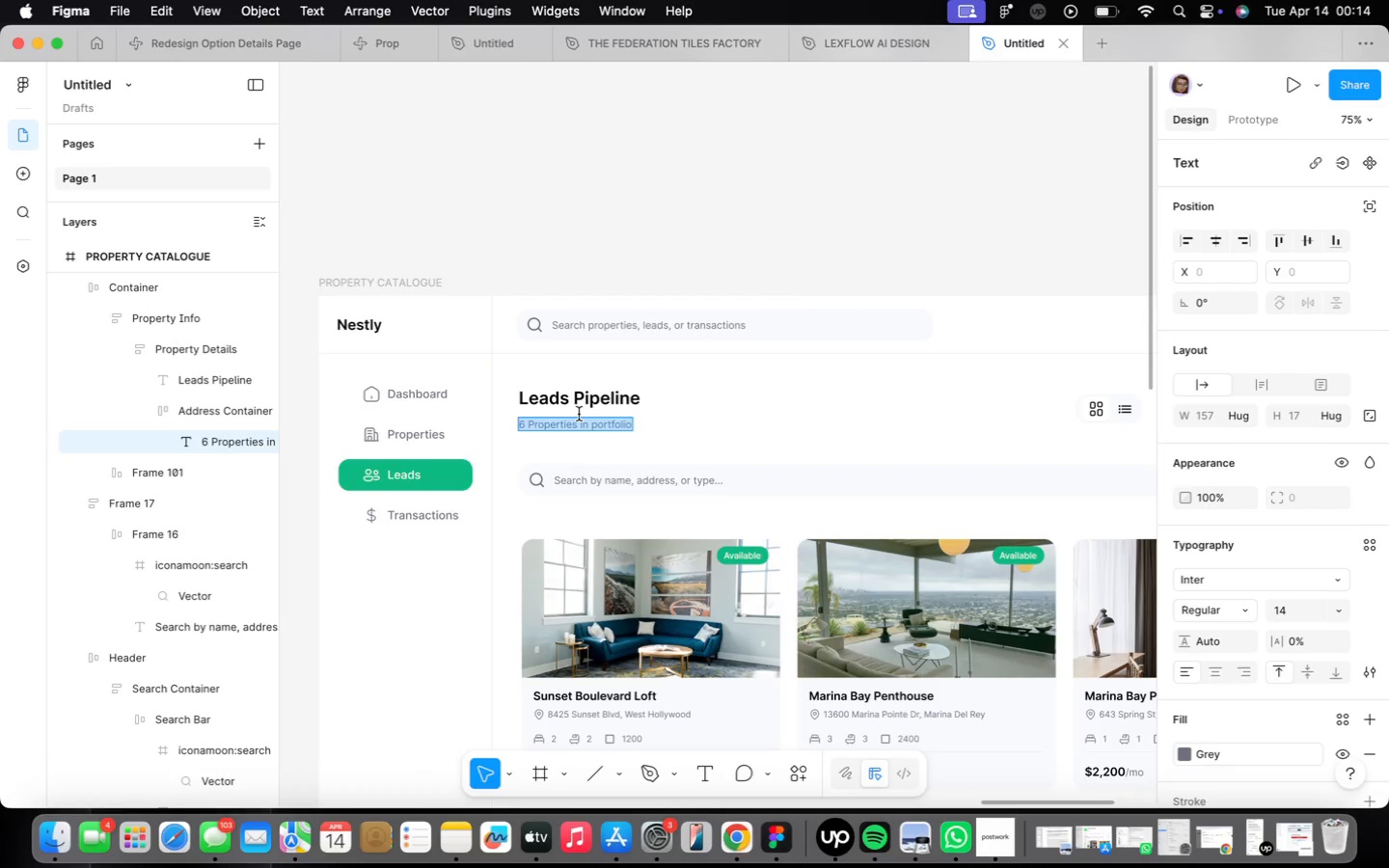 
type(7 active leads)
 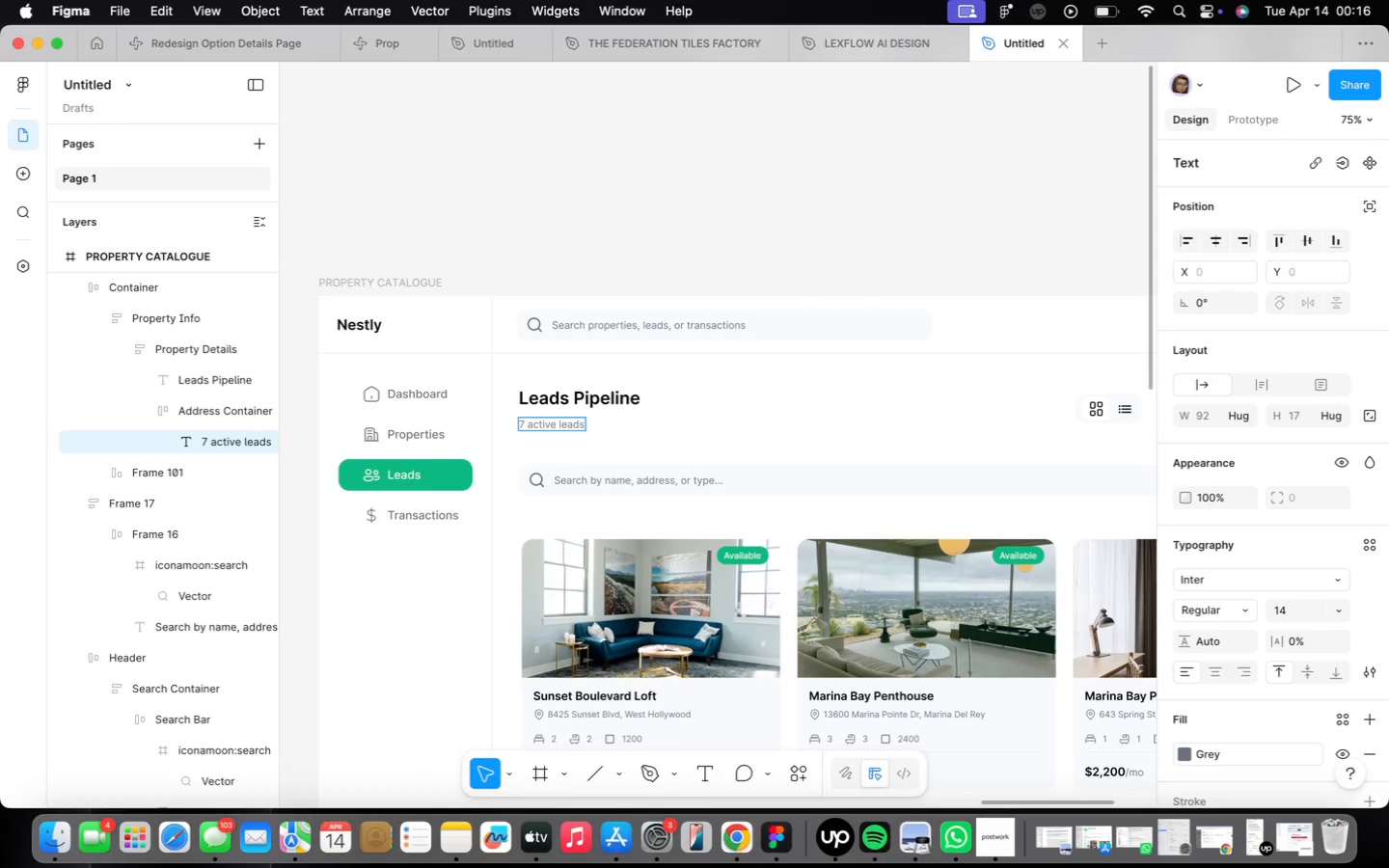 
wait(80.16)
 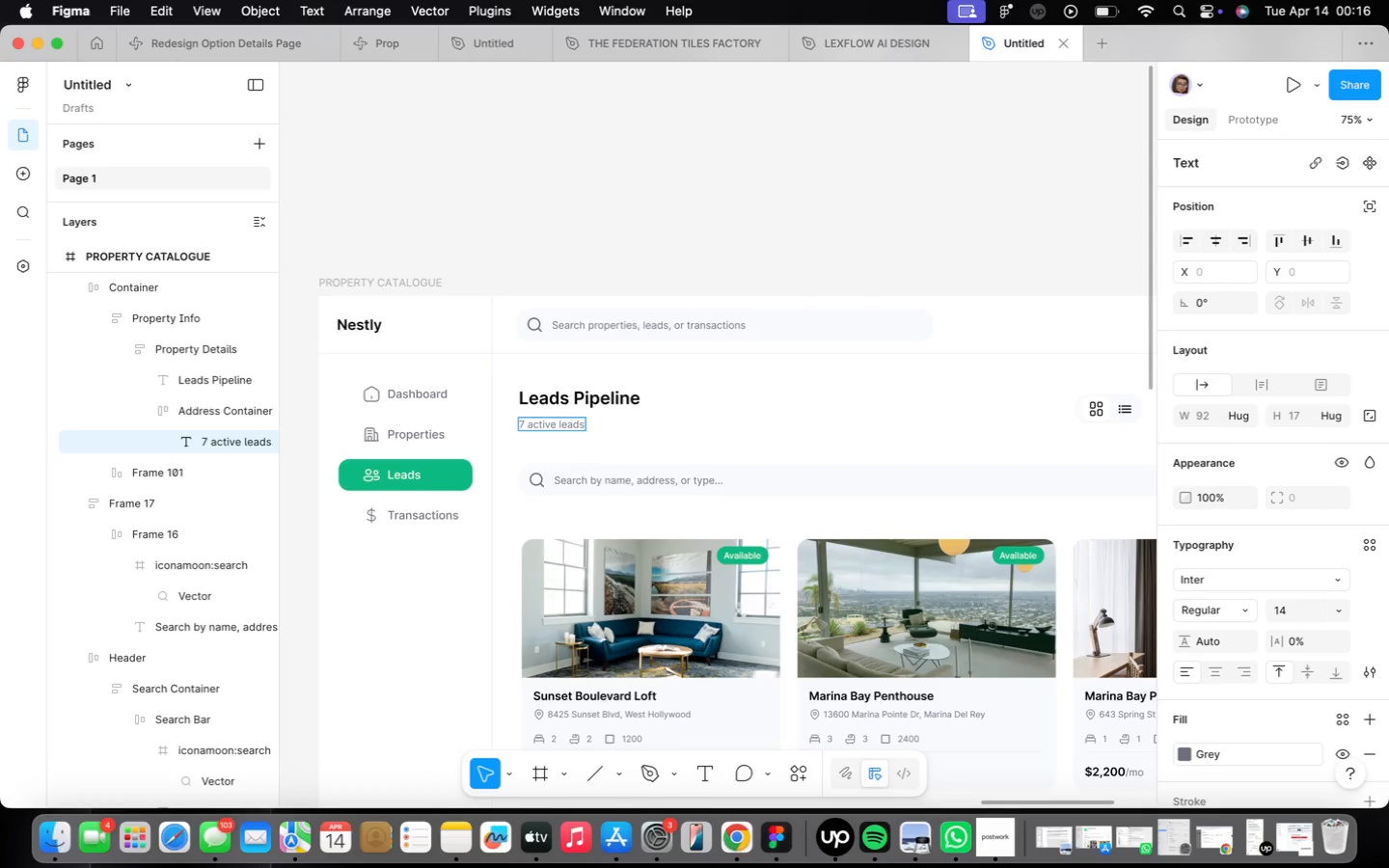 
scroll: coordinate [779, 525], scroll_direction: down, amount: 2.0
 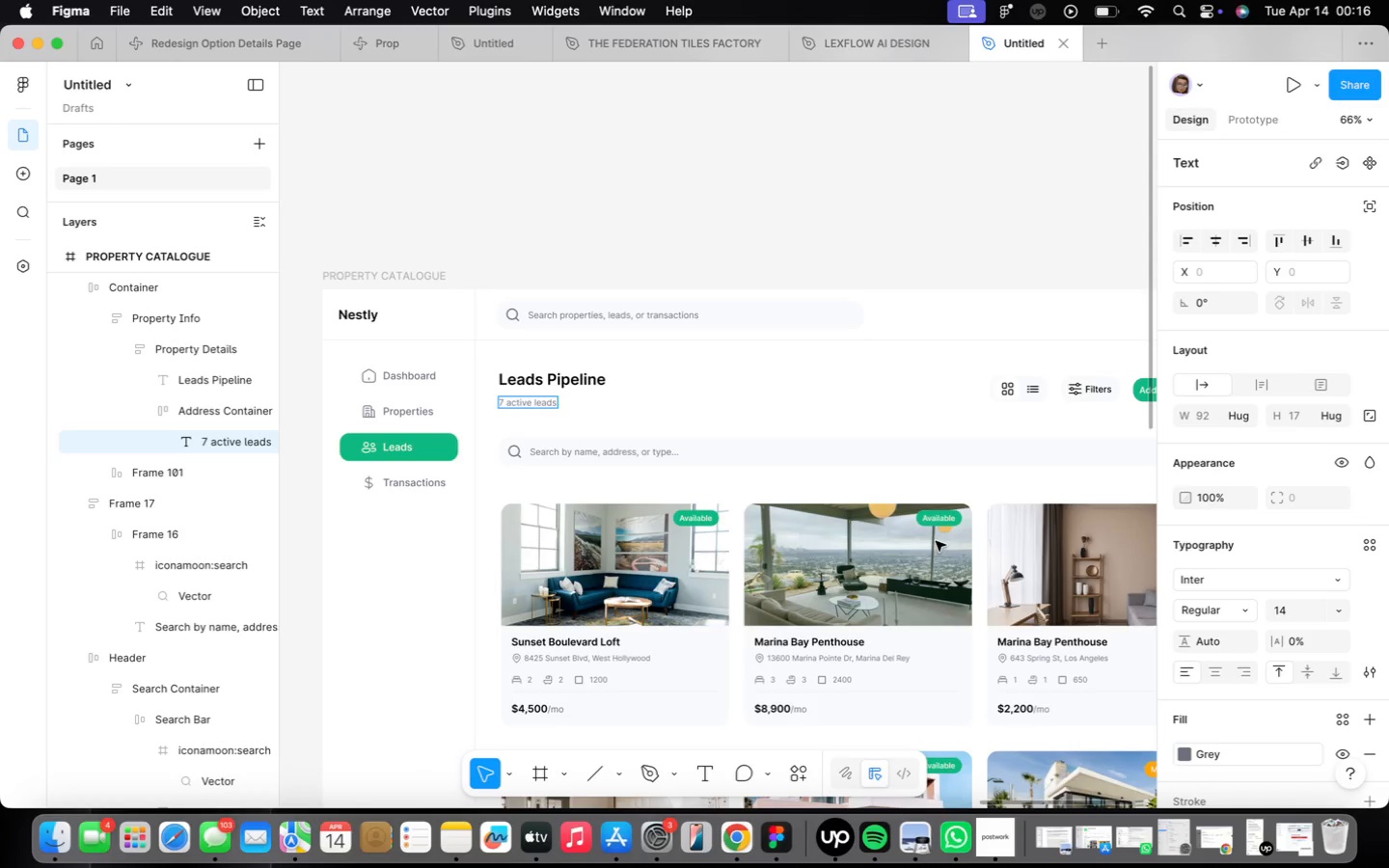 
wait(49.65)
 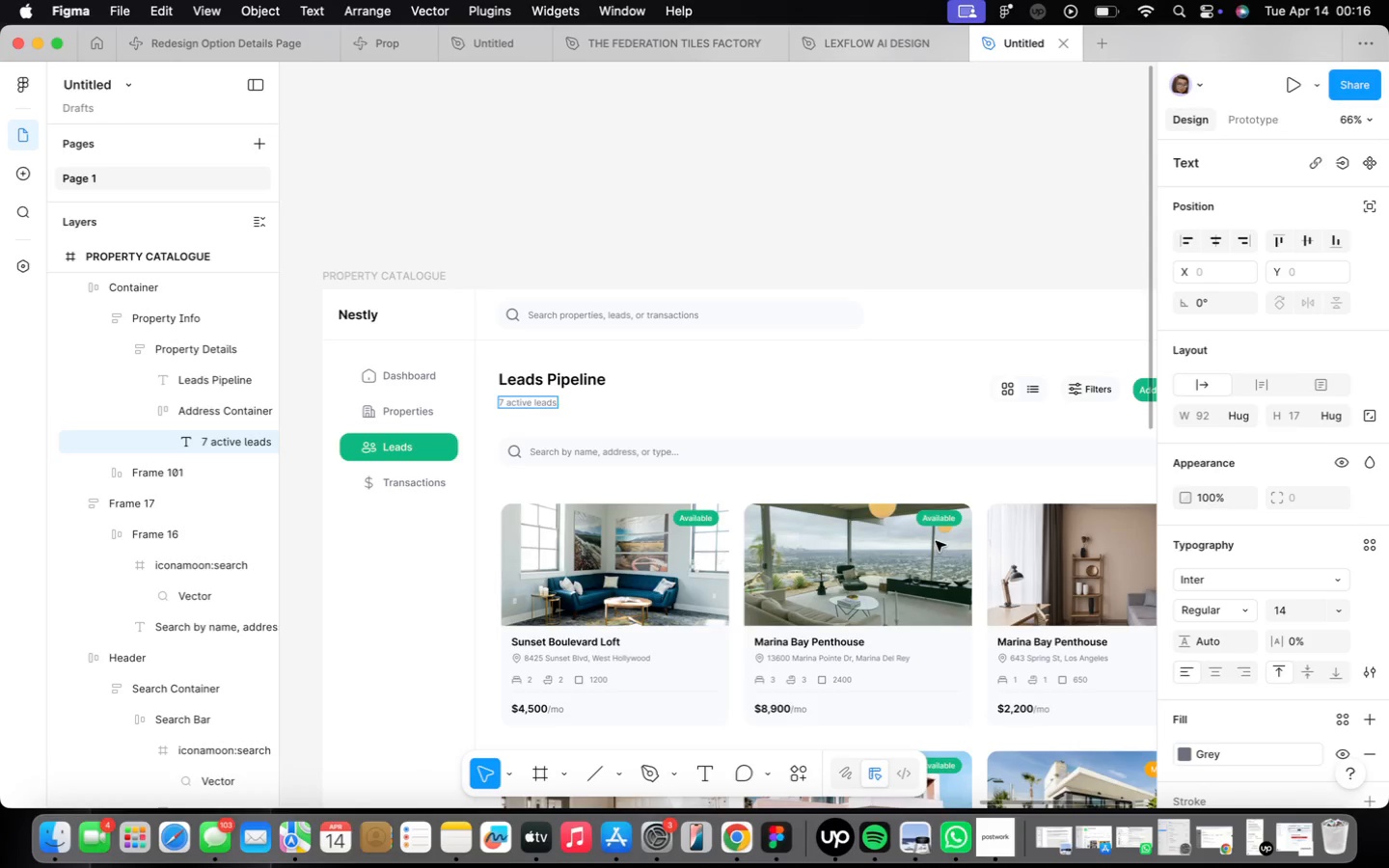 
left_click([928, 525])
 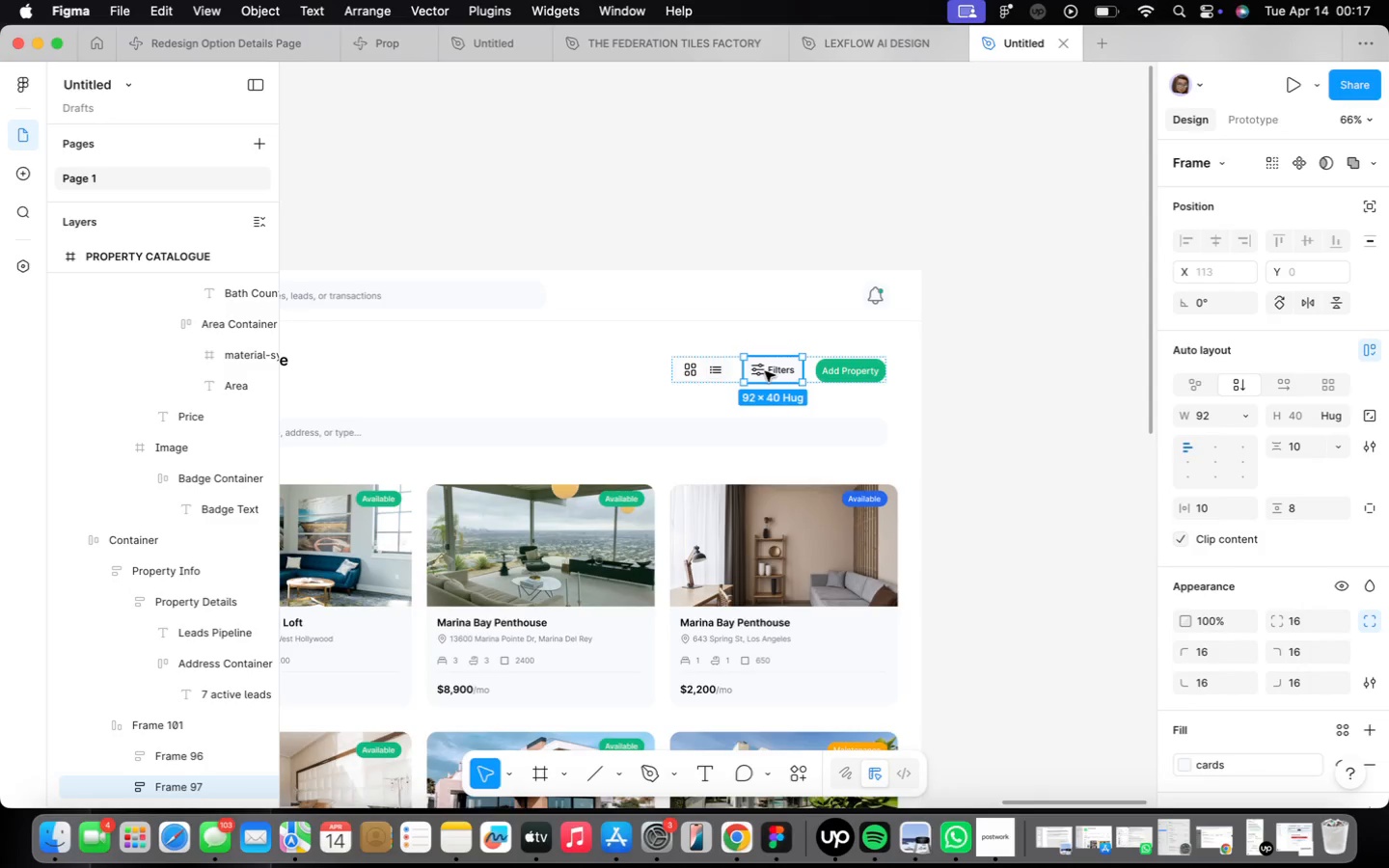 
key(Backspace)
 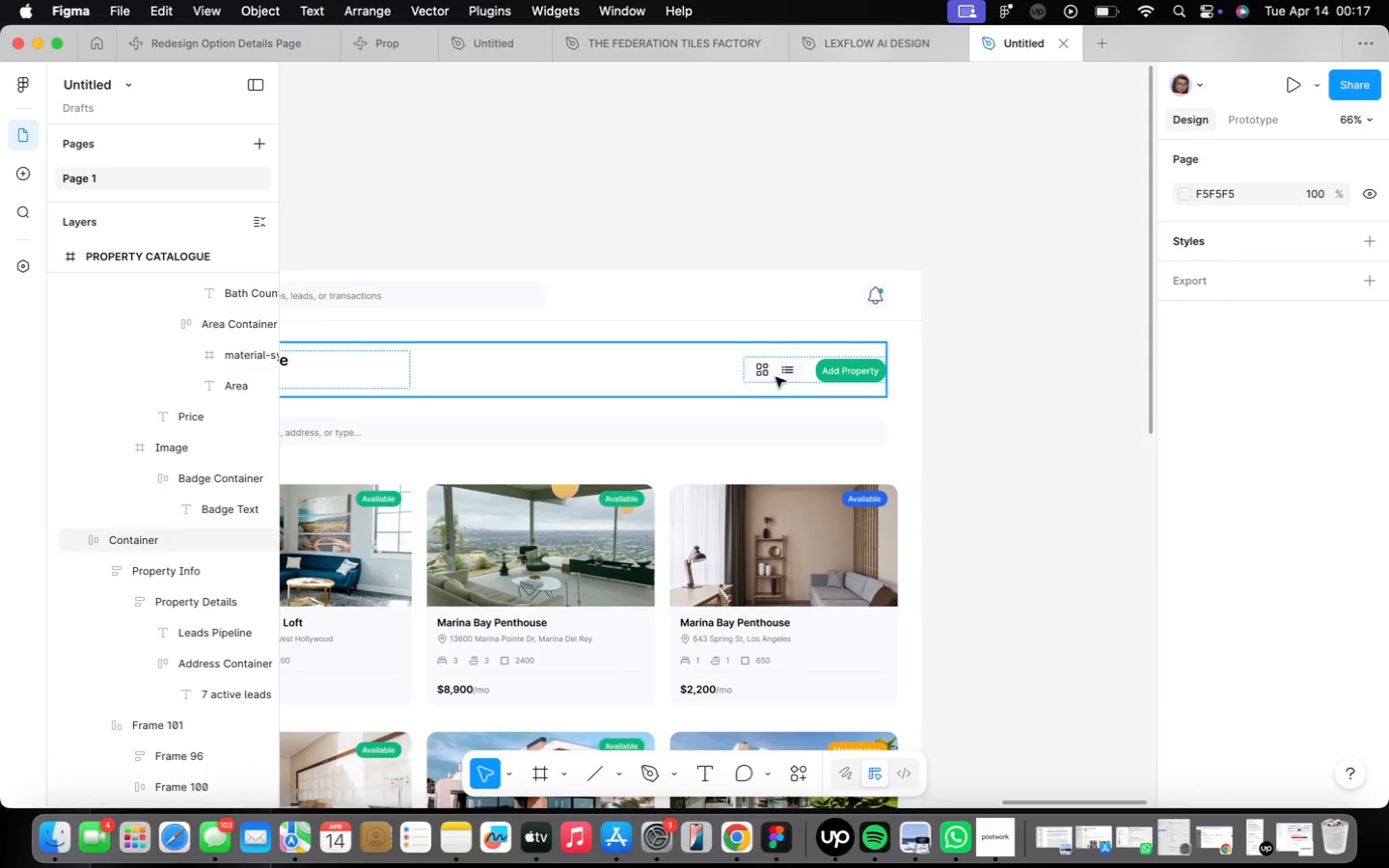 
left_click([781, 375])
 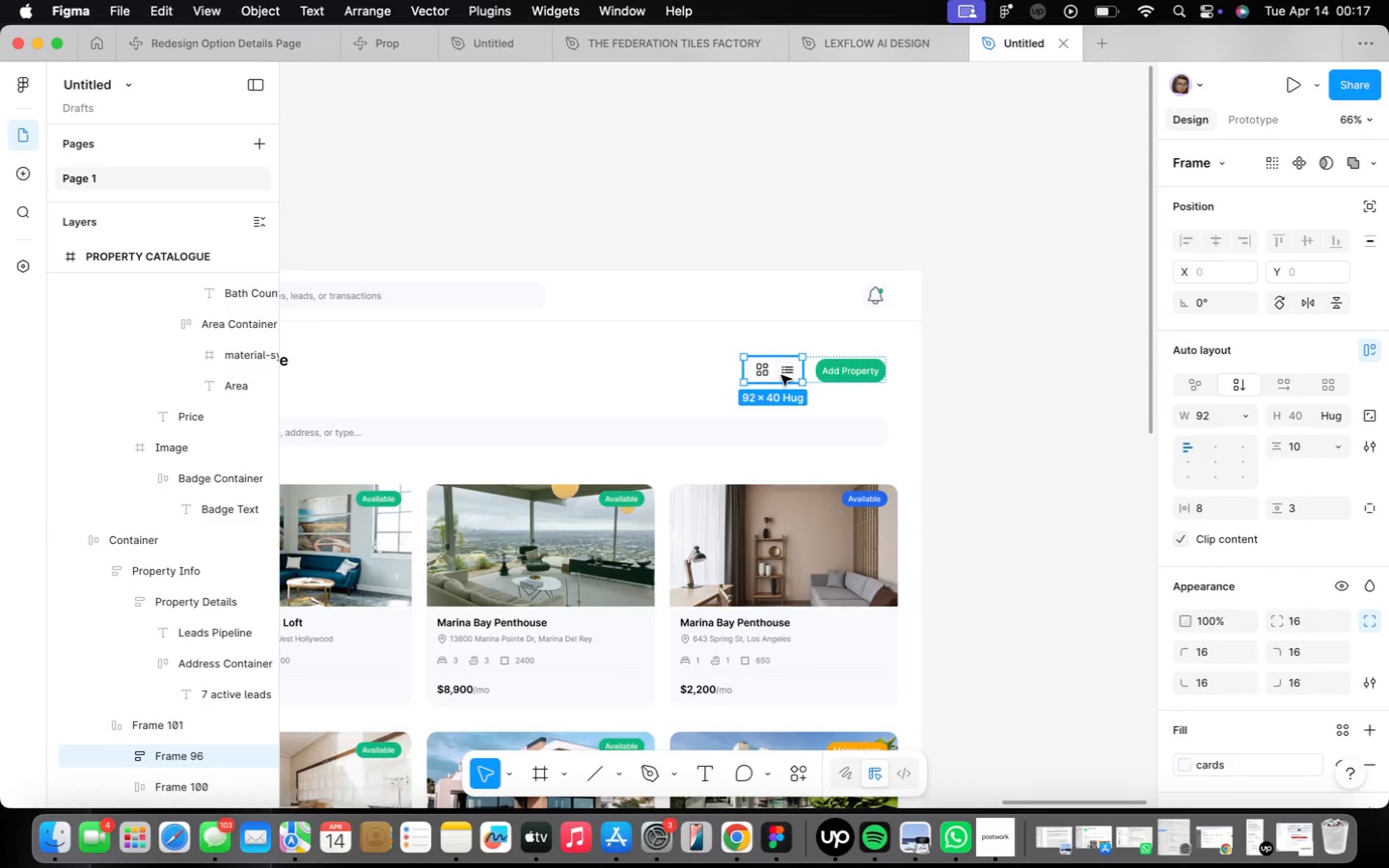 
hold_key(key=Backspace, duration=0.35)
 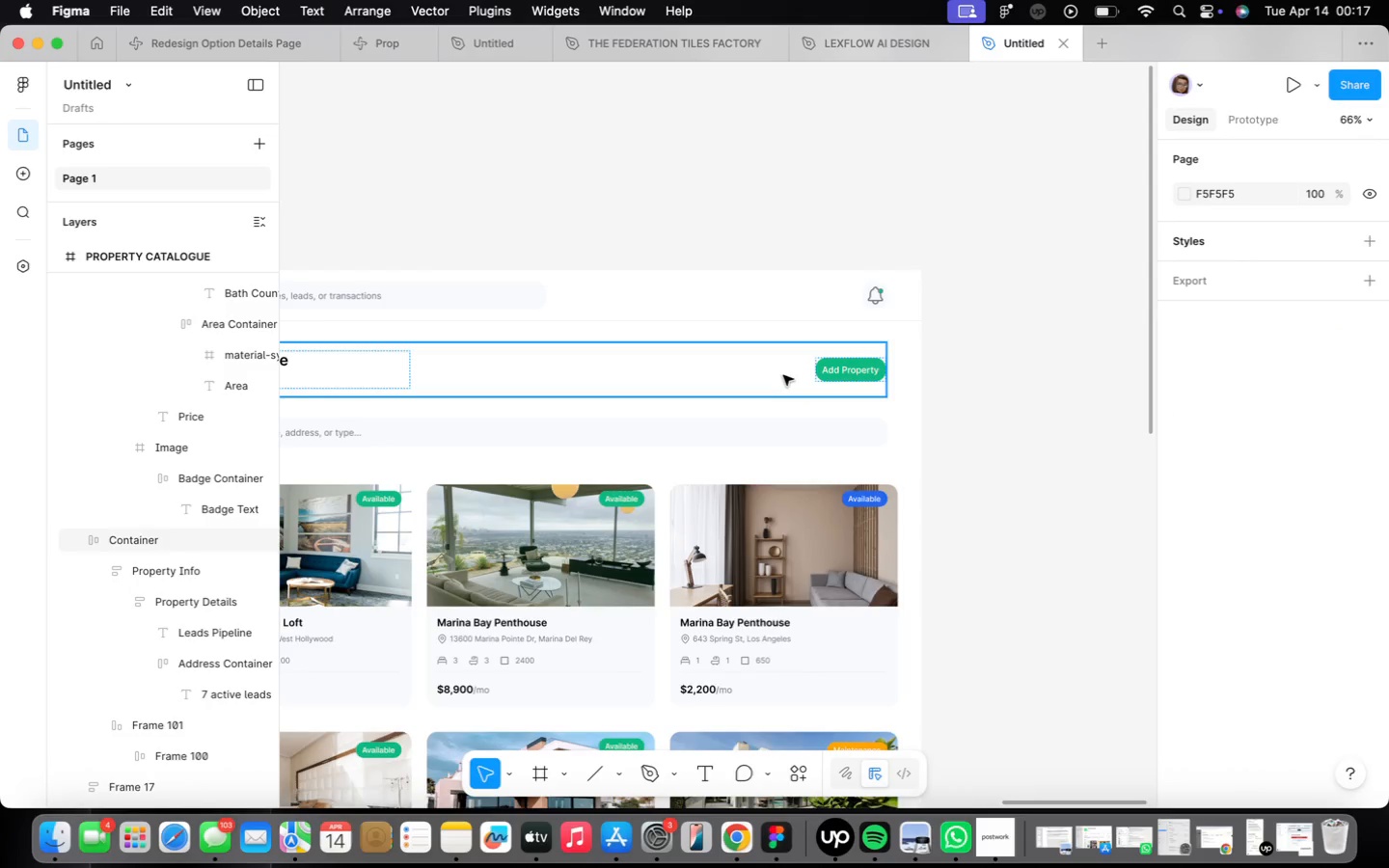 
key(Meta+CommandLeft)
 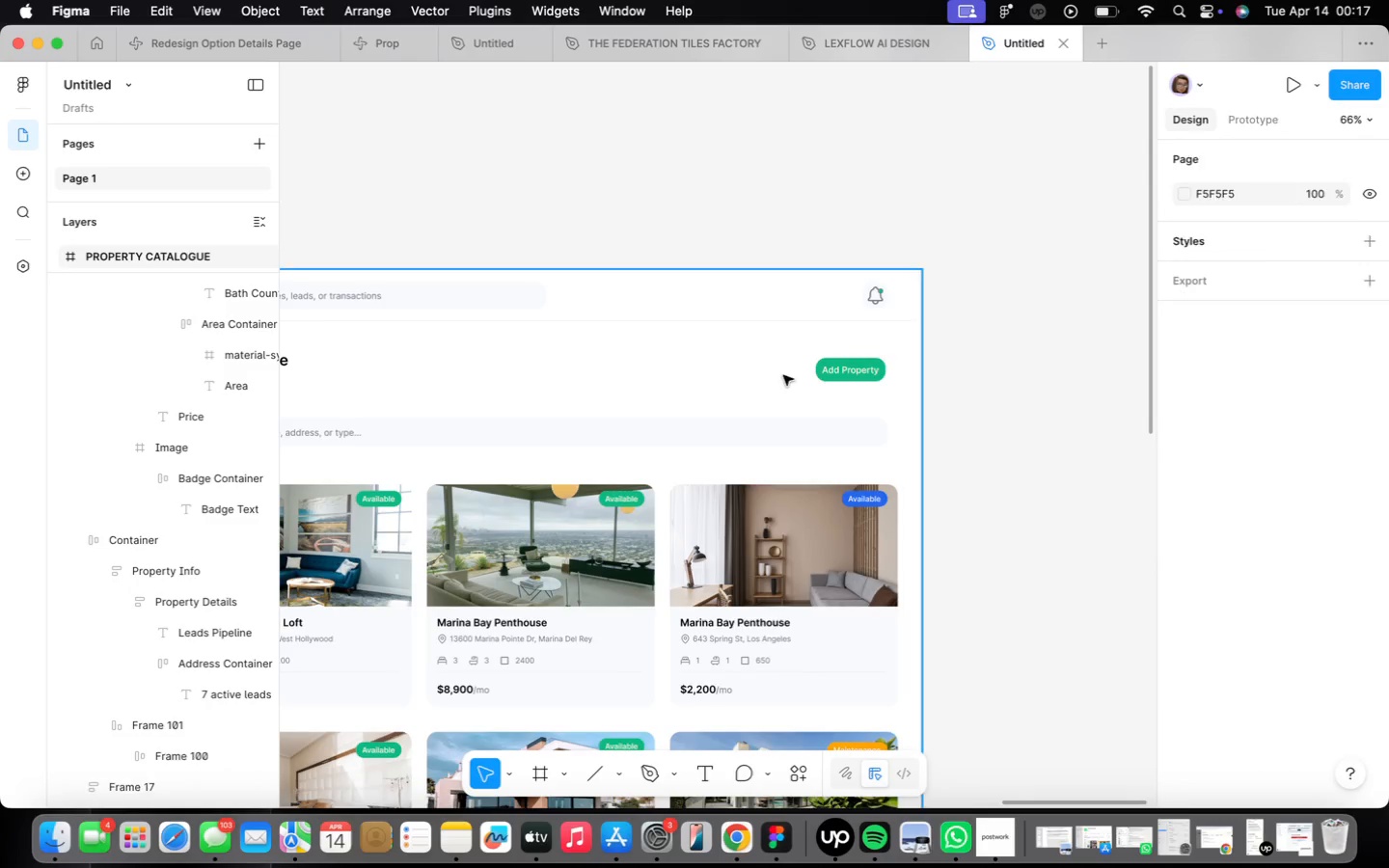 
key(Meta+Z)
 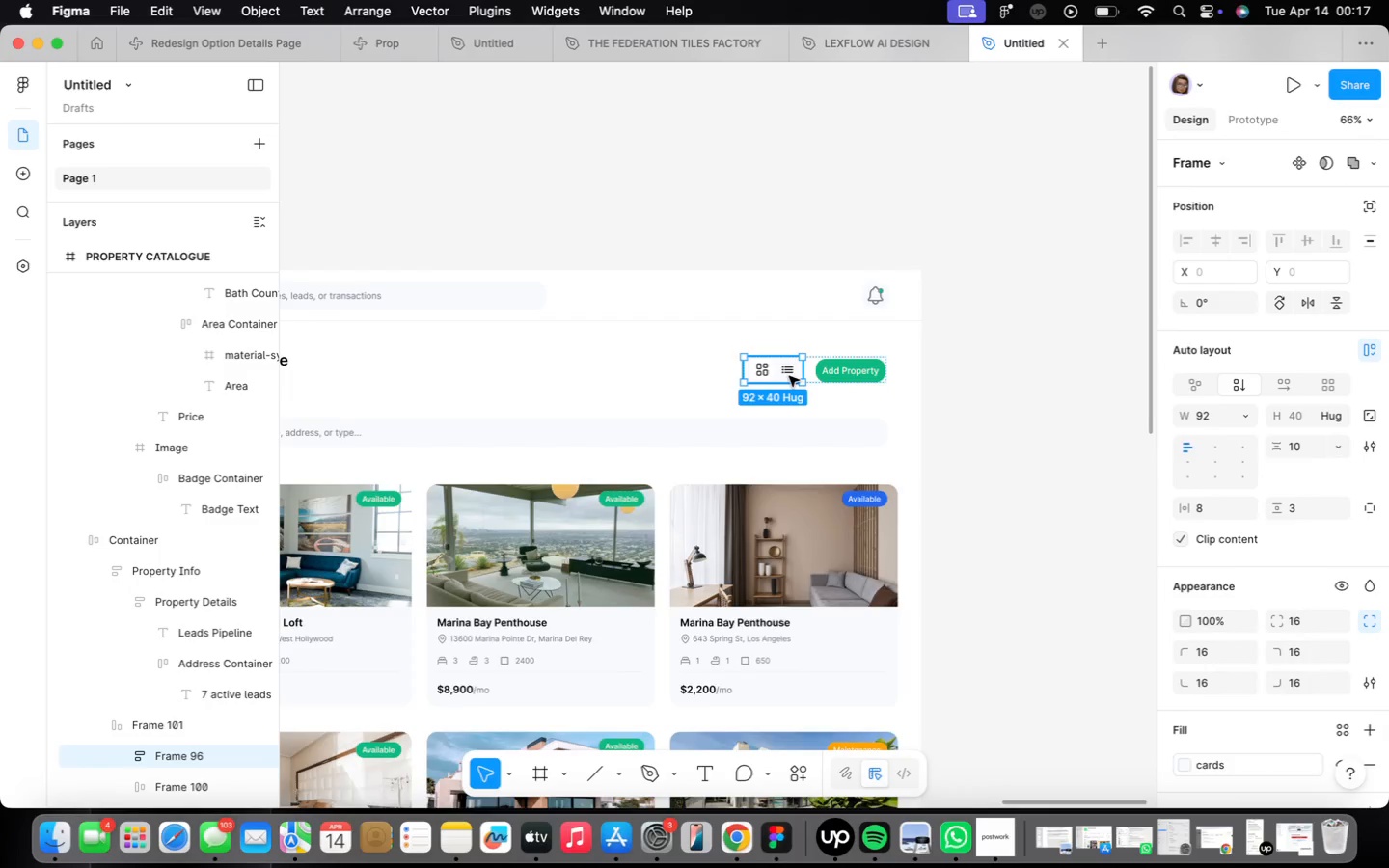 
scroll: coordinate [789, 376], scroll_direction: up, amount: 13.0
 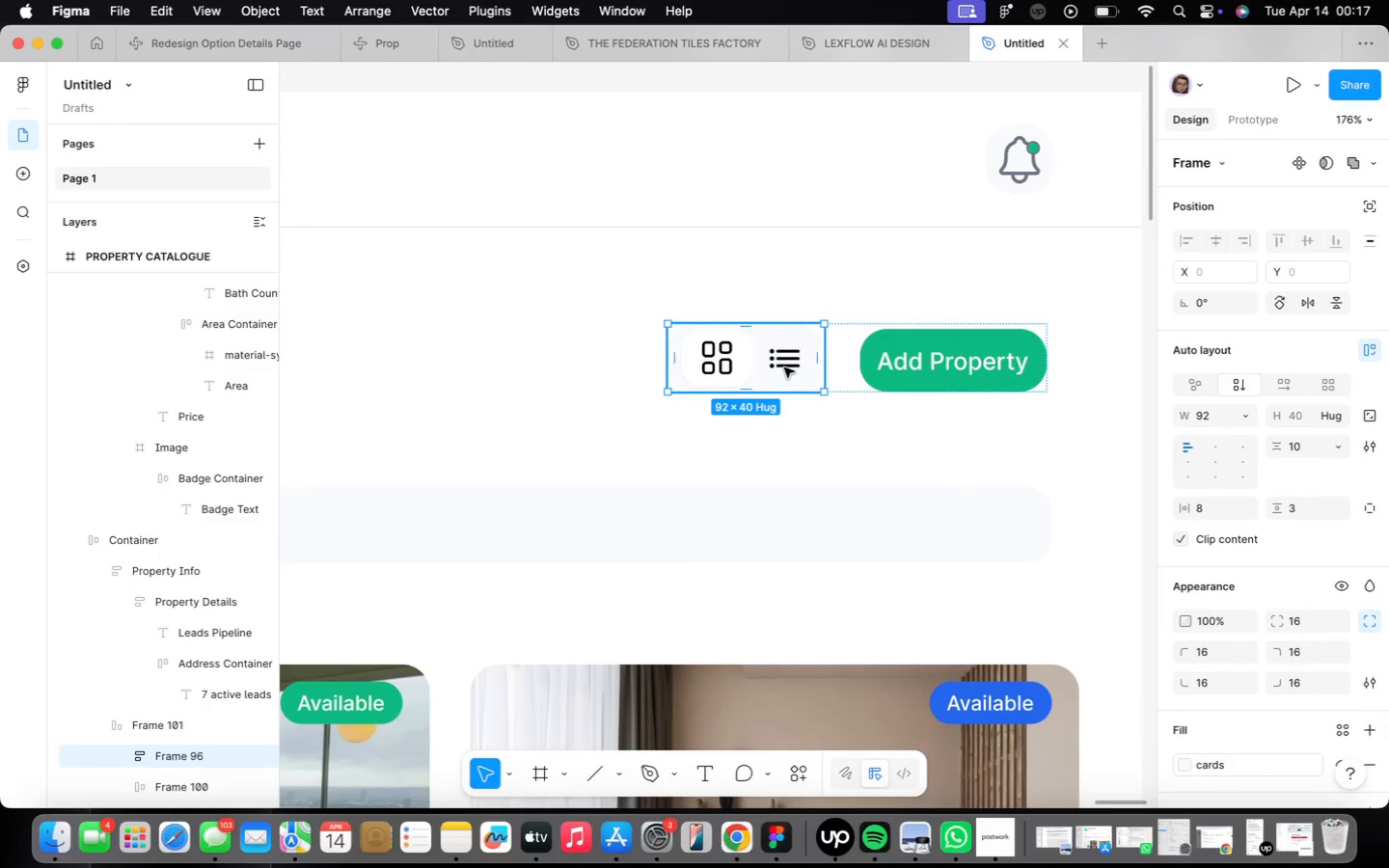 
double_click([784, 367])
 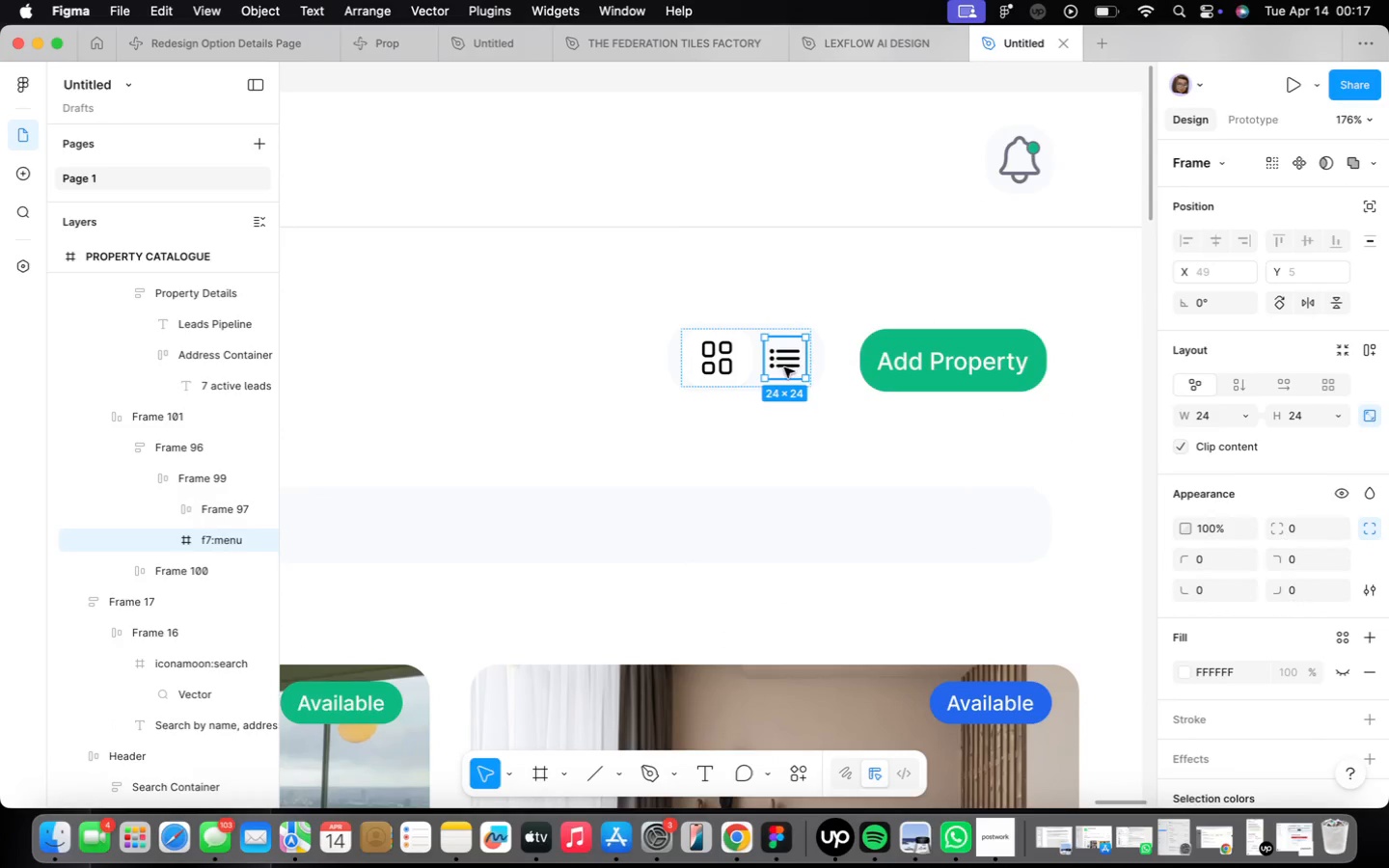 
left_click_drag(start_coordinate=[781, 363], to_coordinate=[885, 363])
 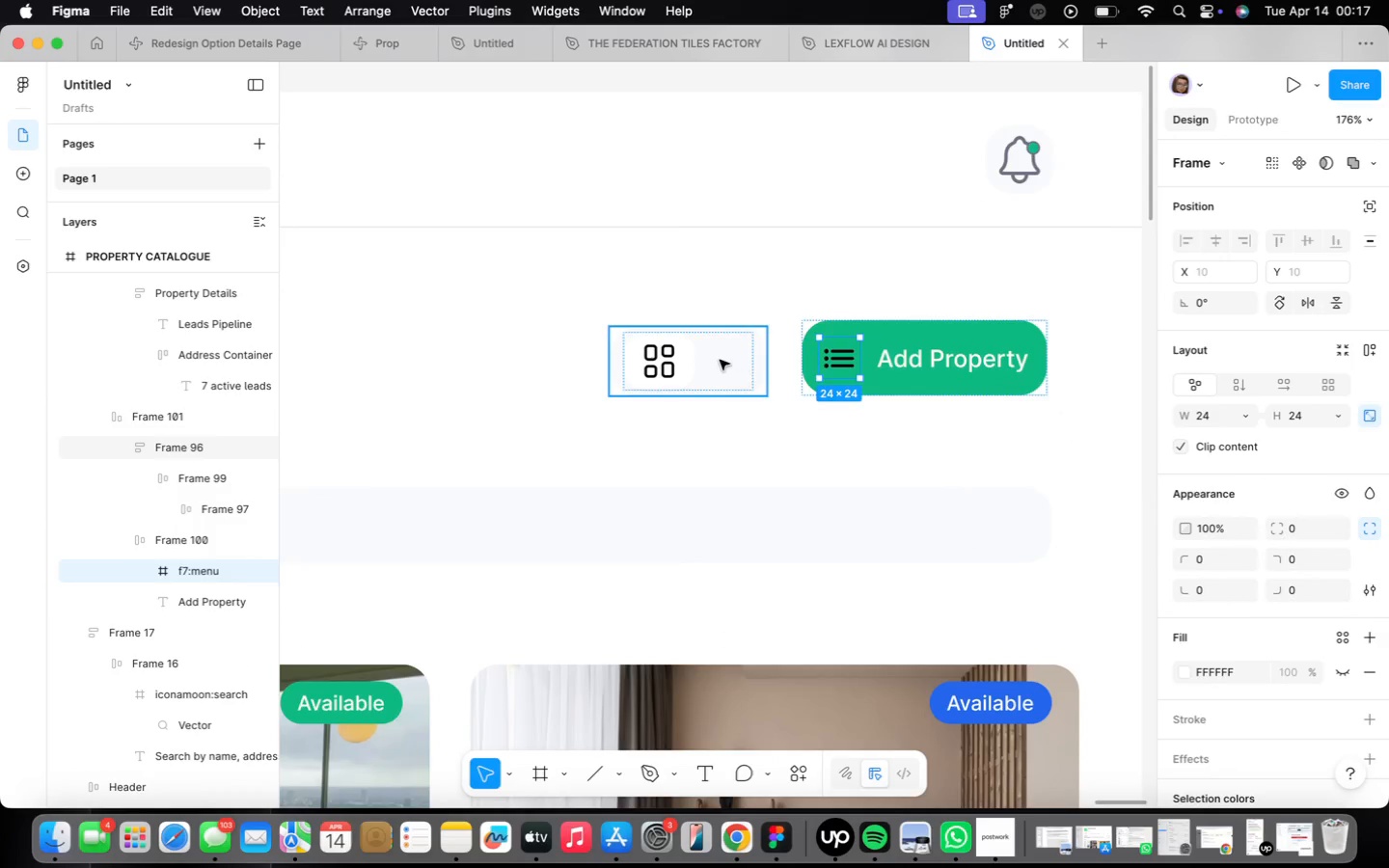 
left_click([707, 361])
 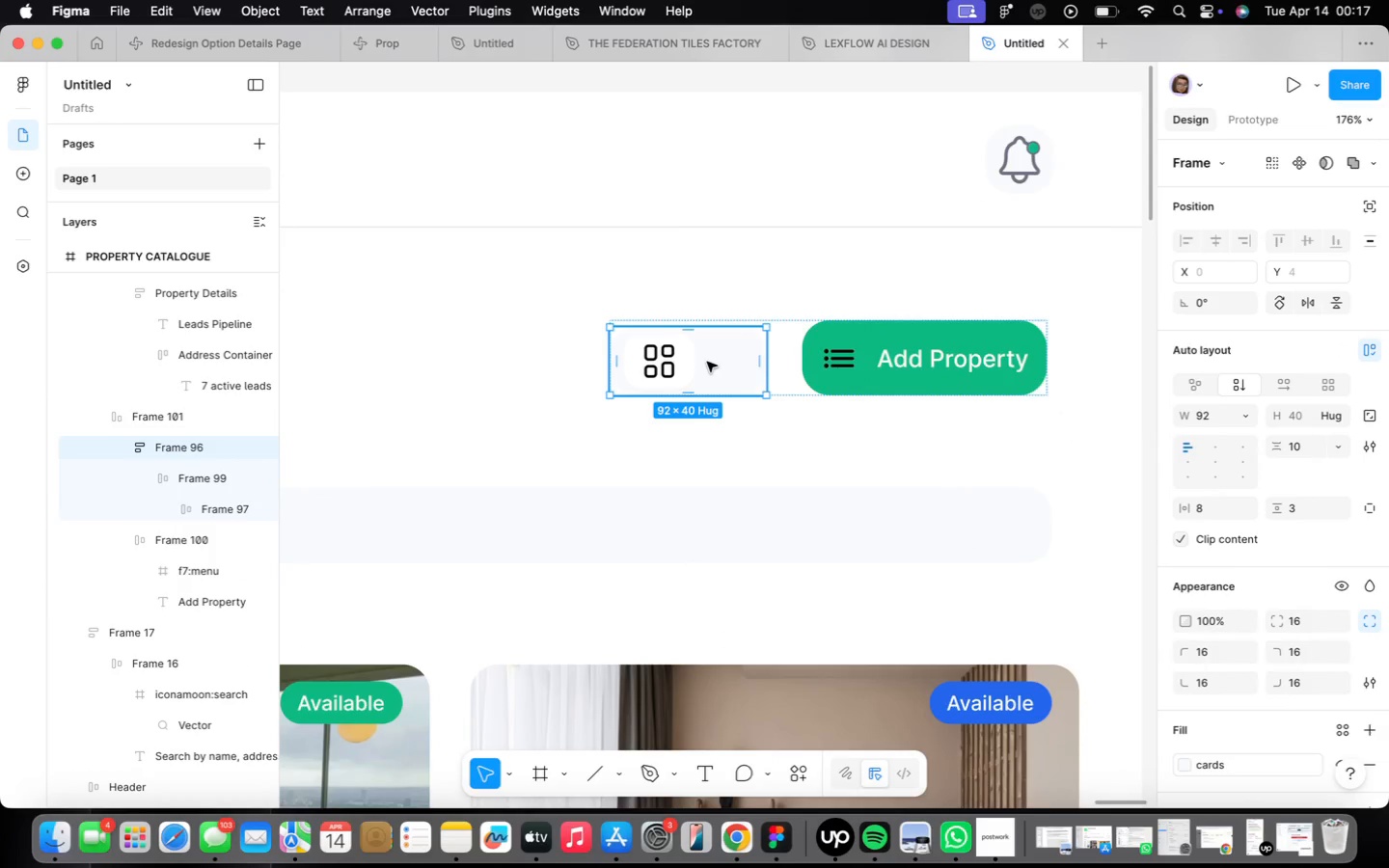 
key(Backspace)
 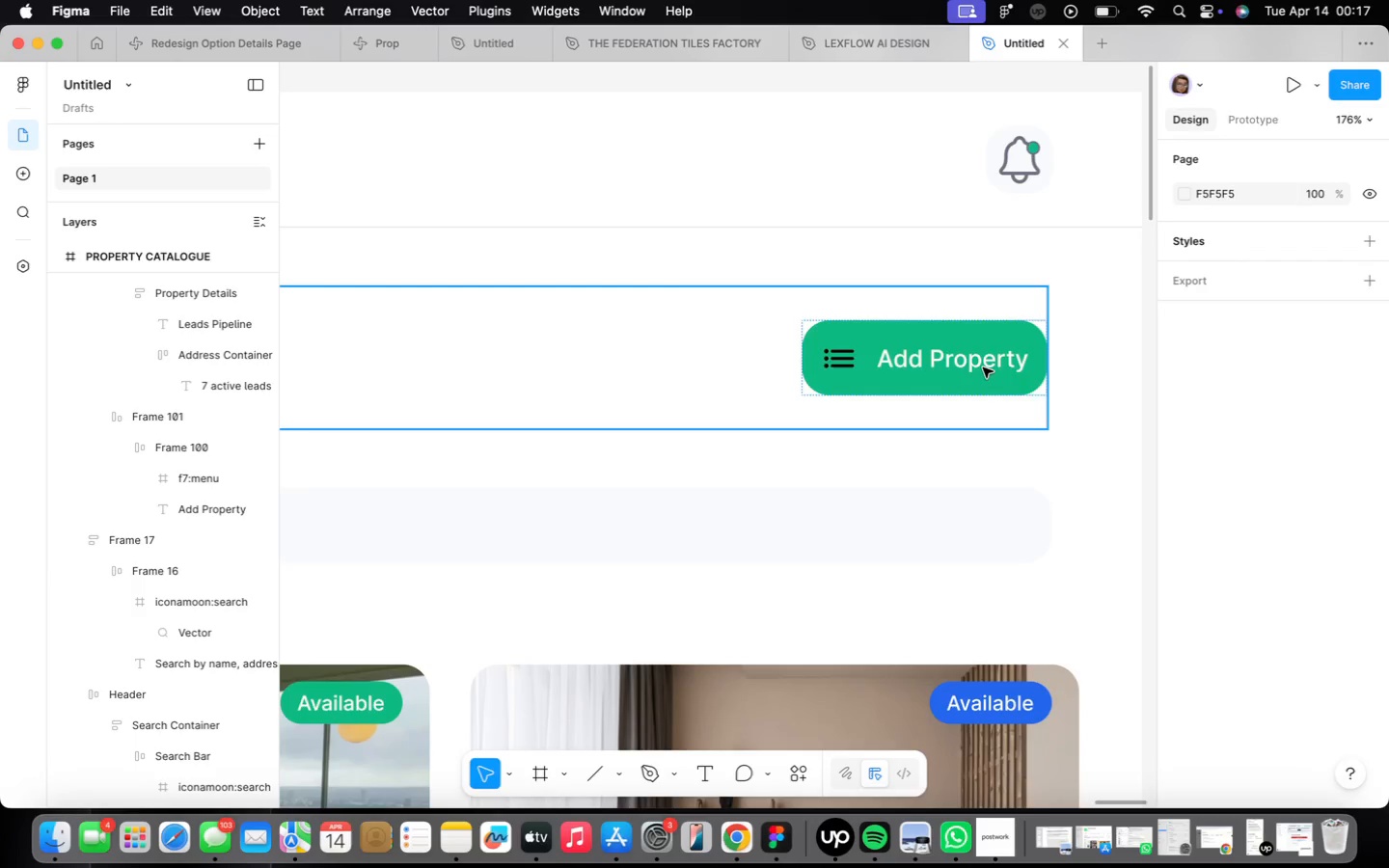 
double_click([983, 367])
 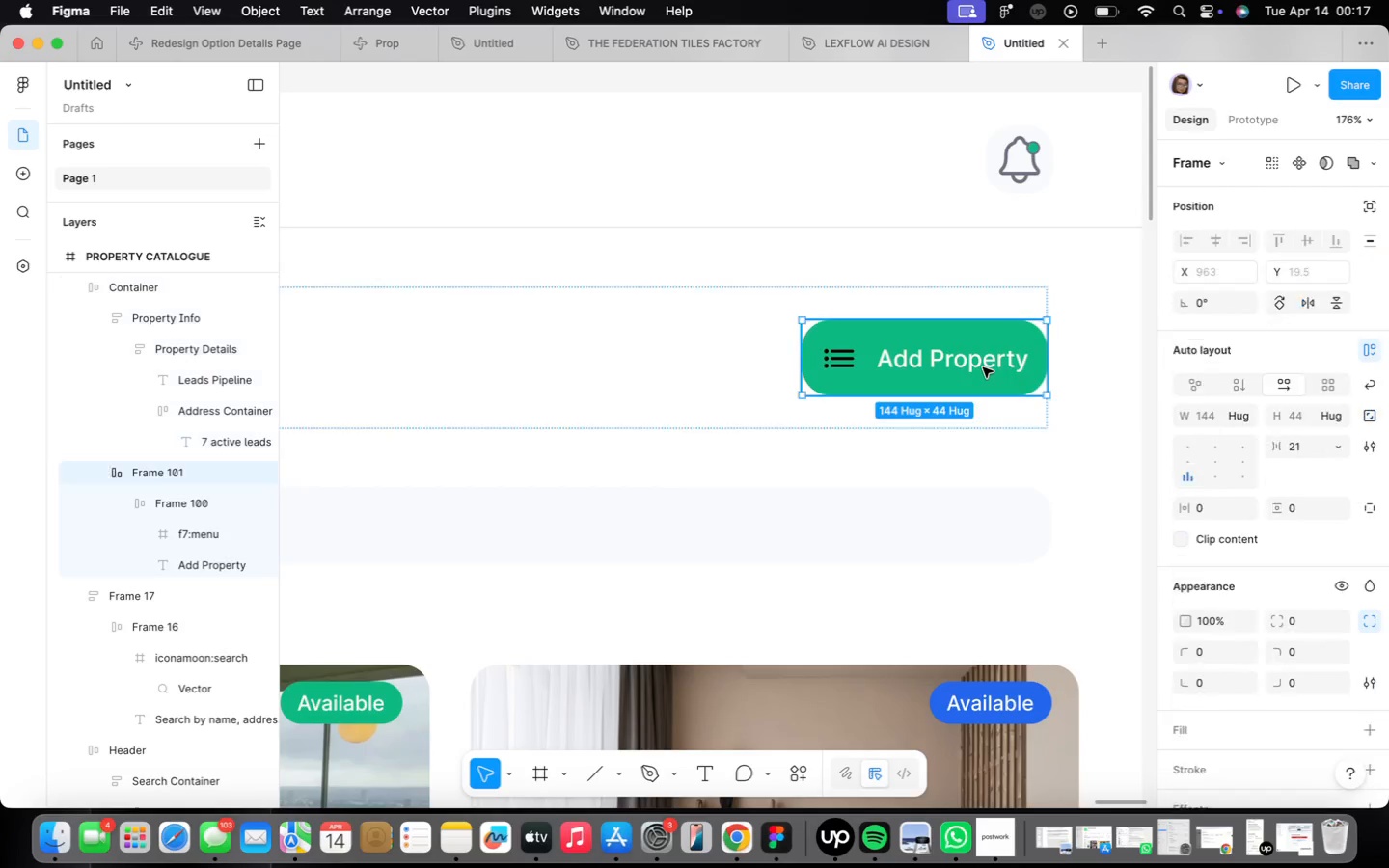 
triple_click([983, 367])
 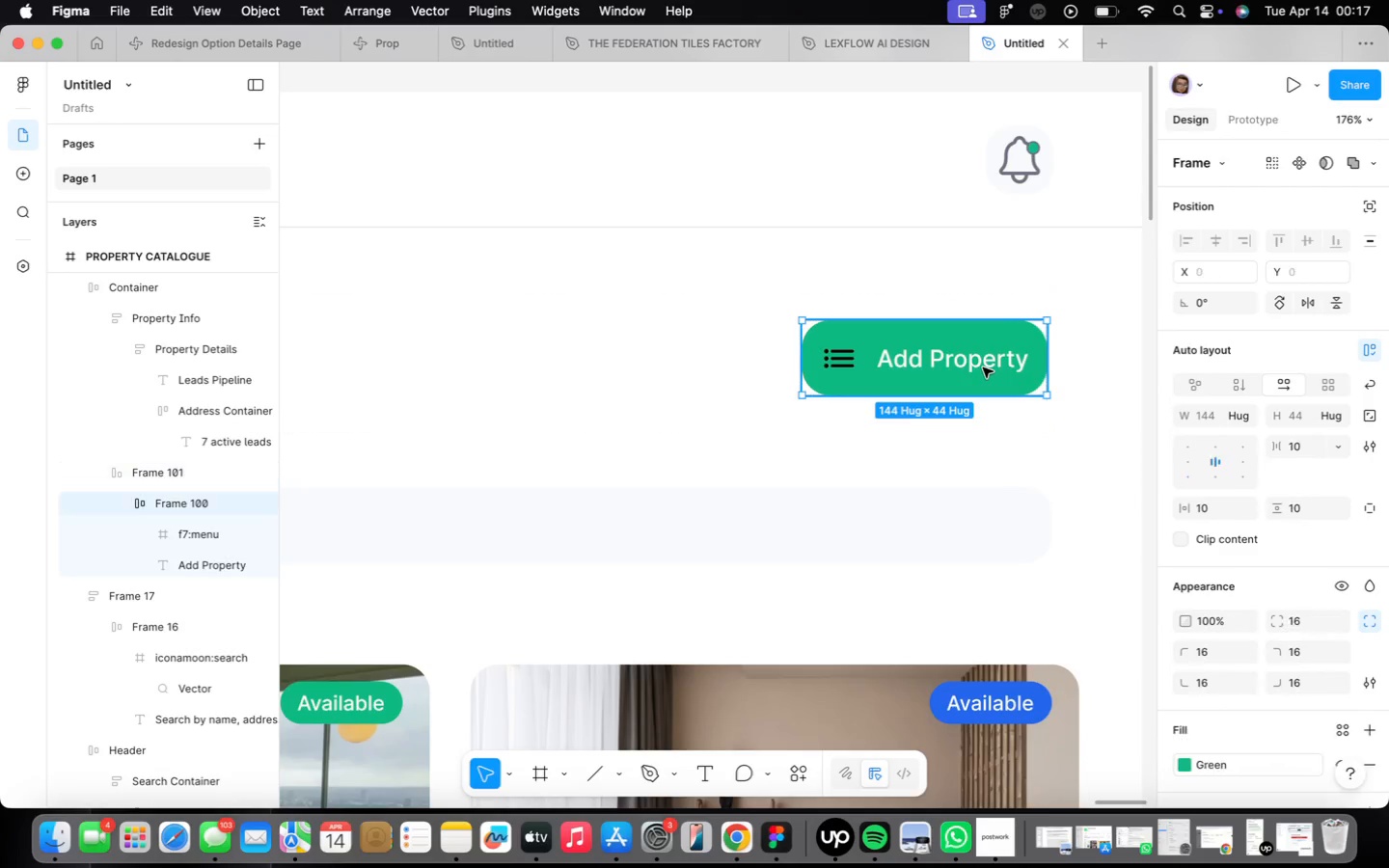 
triple_click([983, 367])
 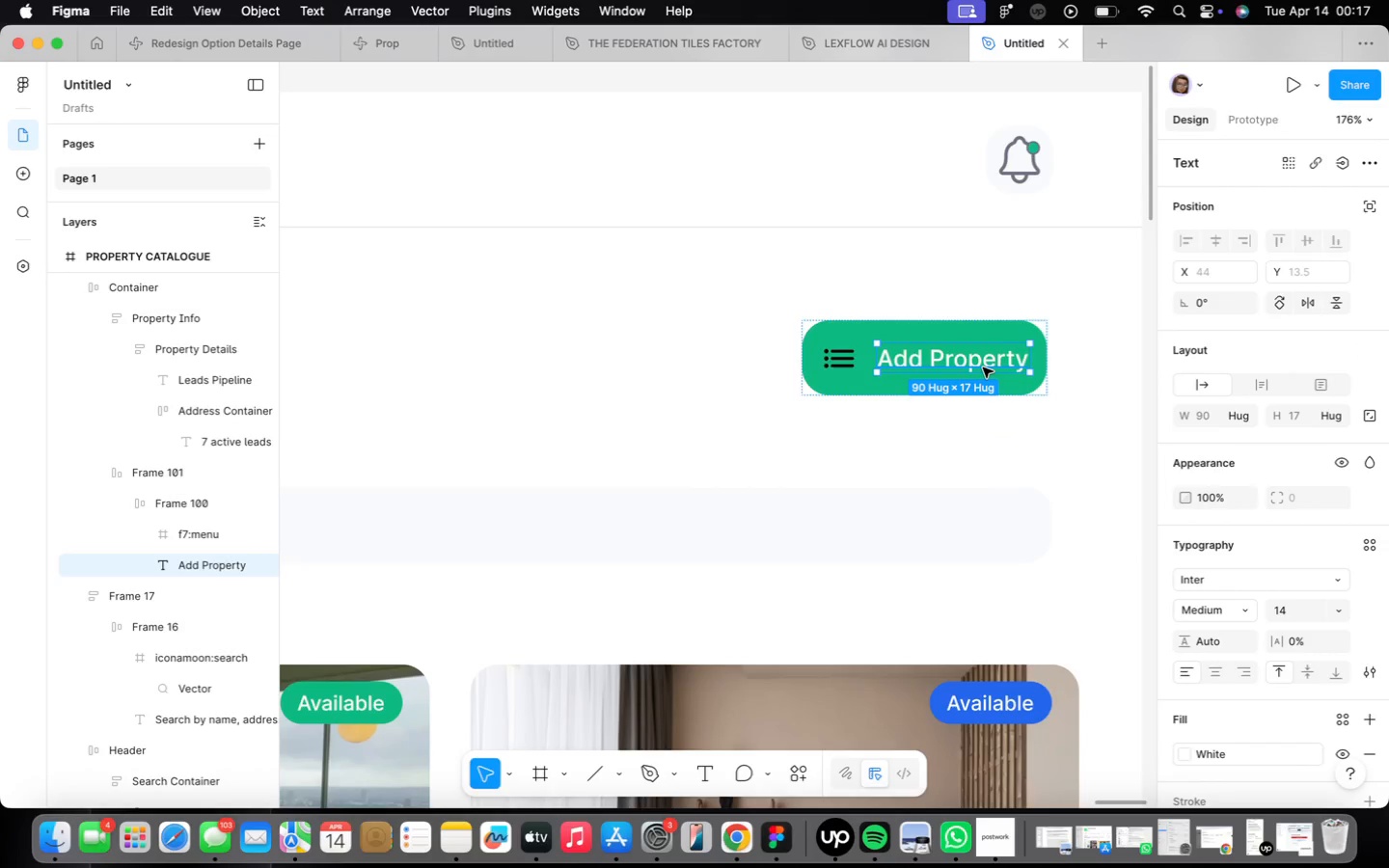 
triple_click([983, 367])
 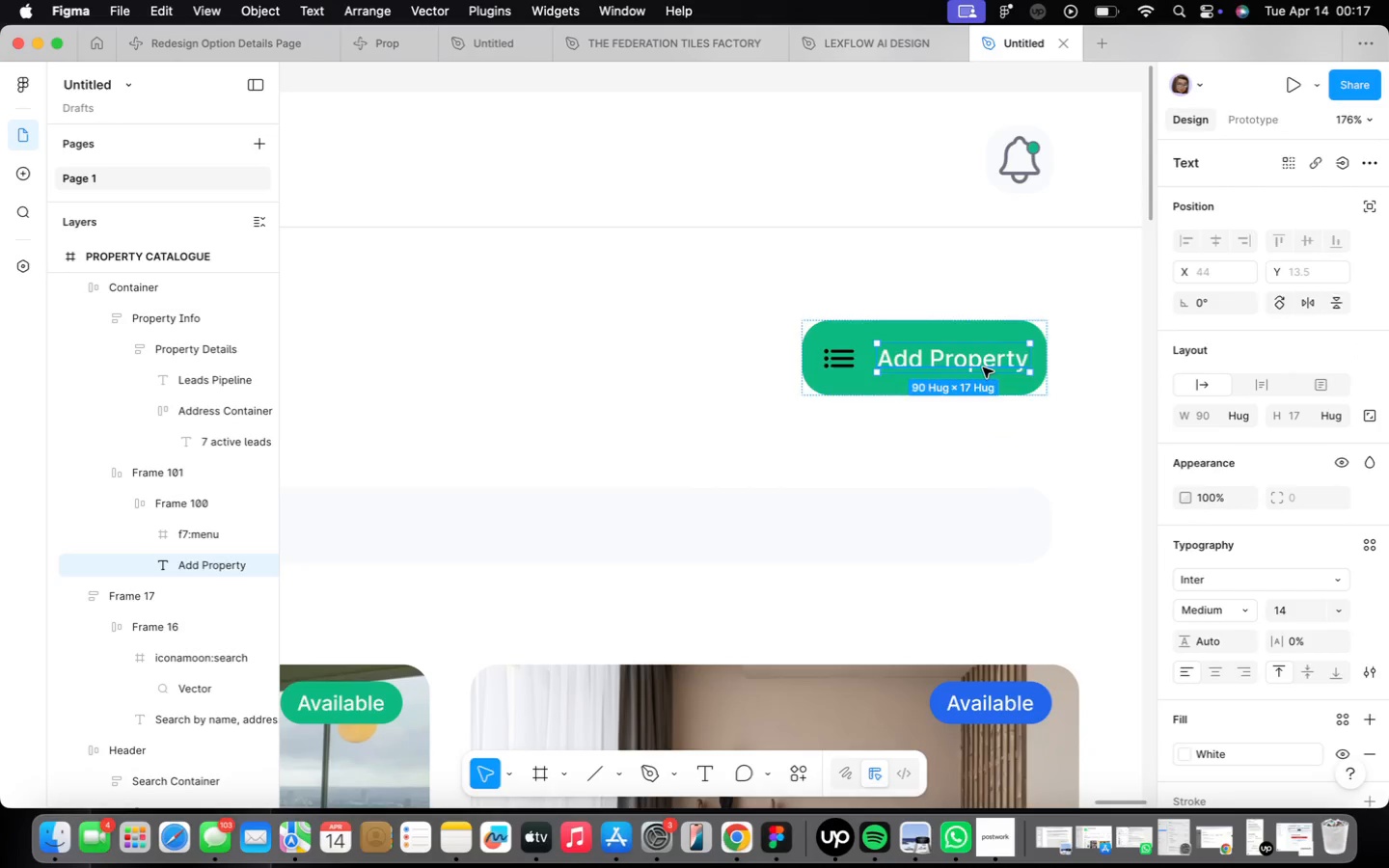 
triple_click([983, 367])
 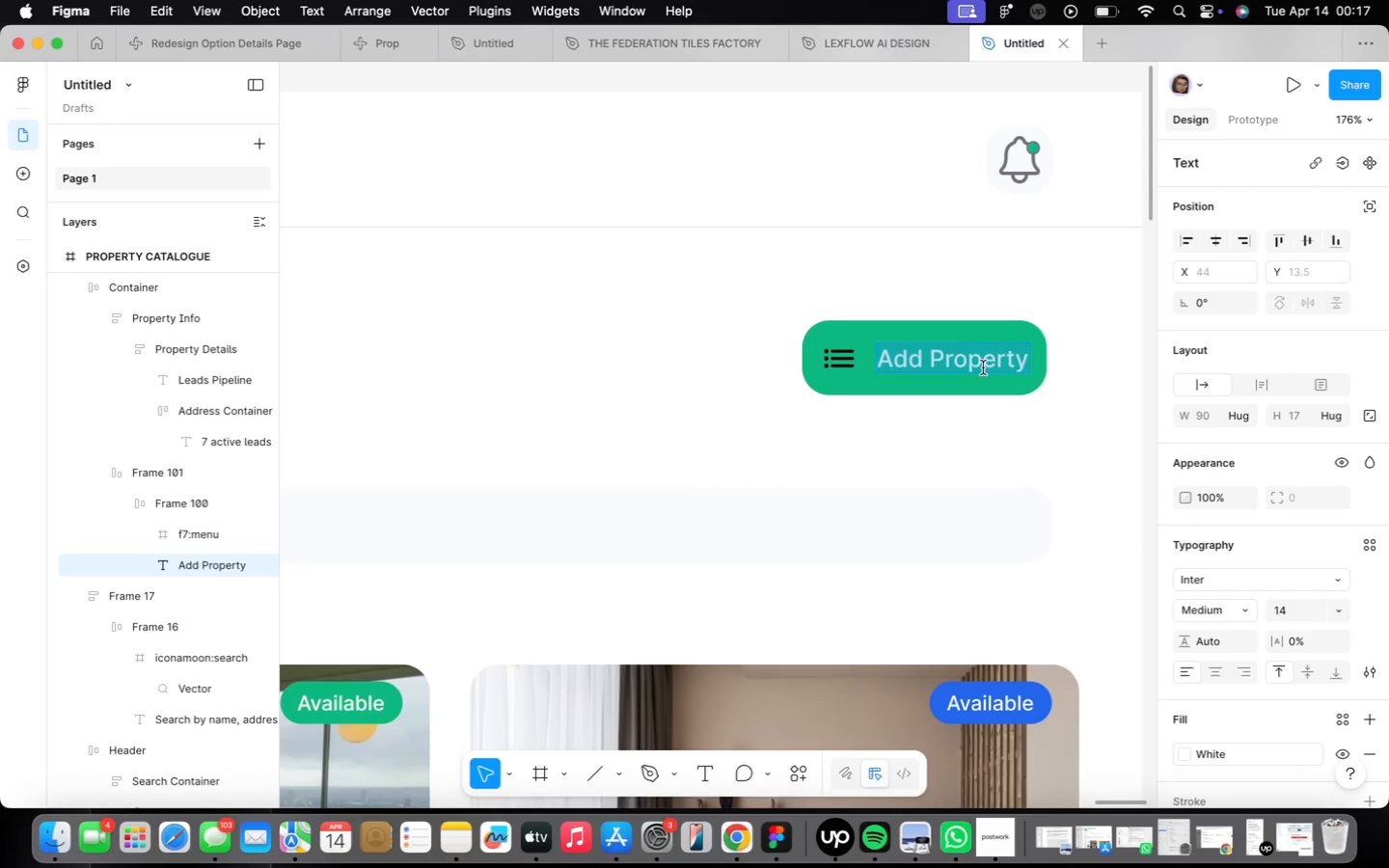 
type(Add Lead)
 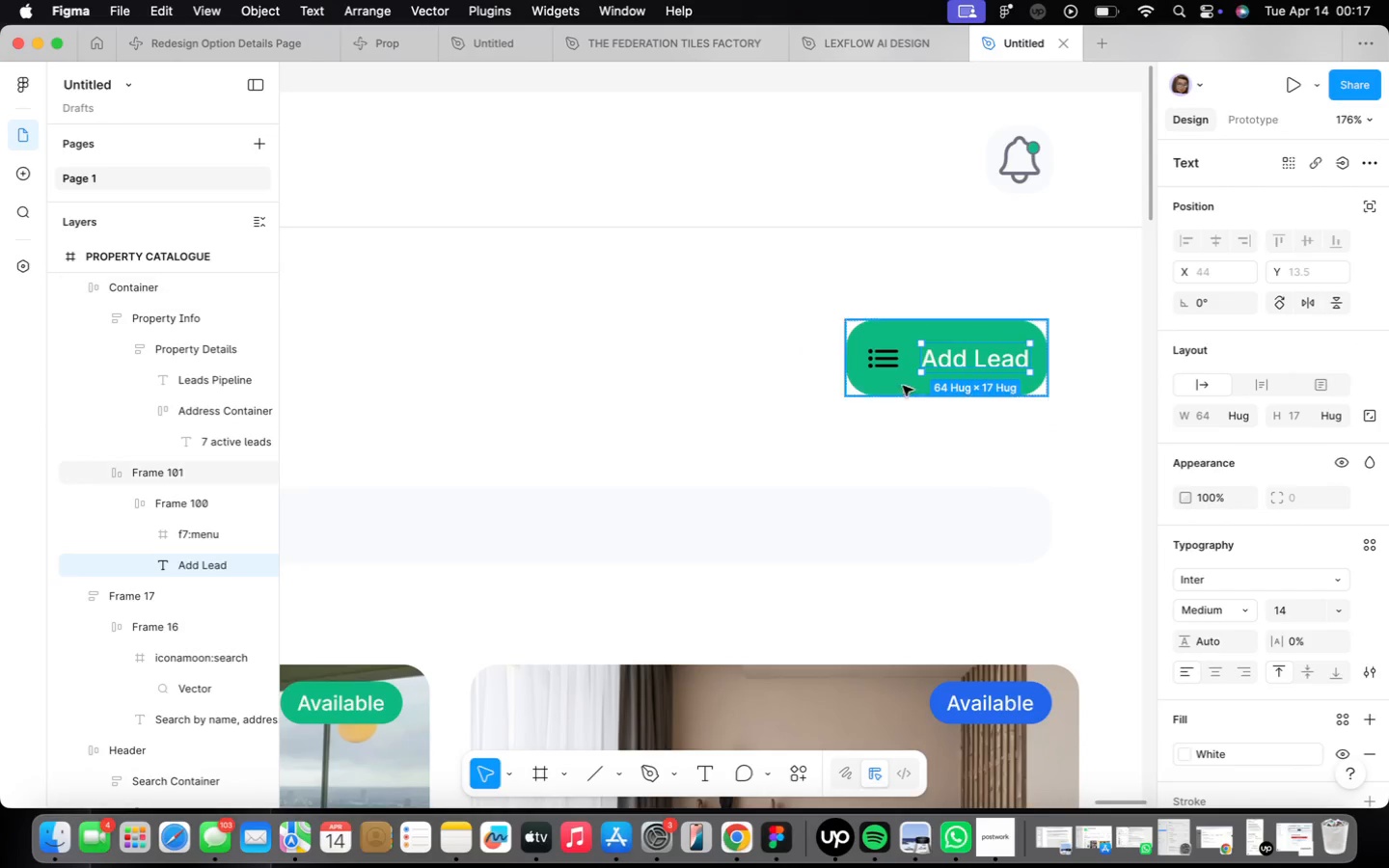 
right_click([882, 360])
 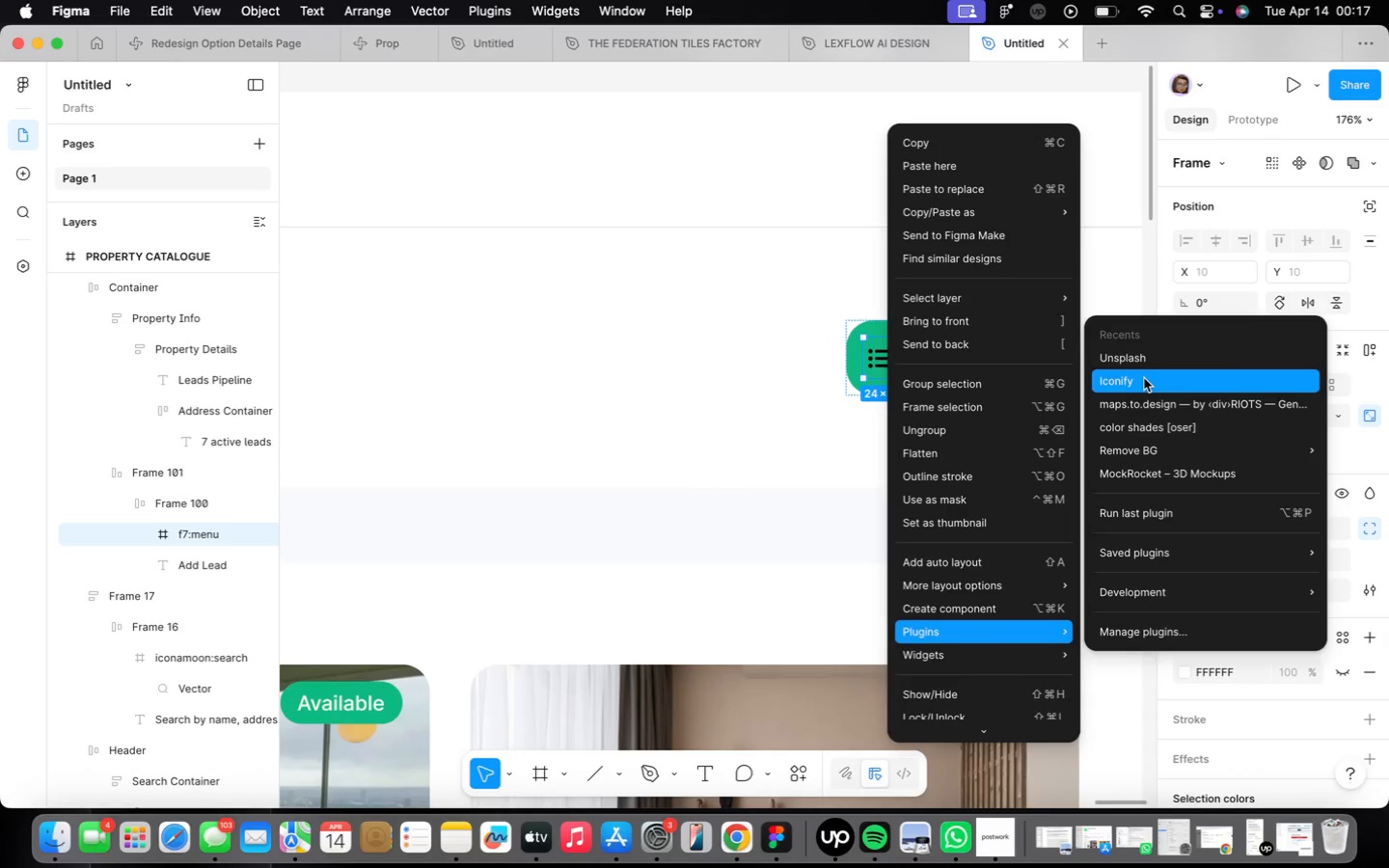 
left_click([1144, 383])
 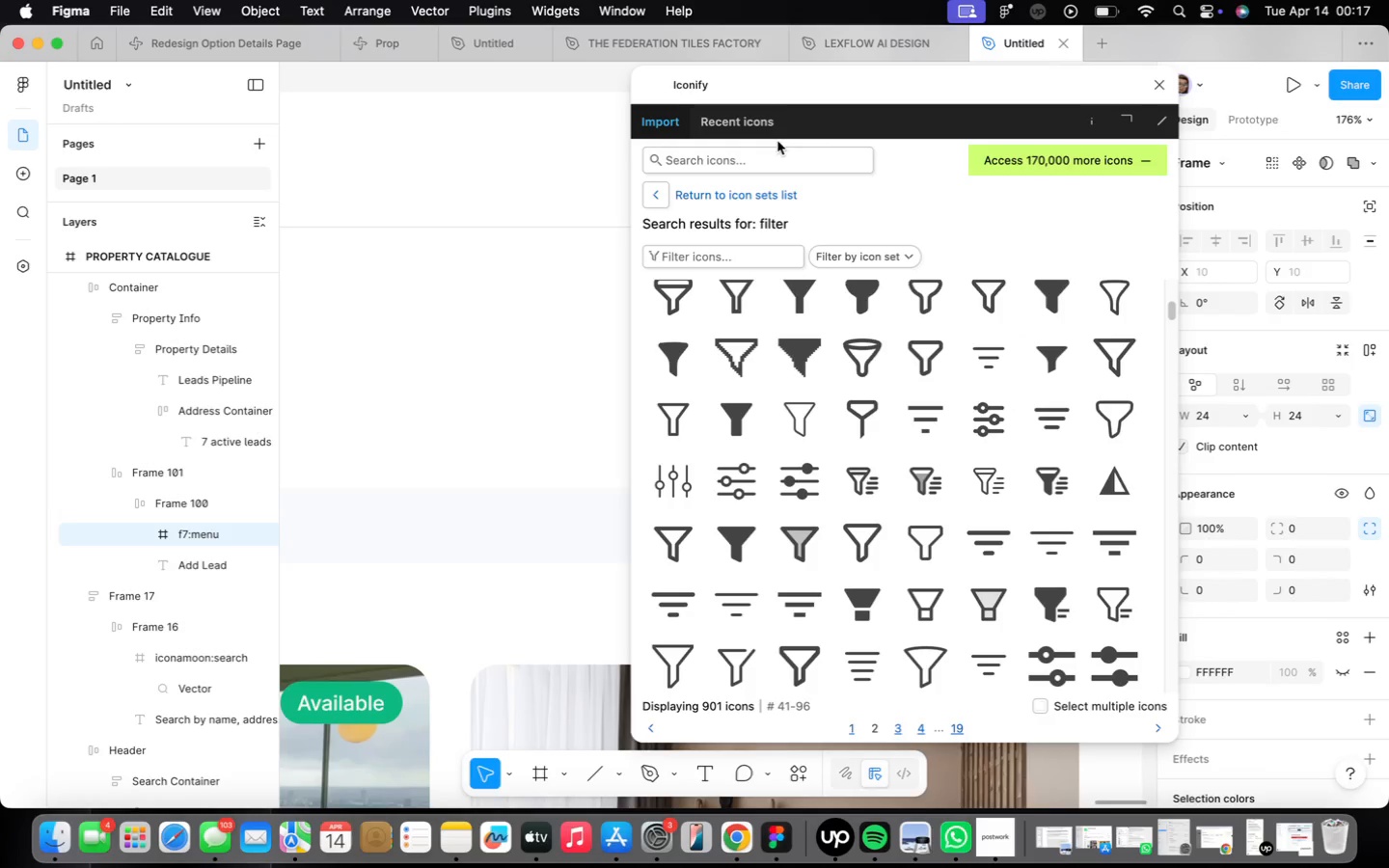 
left_click([774, 166])
 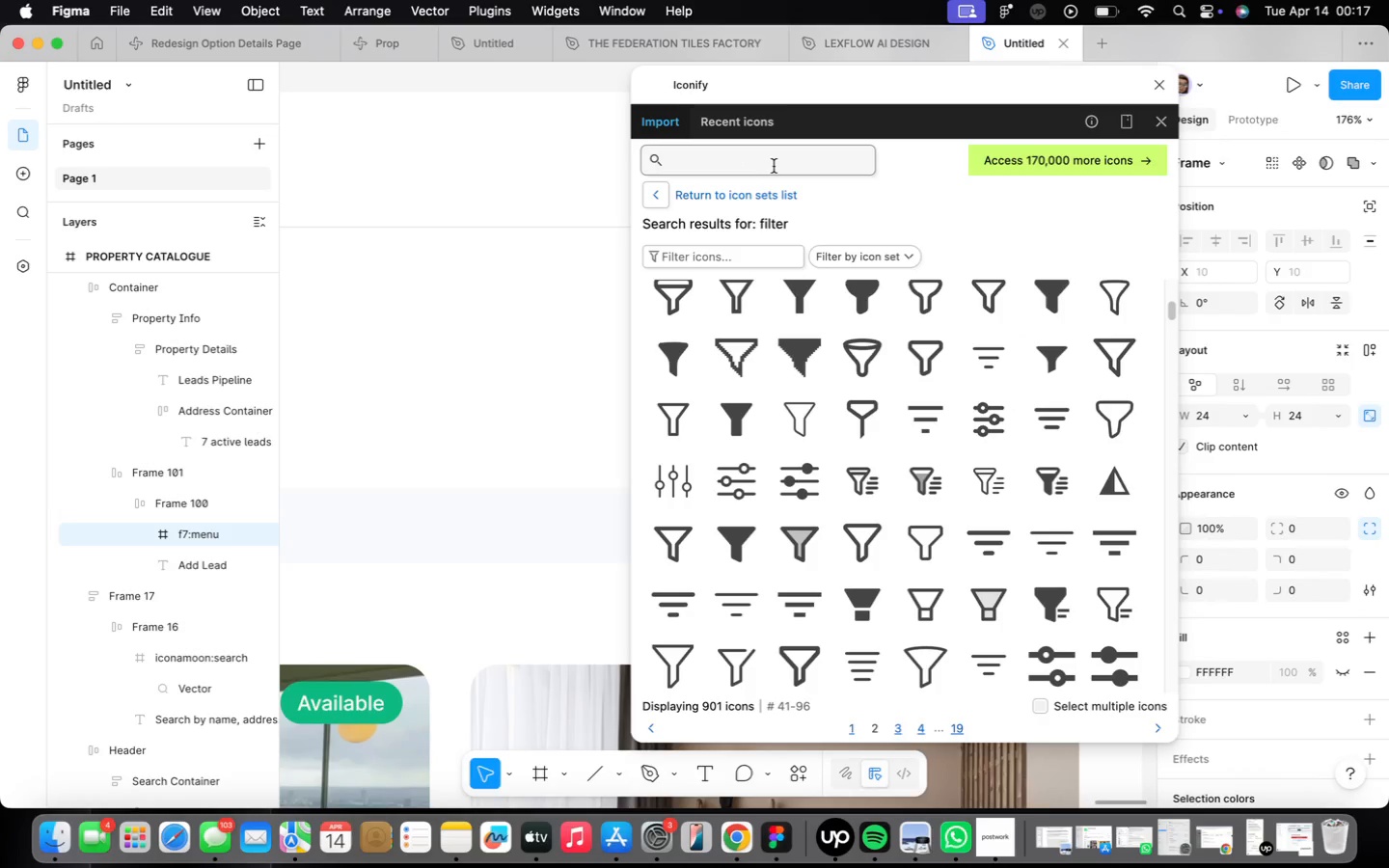 
type(add)
 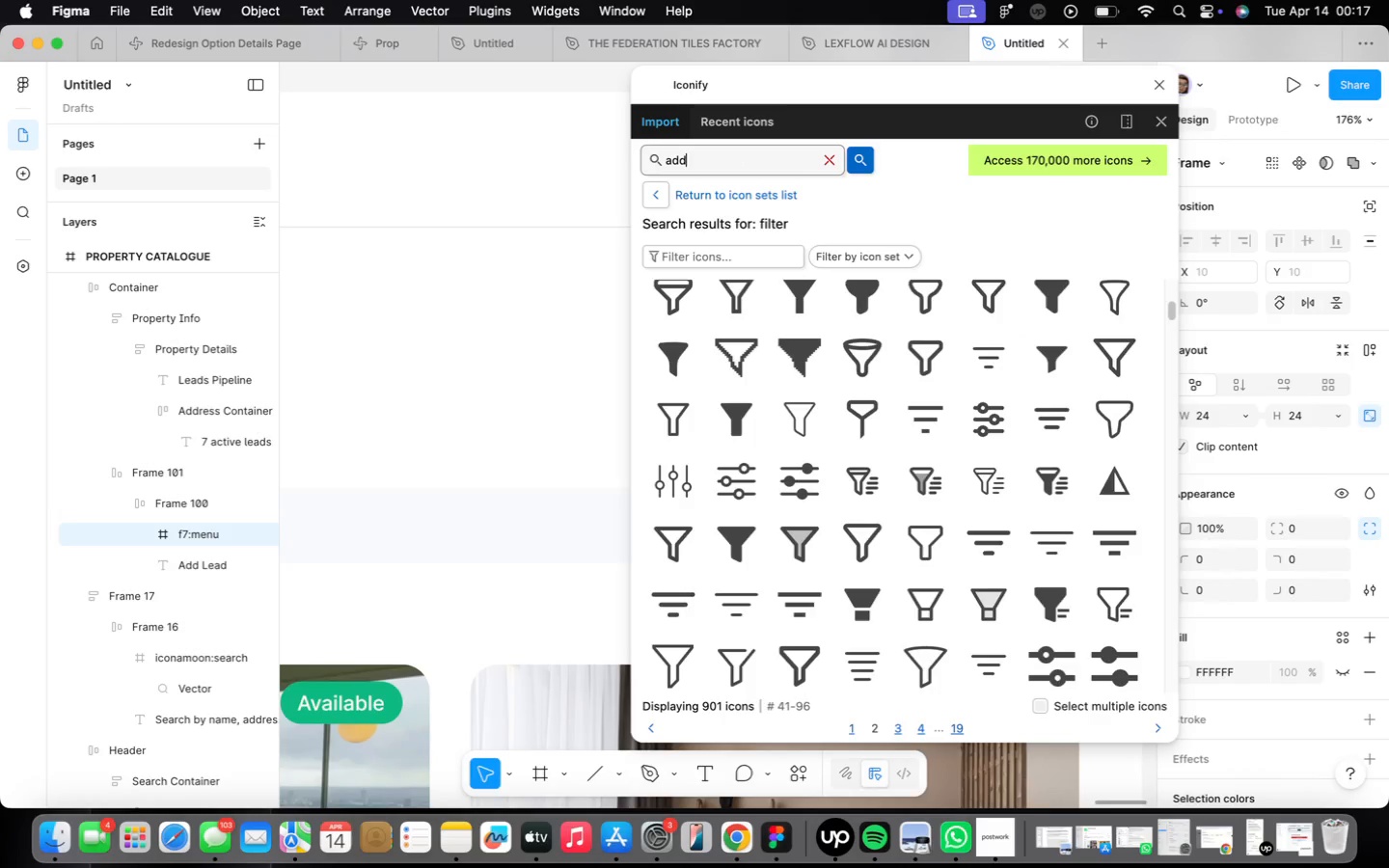 
key(Enter)
 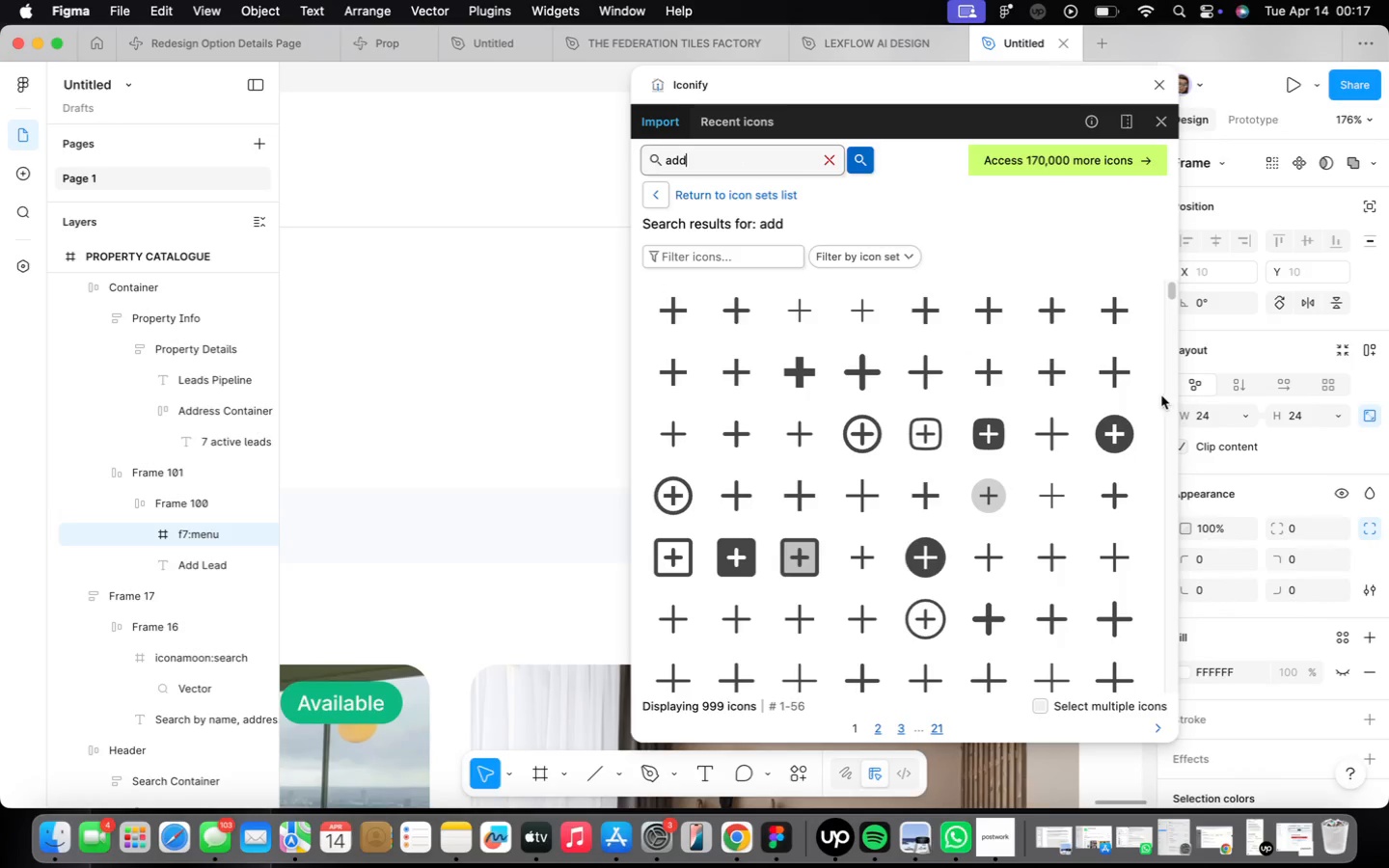 
wait(5.36)
 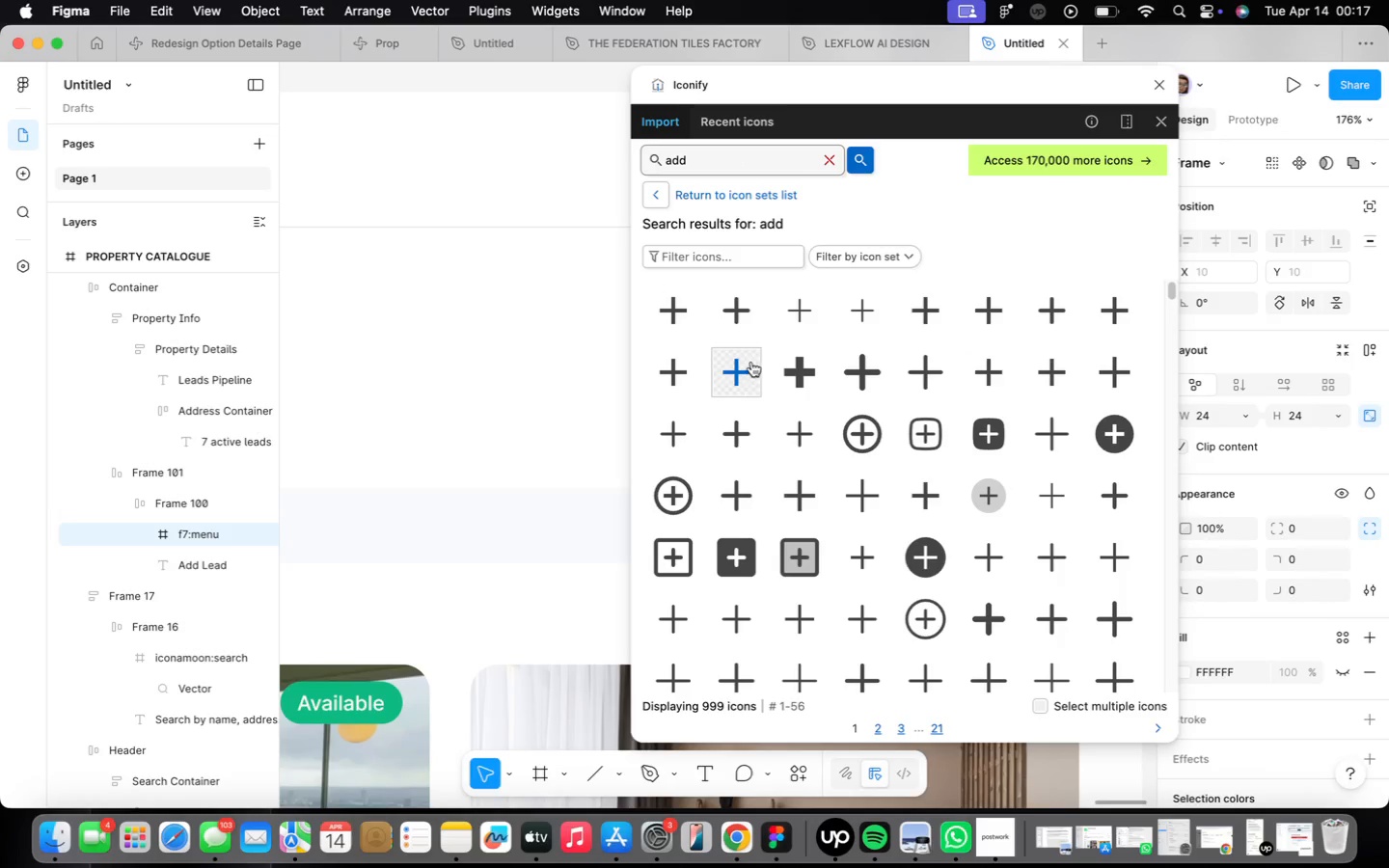 
left_click([798, 434])
 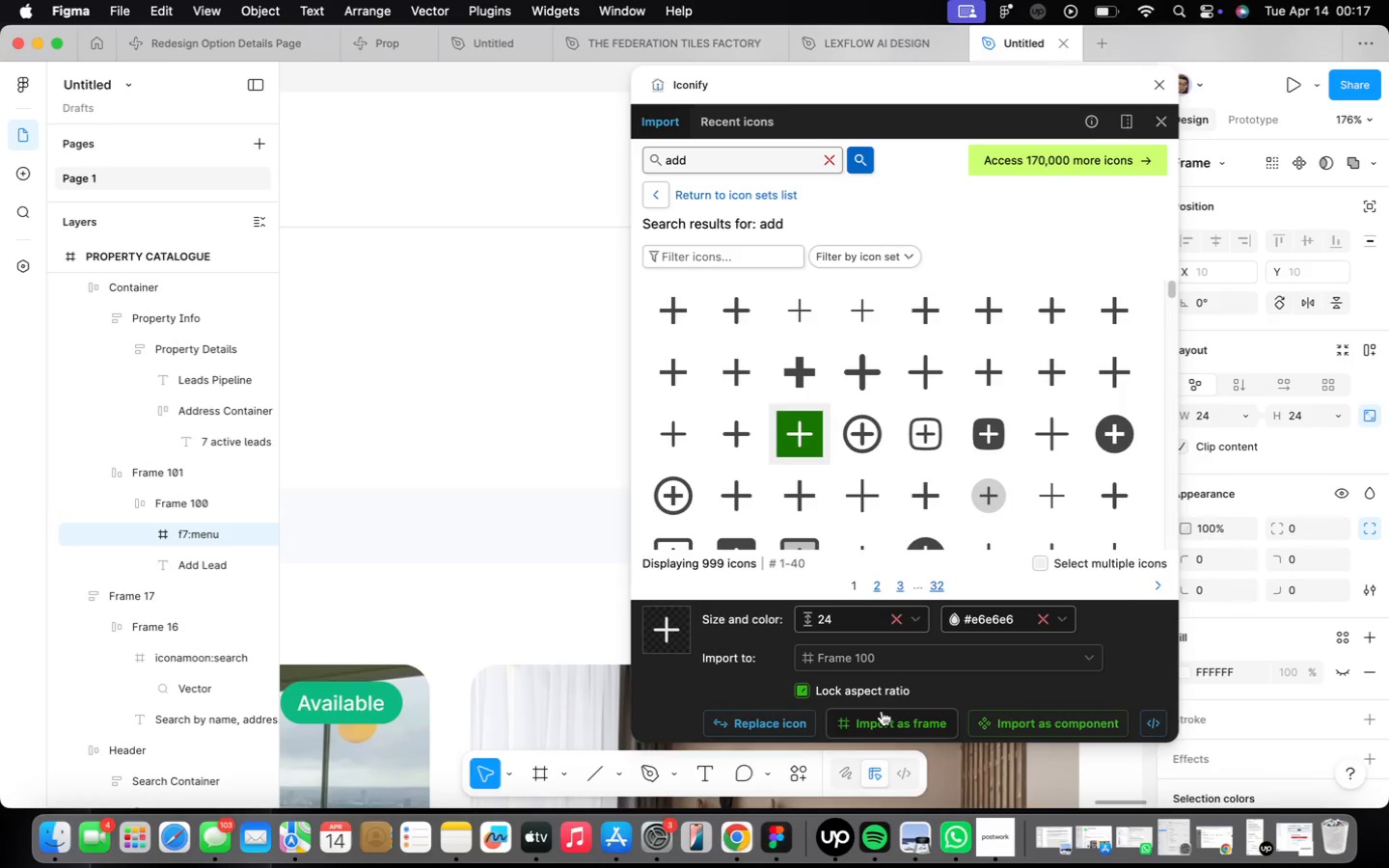 
left_click([776, 712])
 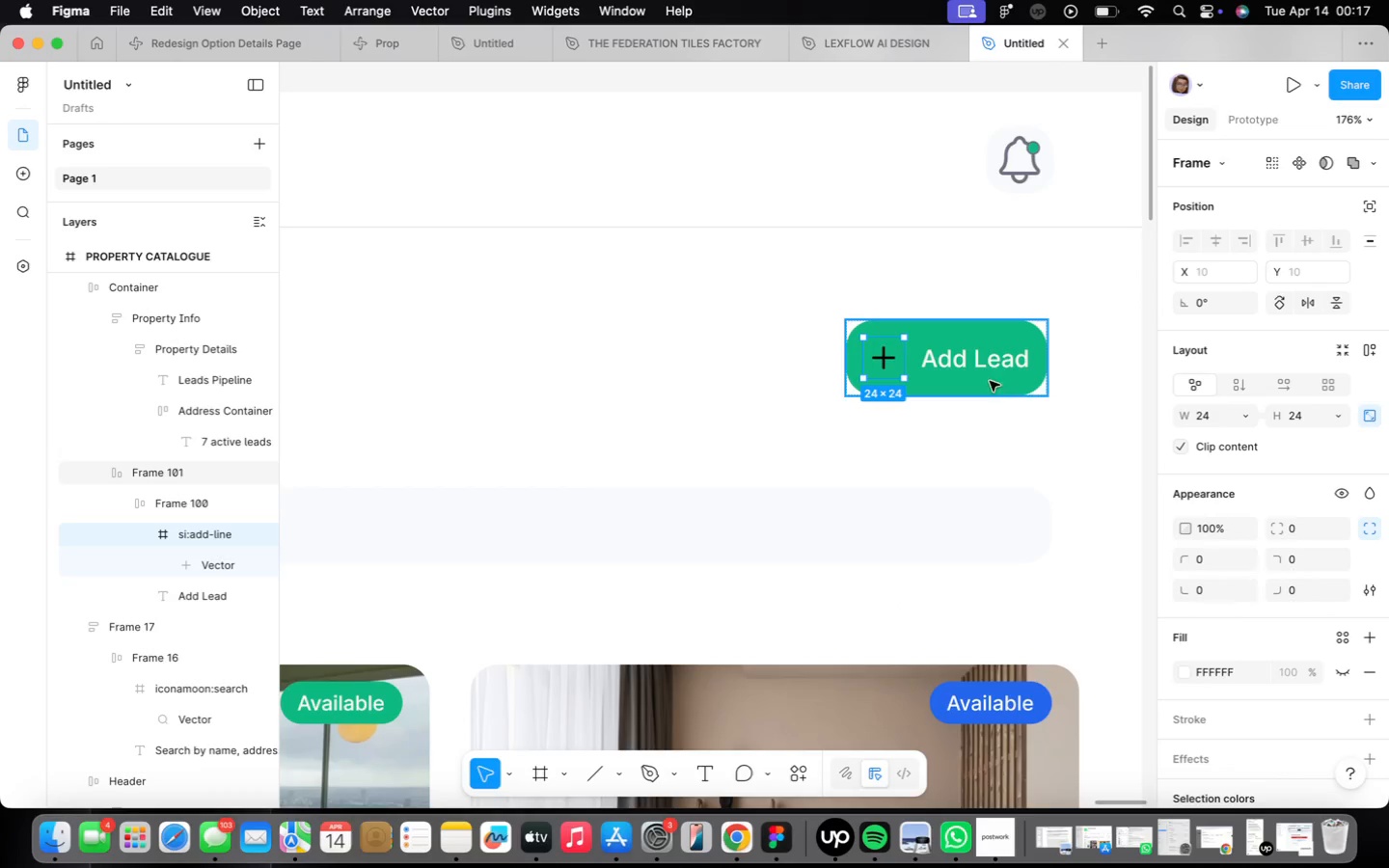 
scroll: coordinate [1252, 451], scroll_direction: down, amount: 16.0
 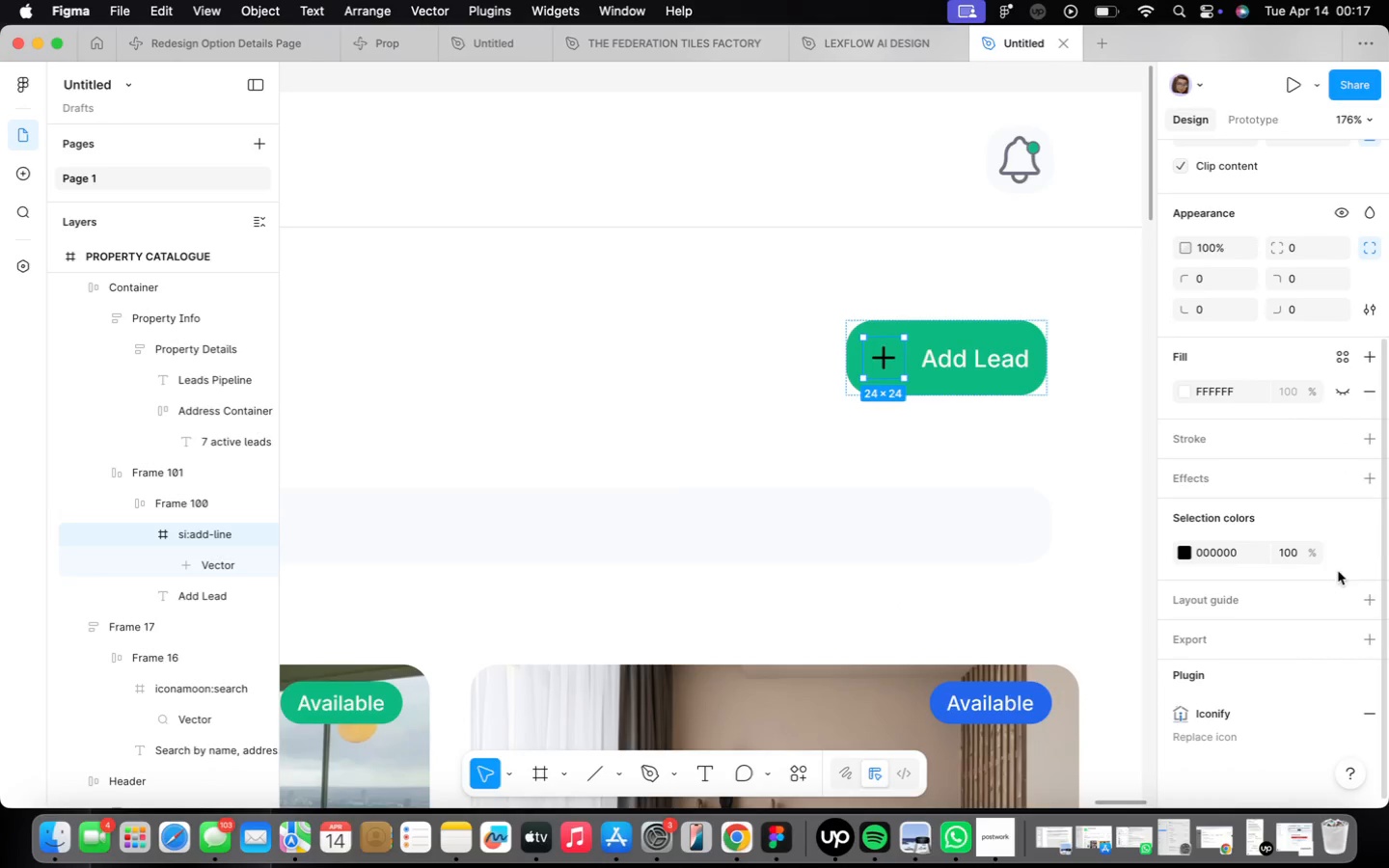 
left_click([1335, 563])
 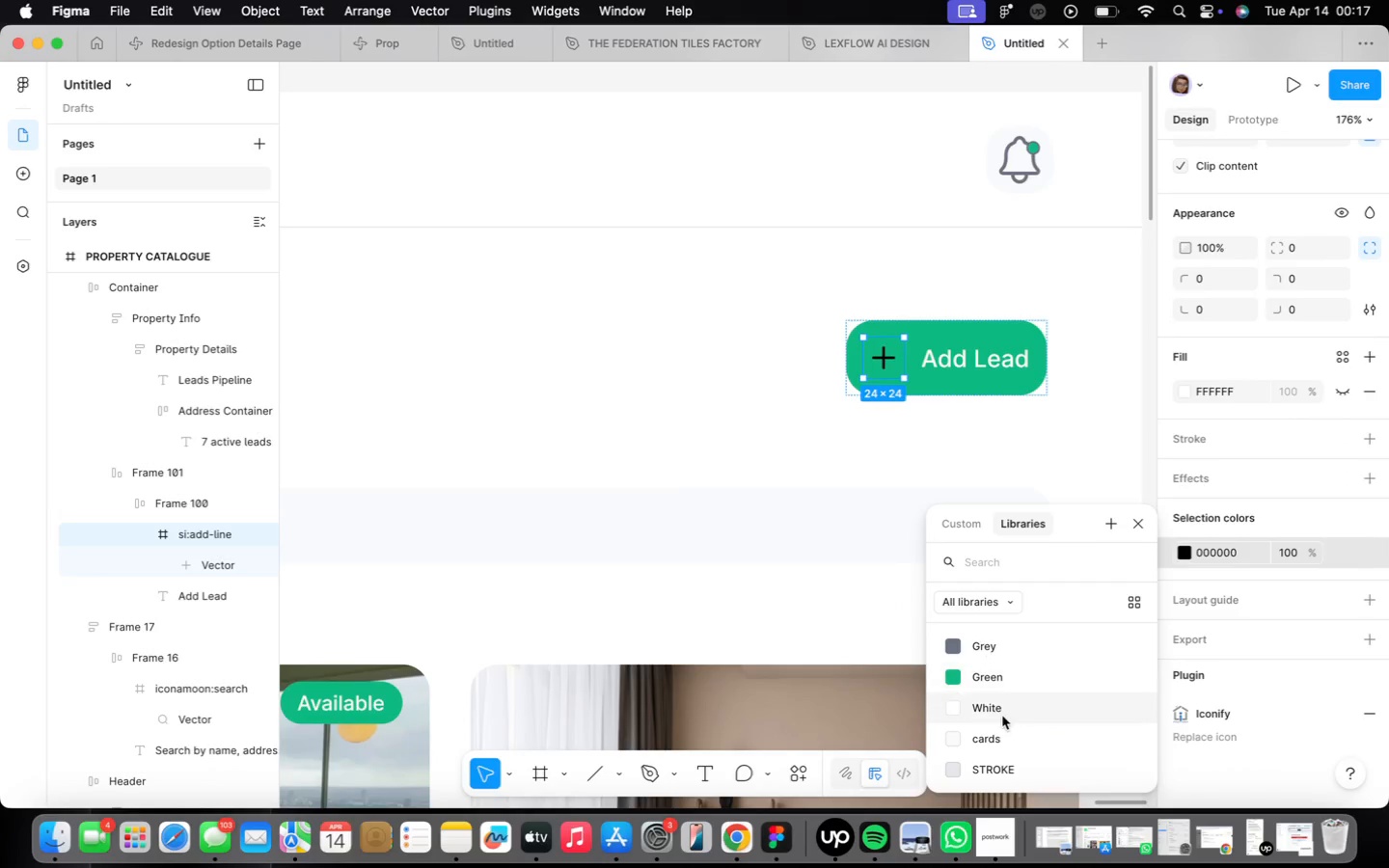 
left_click([1009, 710])
 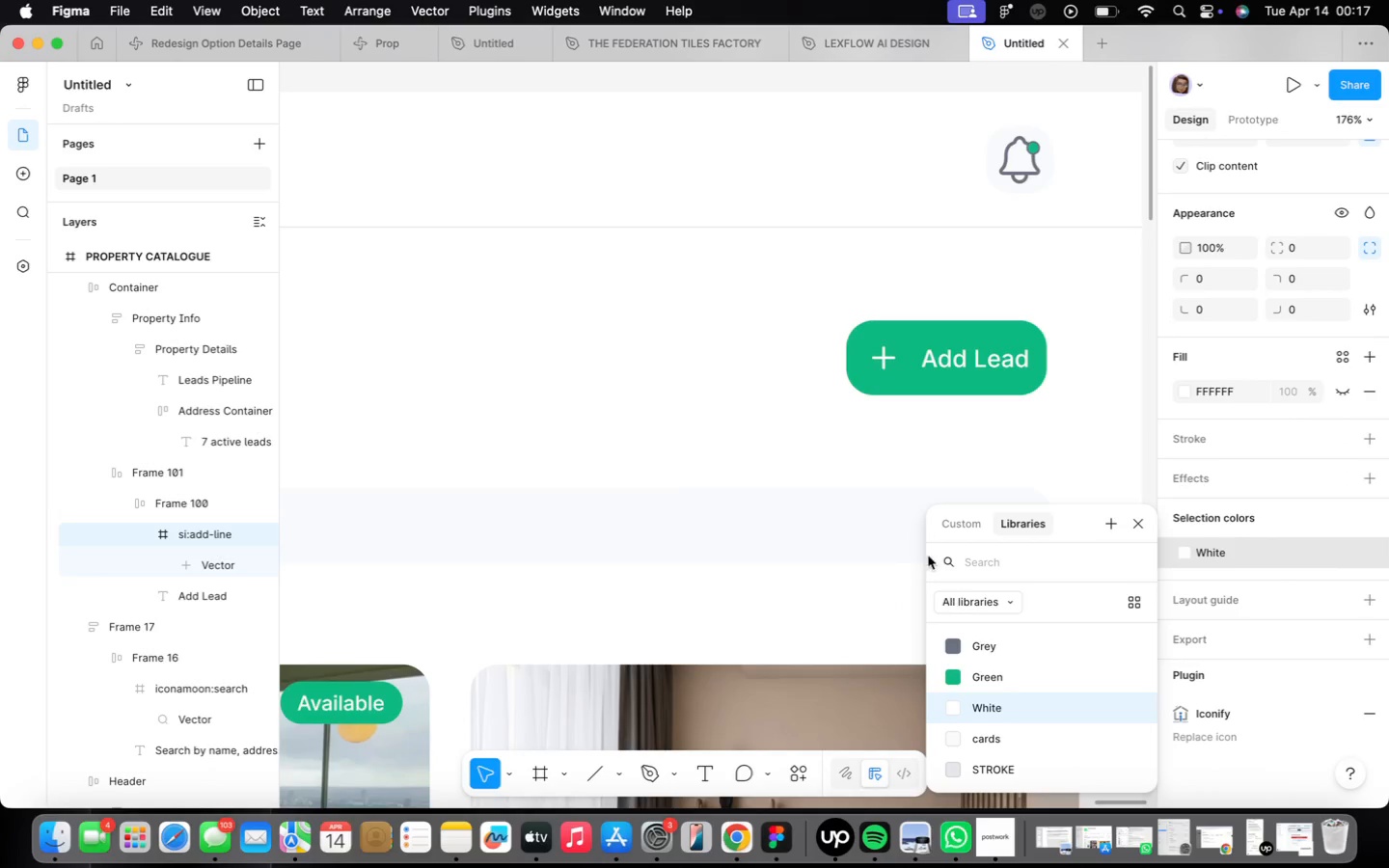 
left_click([850, 437])
 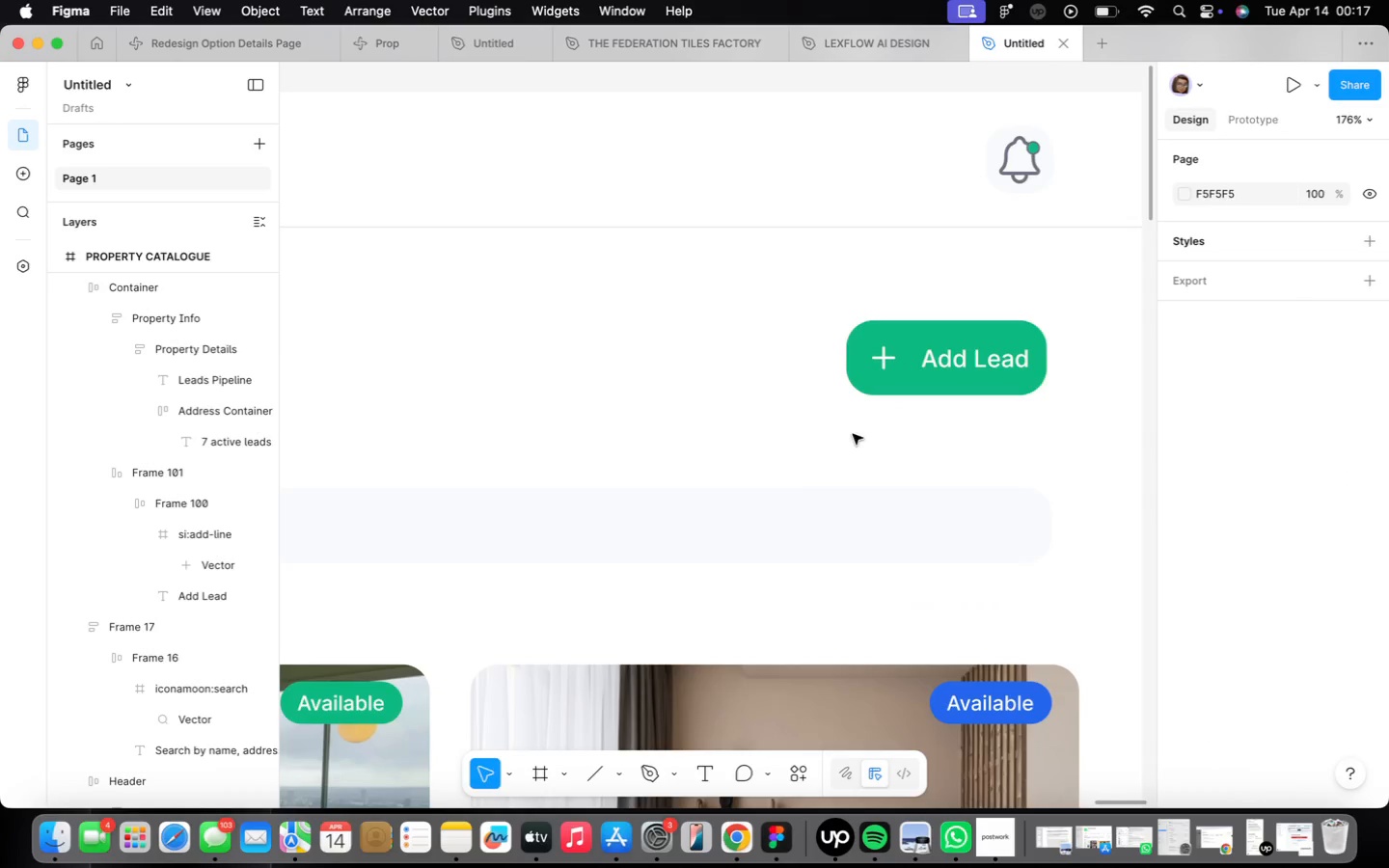 
scroll: coordinate [861, 435], scroll_direction: down, amount: 20.0
 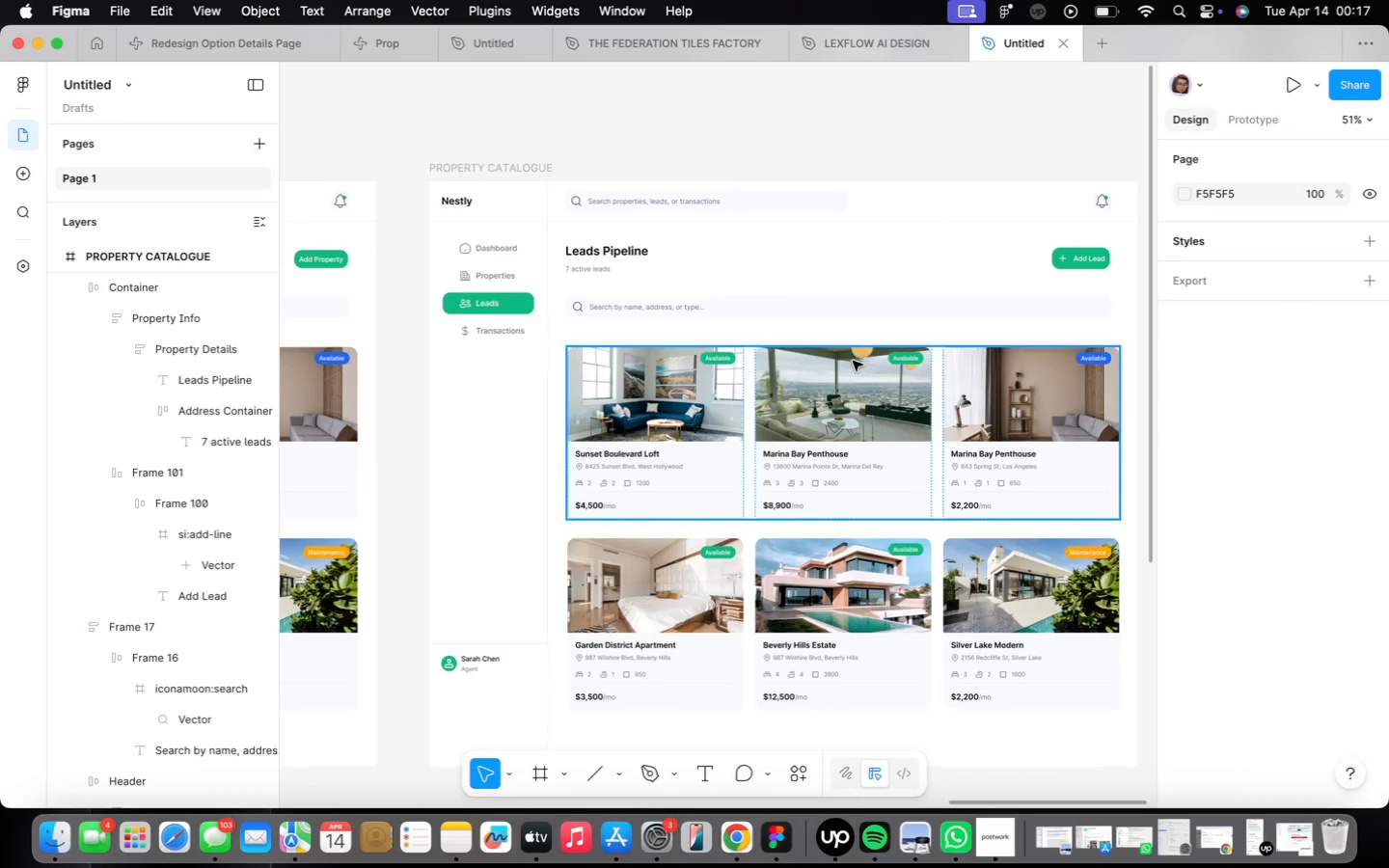 
left_click([839, 313])
 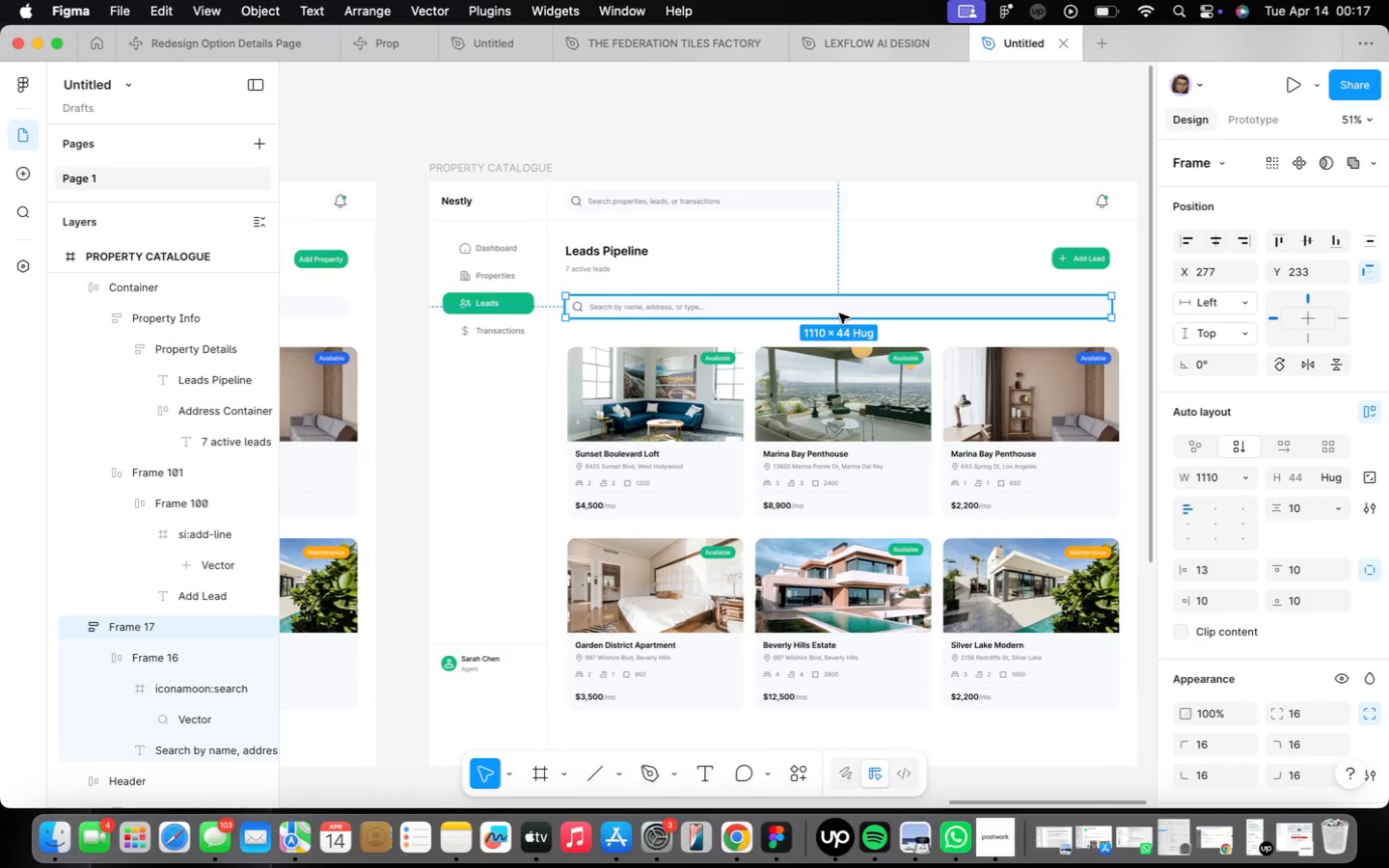 
key(Backspace)
 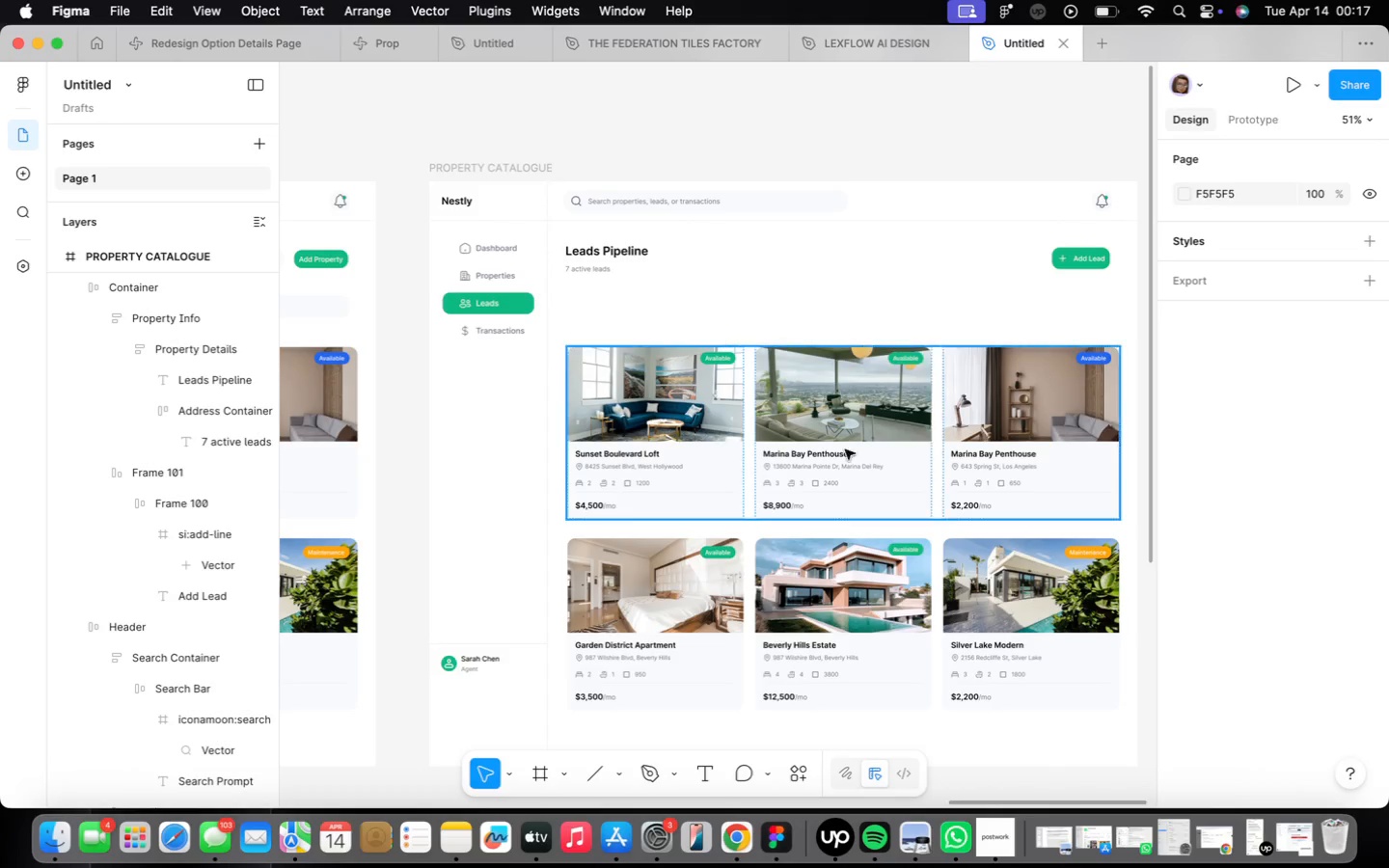 
left_click([857, 445])
 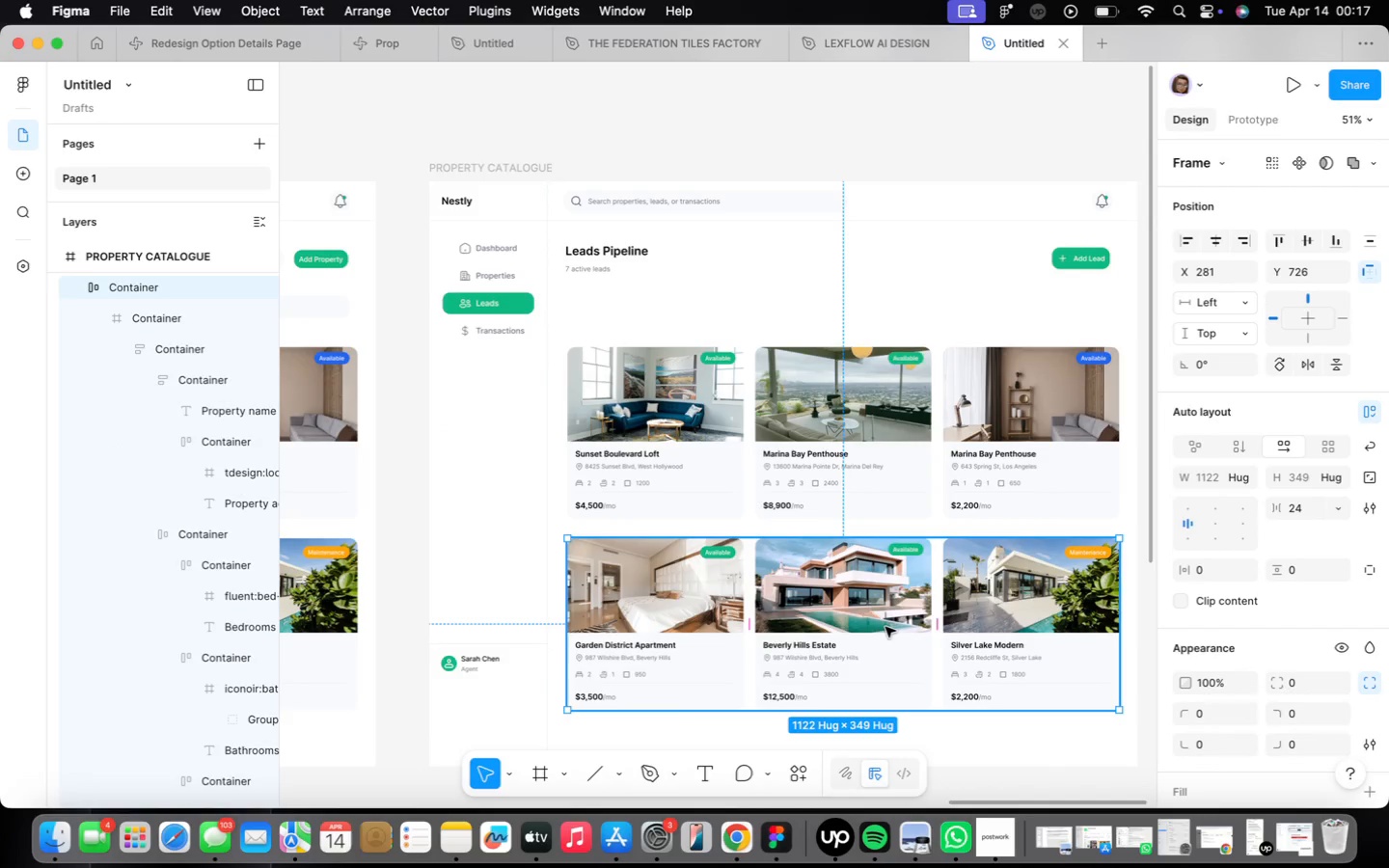 
key(Backspace)
 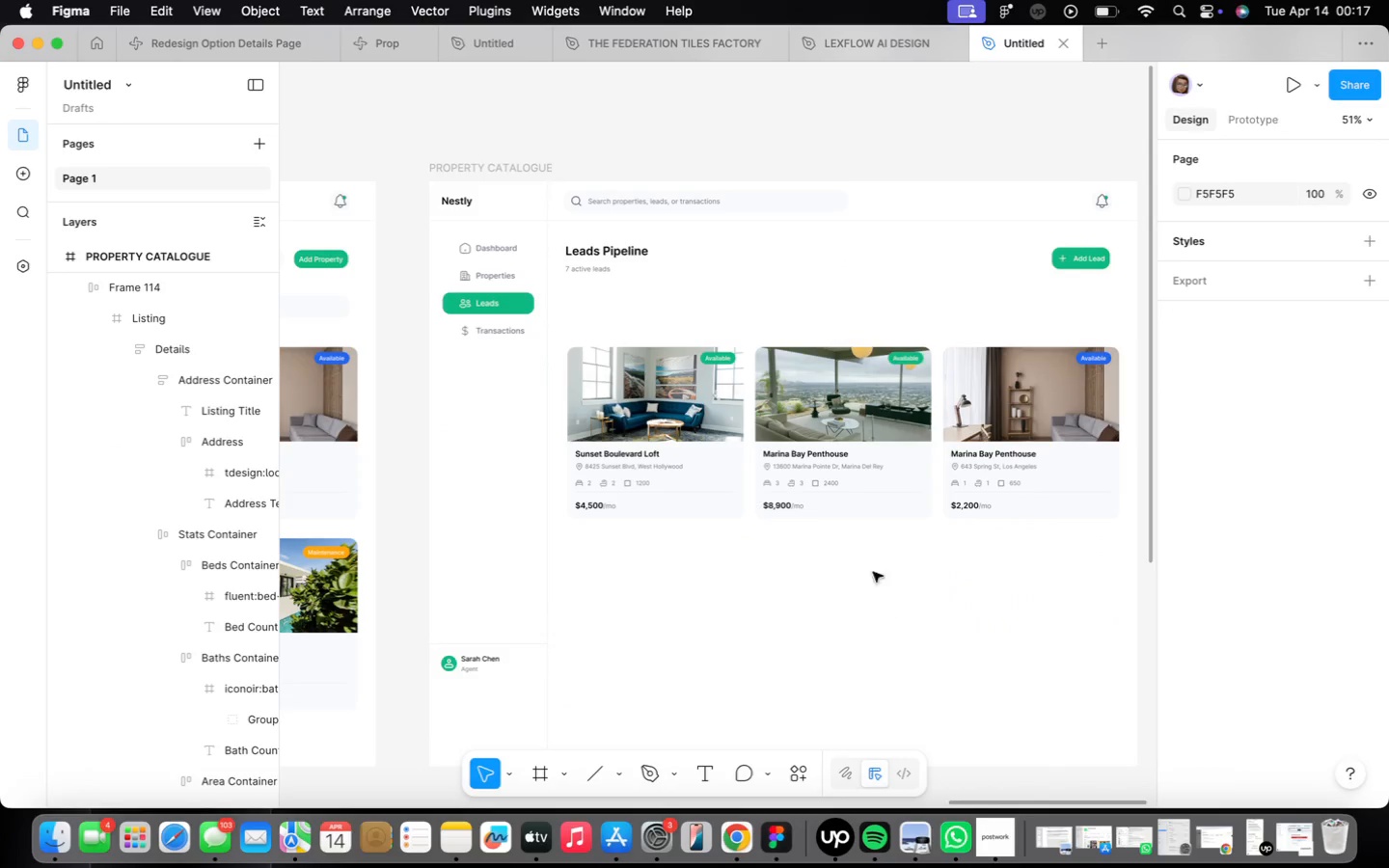 
left_click([819, 489])
 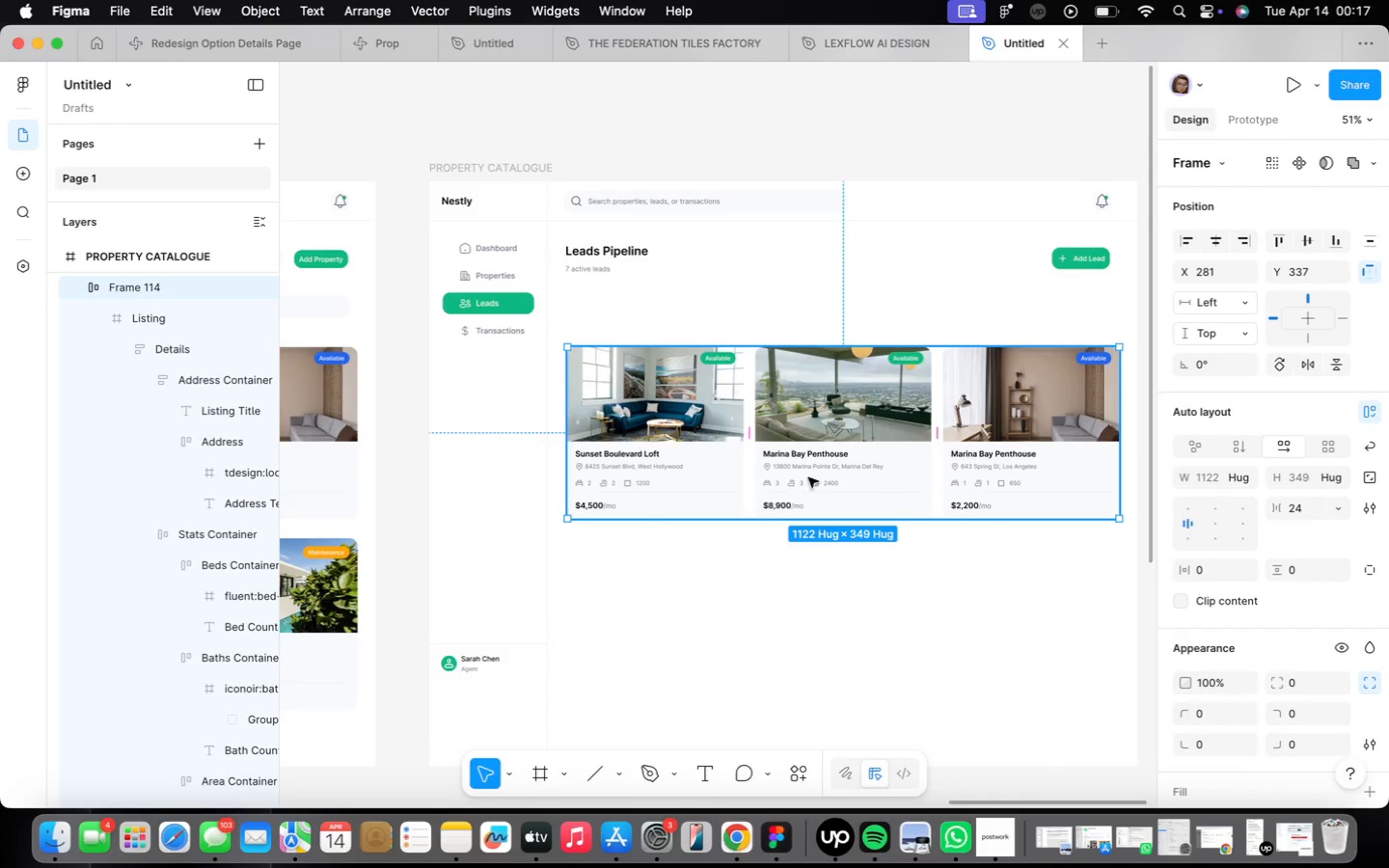 
left_click_drag(start_coordinate=[808, 477], to_coordinate=[807, 438])
 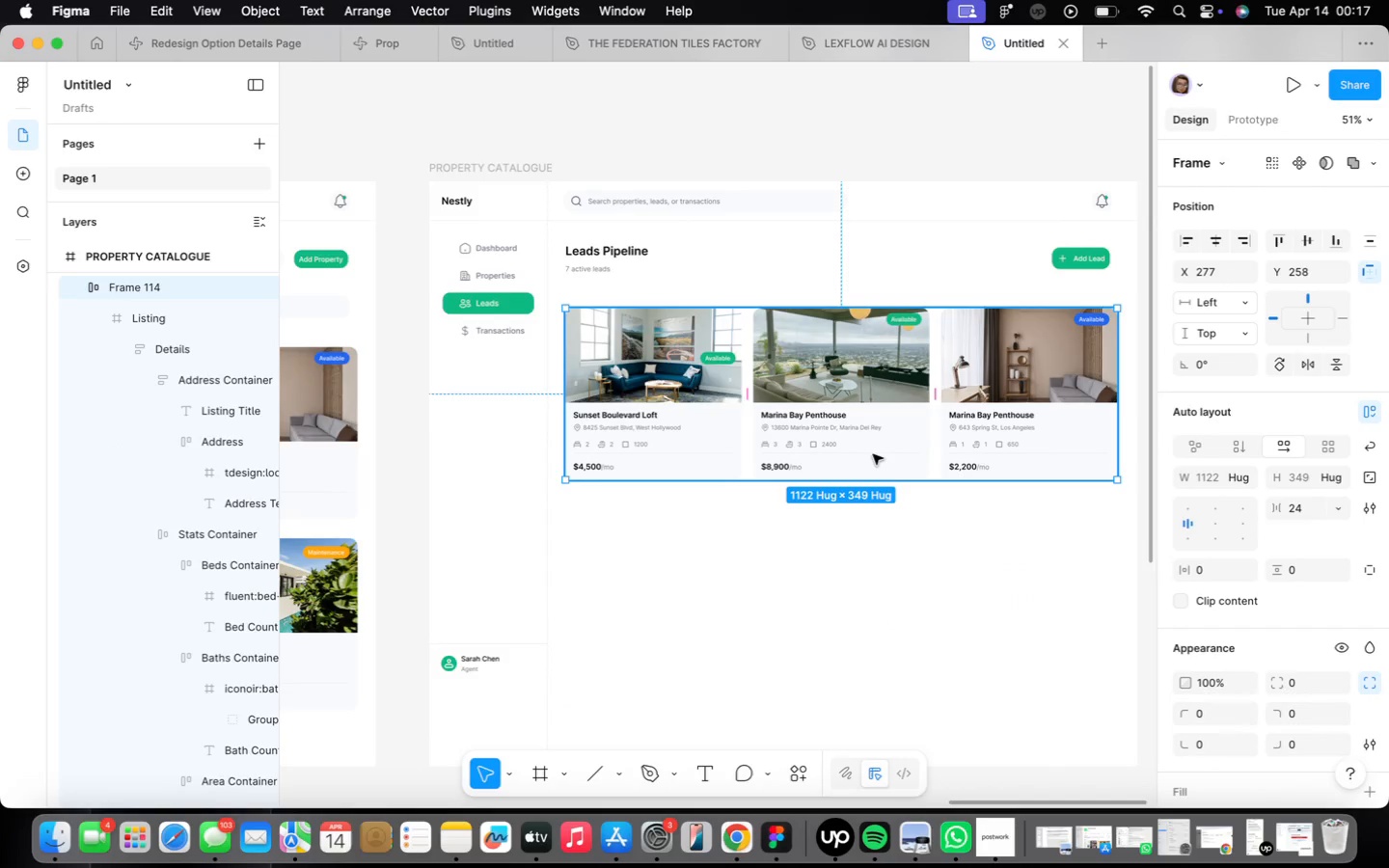 
right_click([878, 454])
 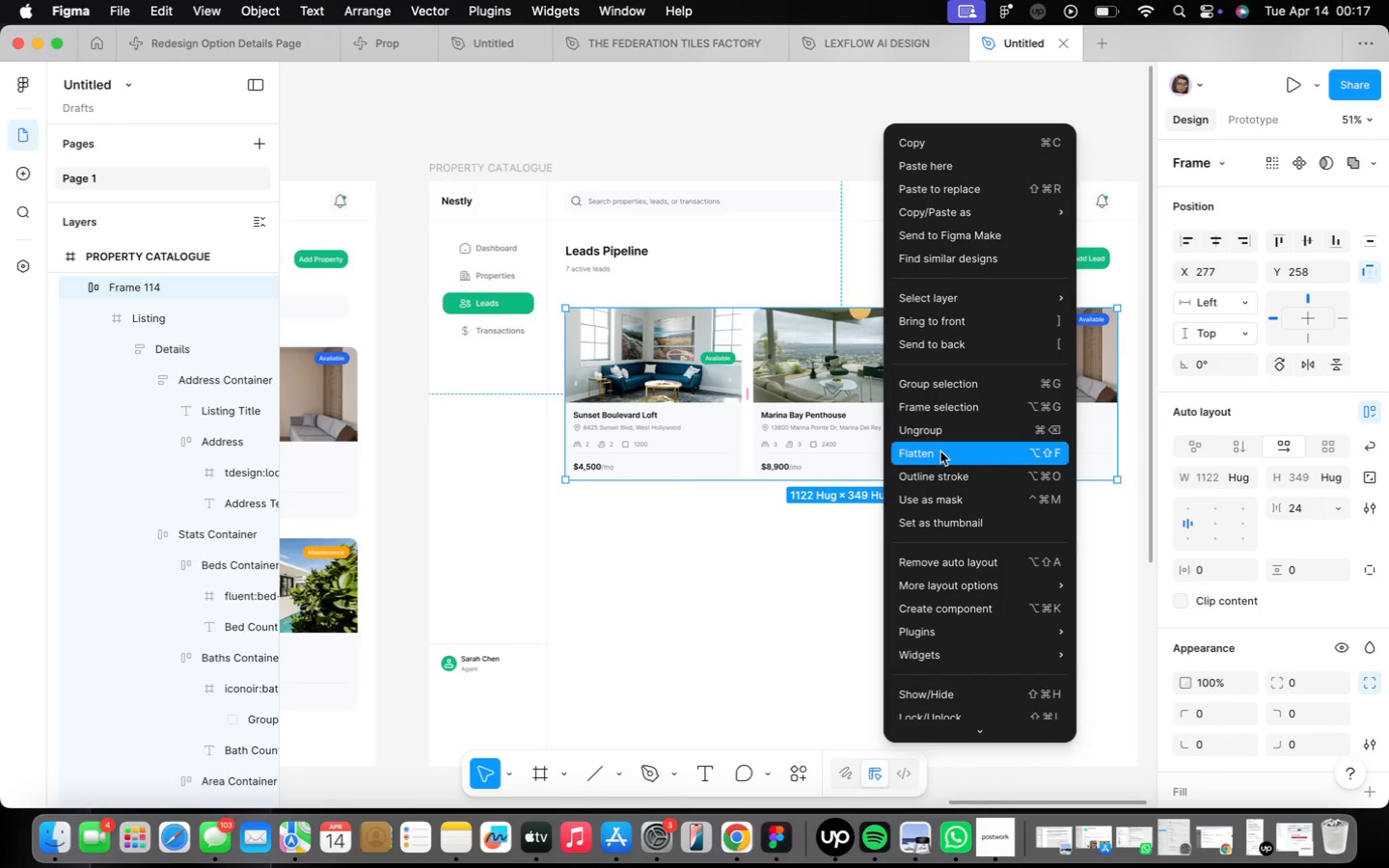 
left_click([942, 441])
 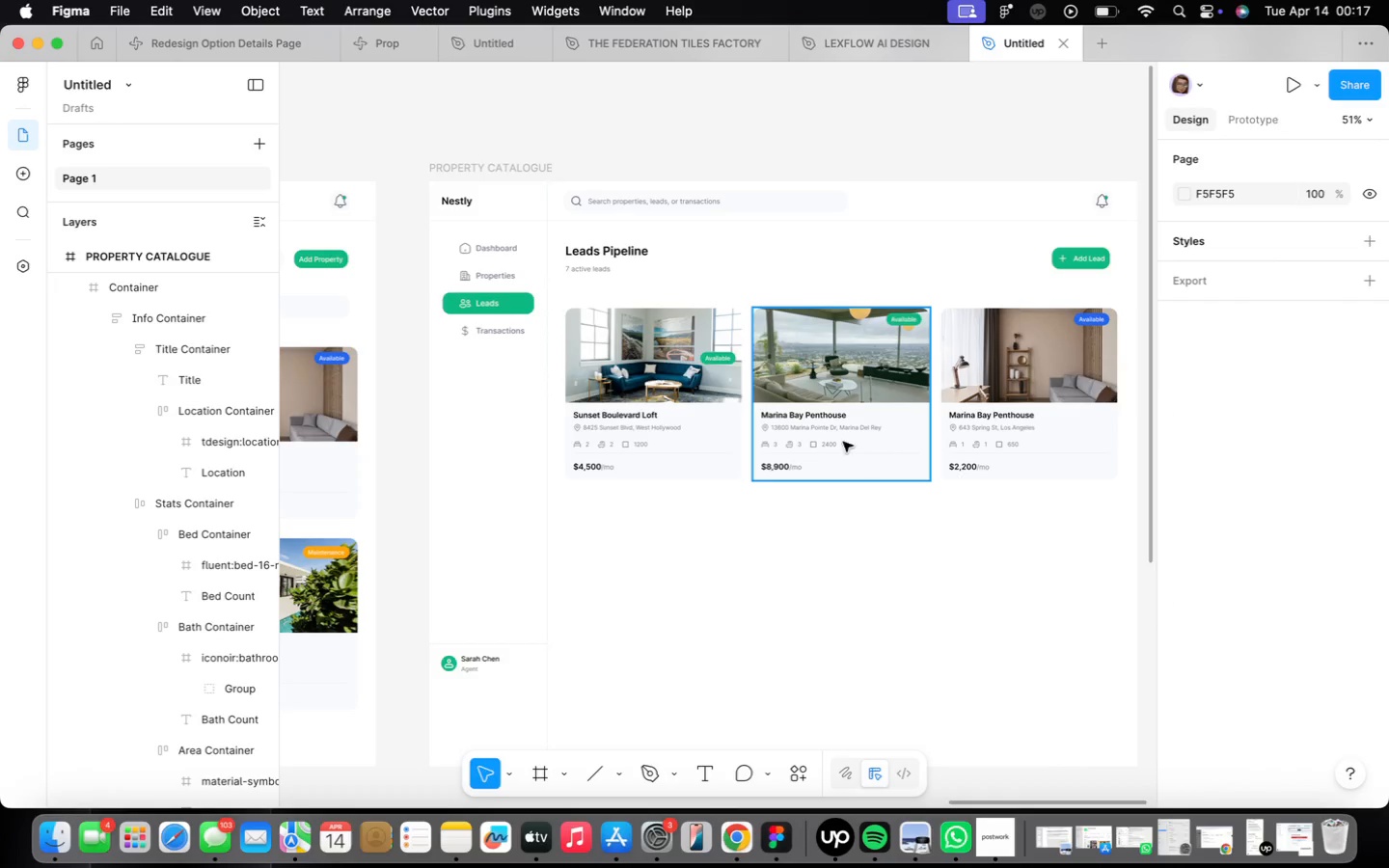 
left_click([650, 426])
 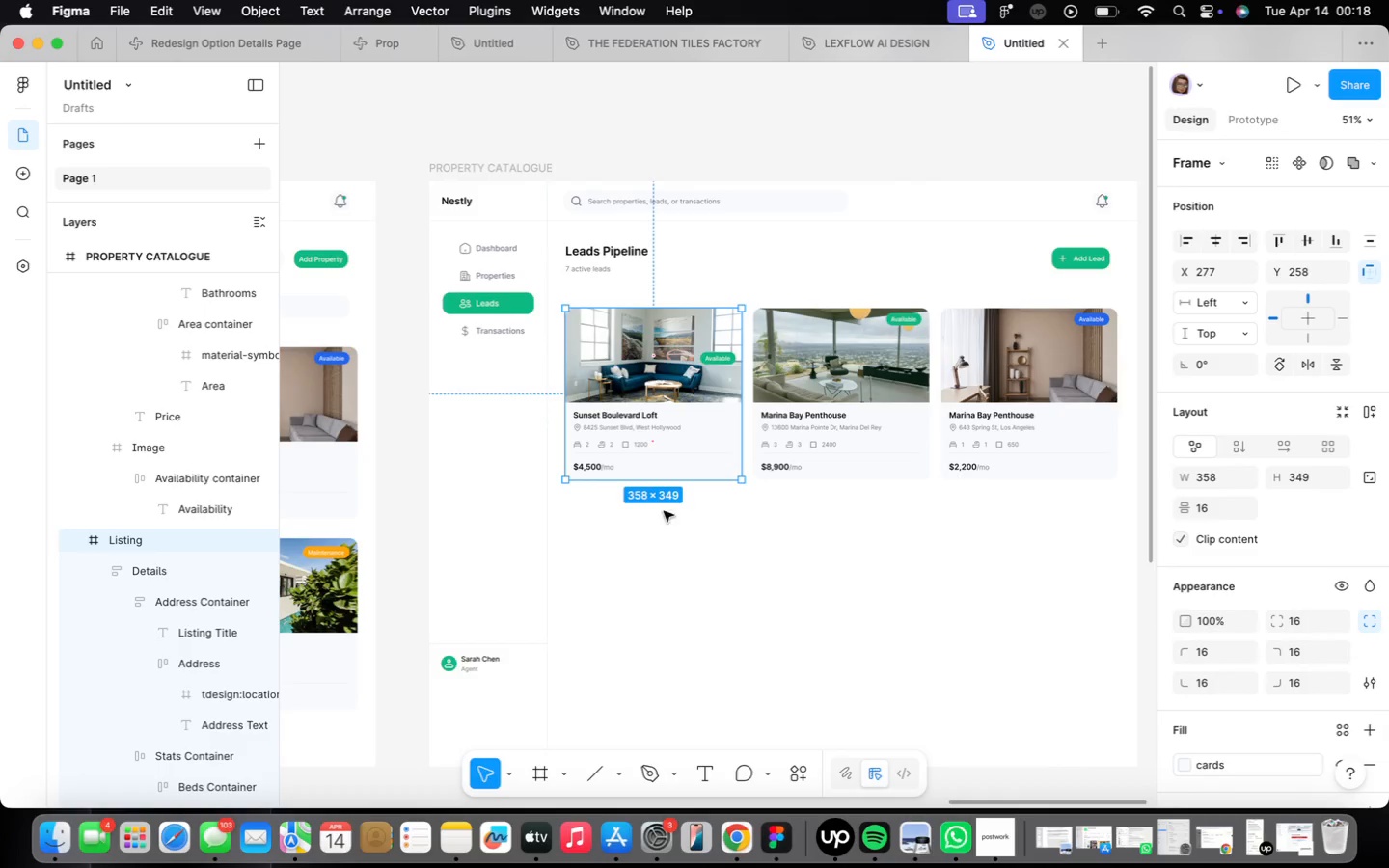 
left_click_drag(start_coordinate=[654, 477], to_coordinate=[652, 743])
 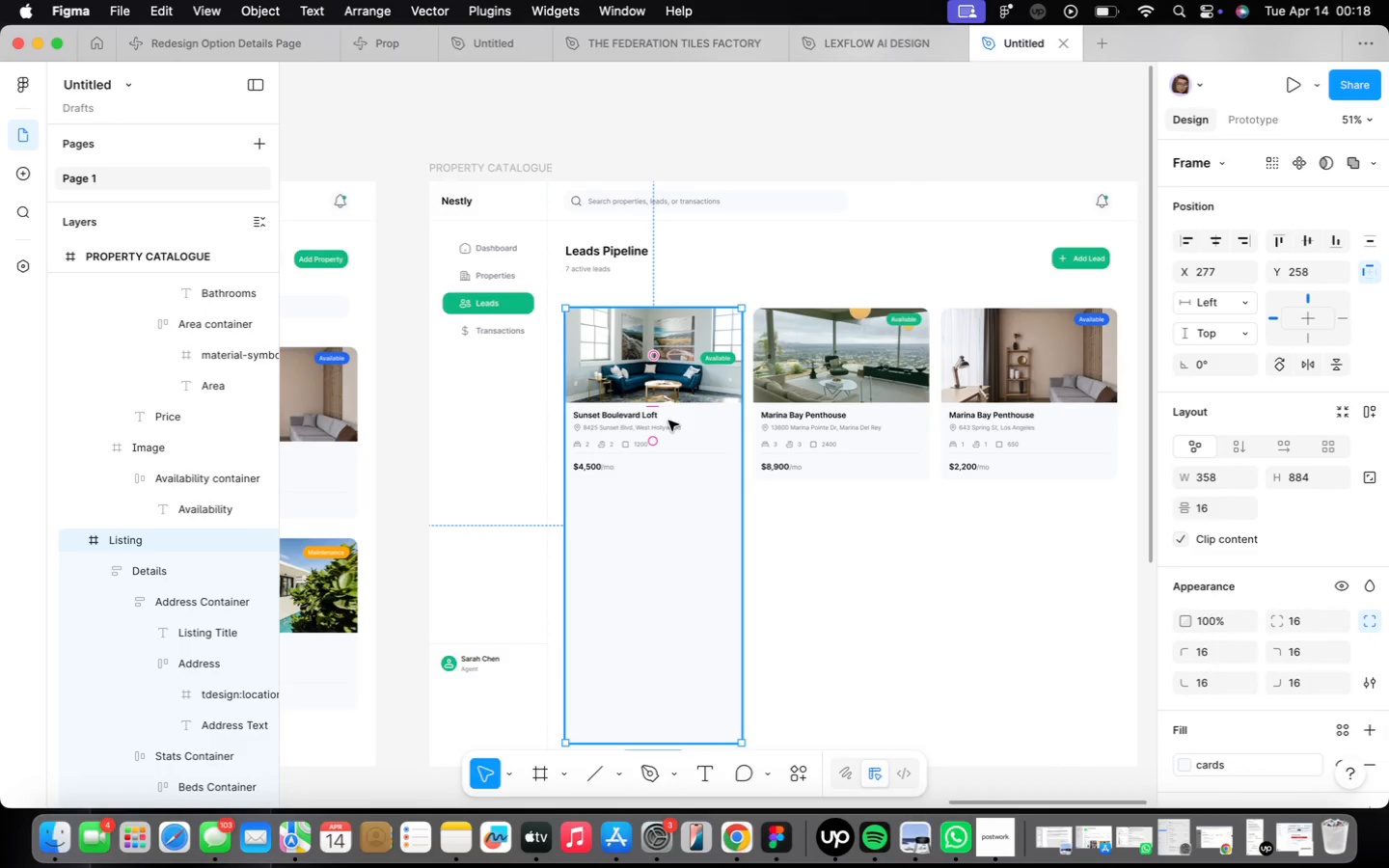 
scroll: coordinate [658, 420], scroll_direction: up, amount: 9.0
 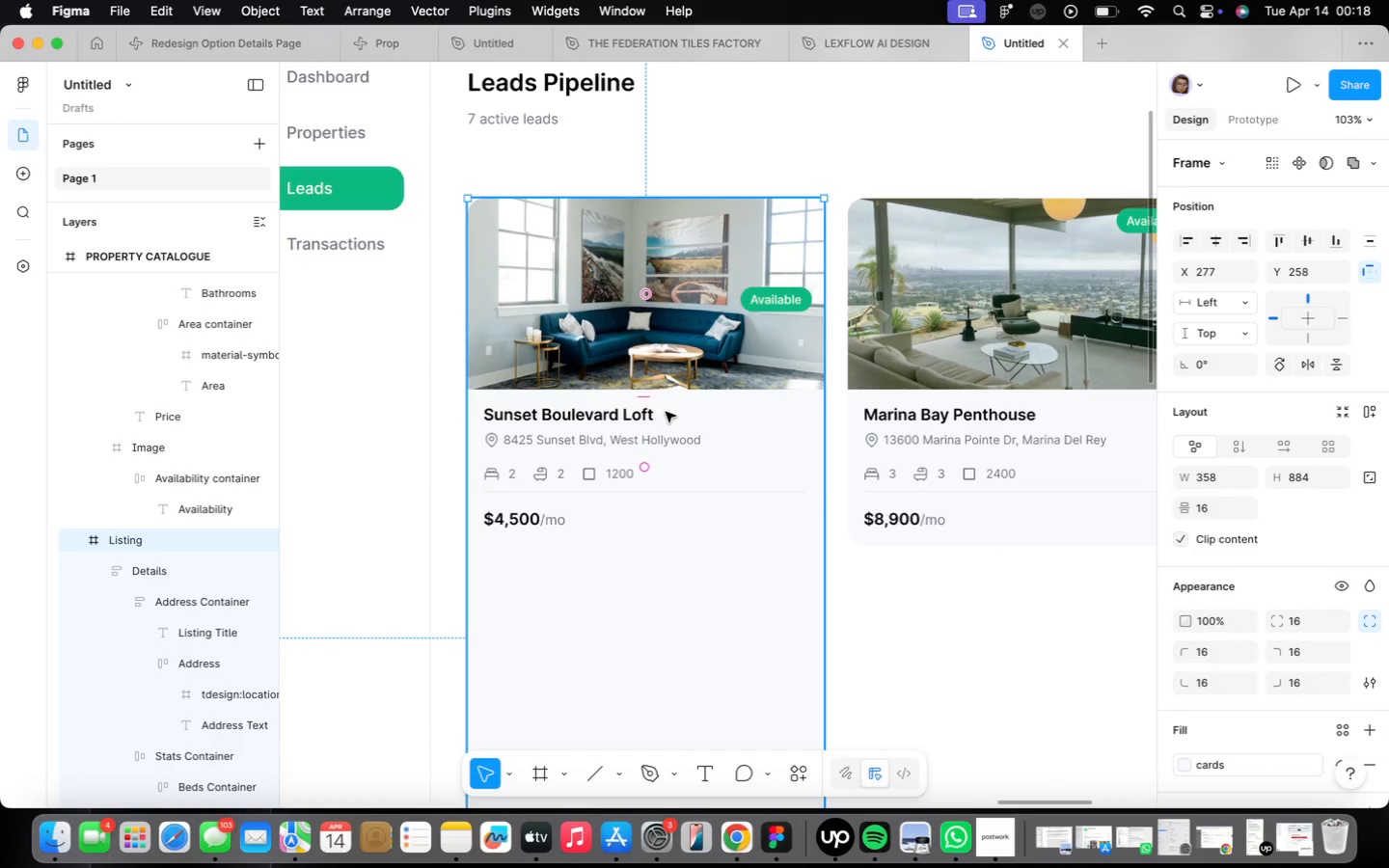 
double_click([666, 412])
 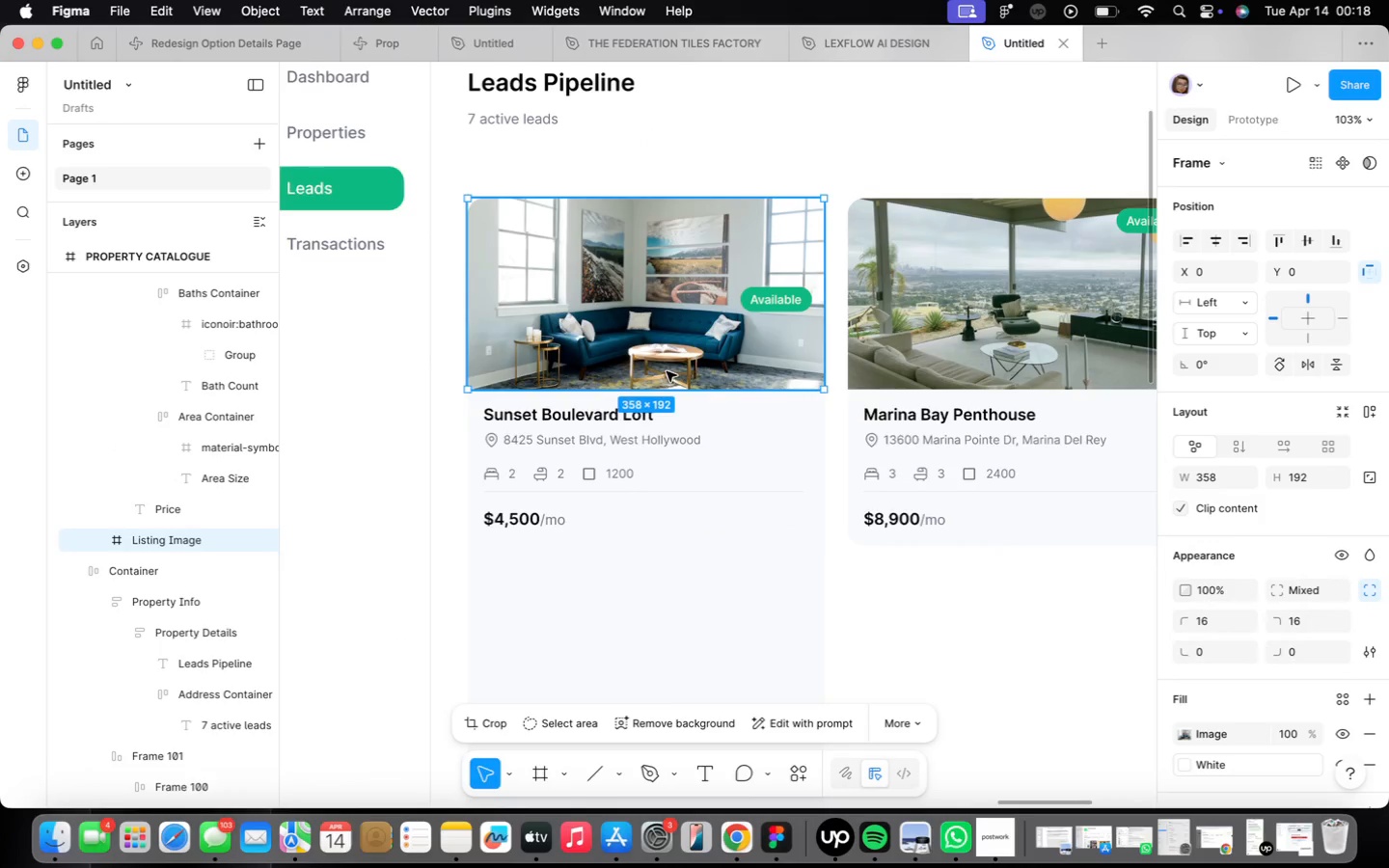 
key(Backspace)
 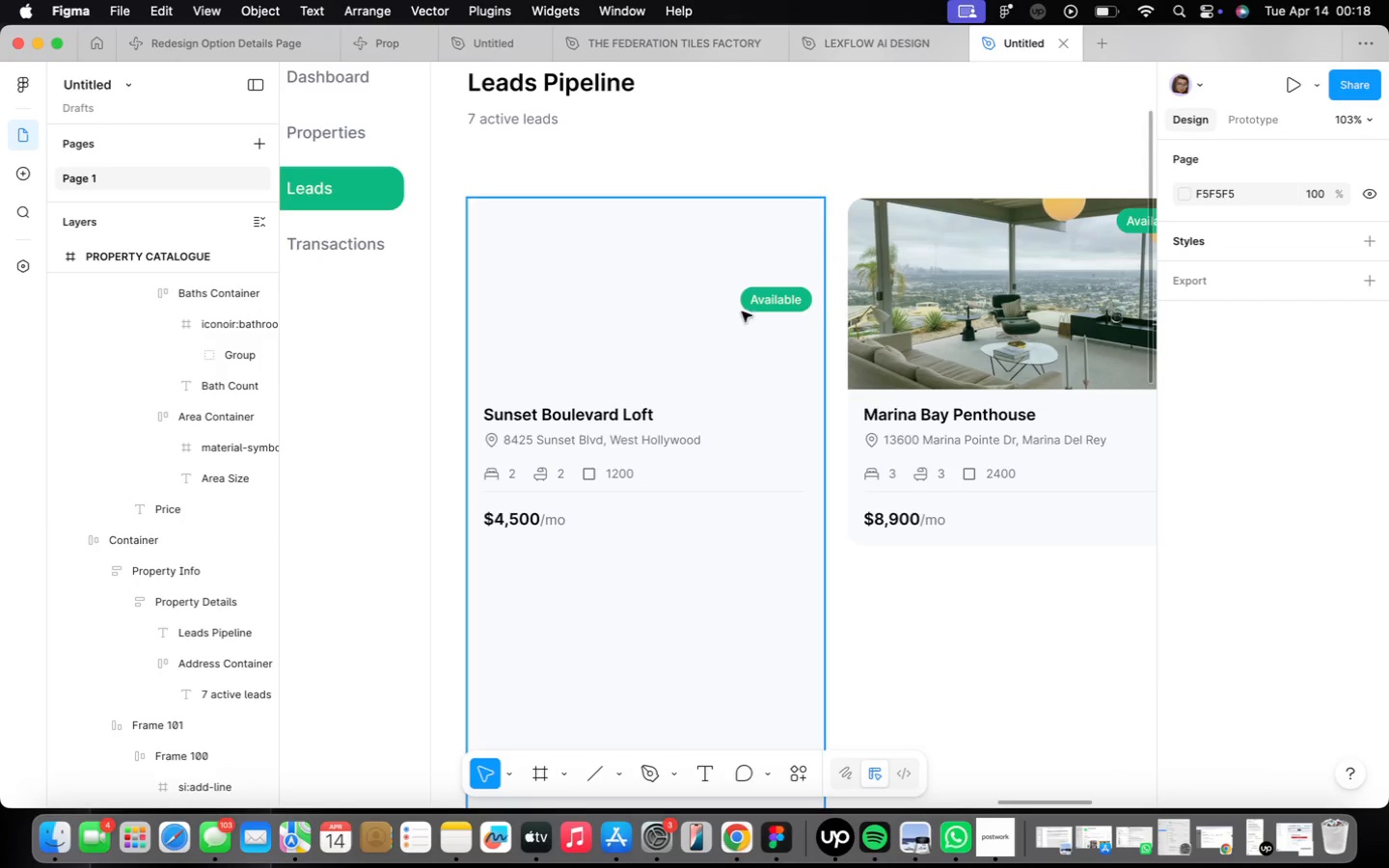 
left_click([764, 297])
 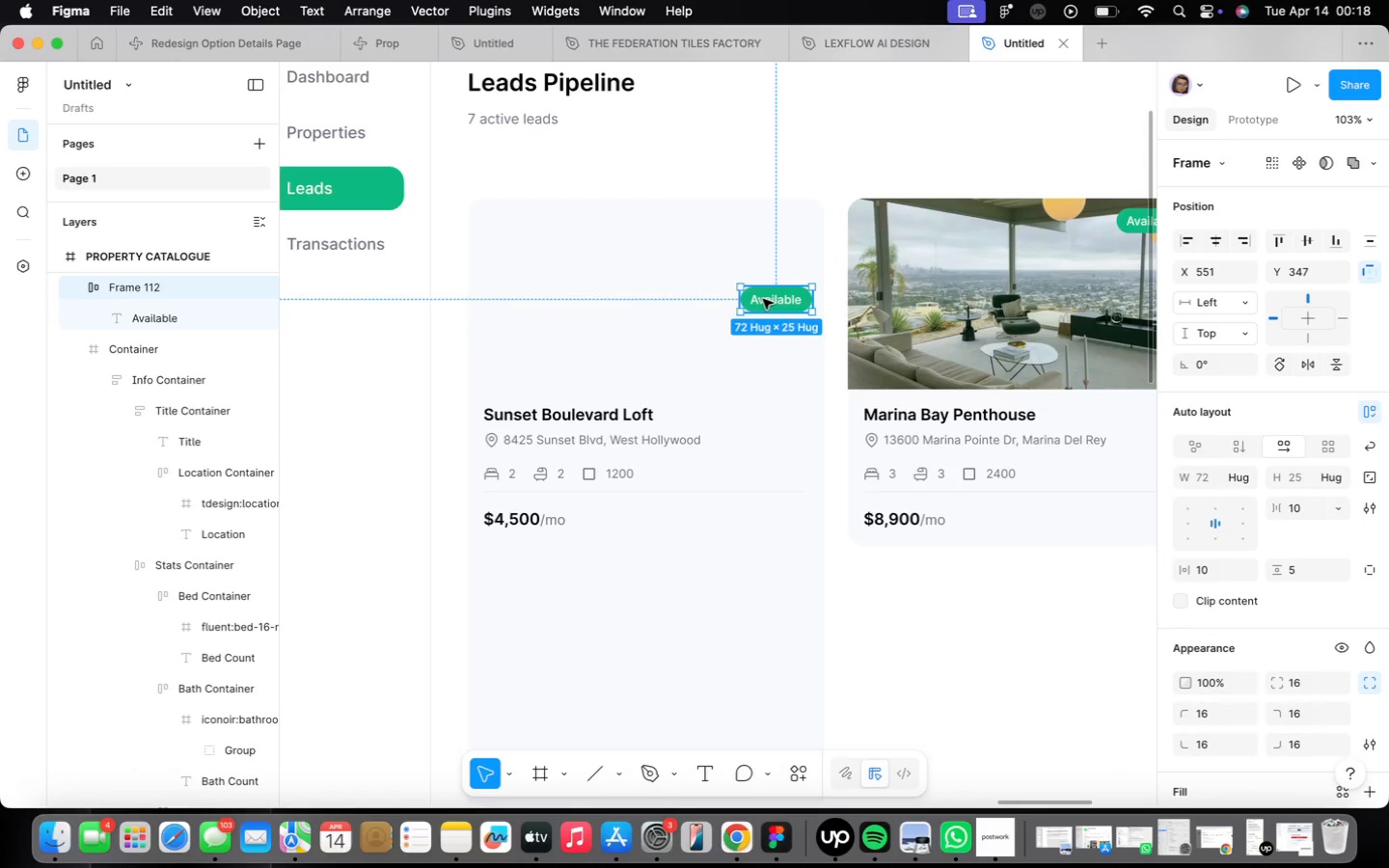 
key(Backspace)
 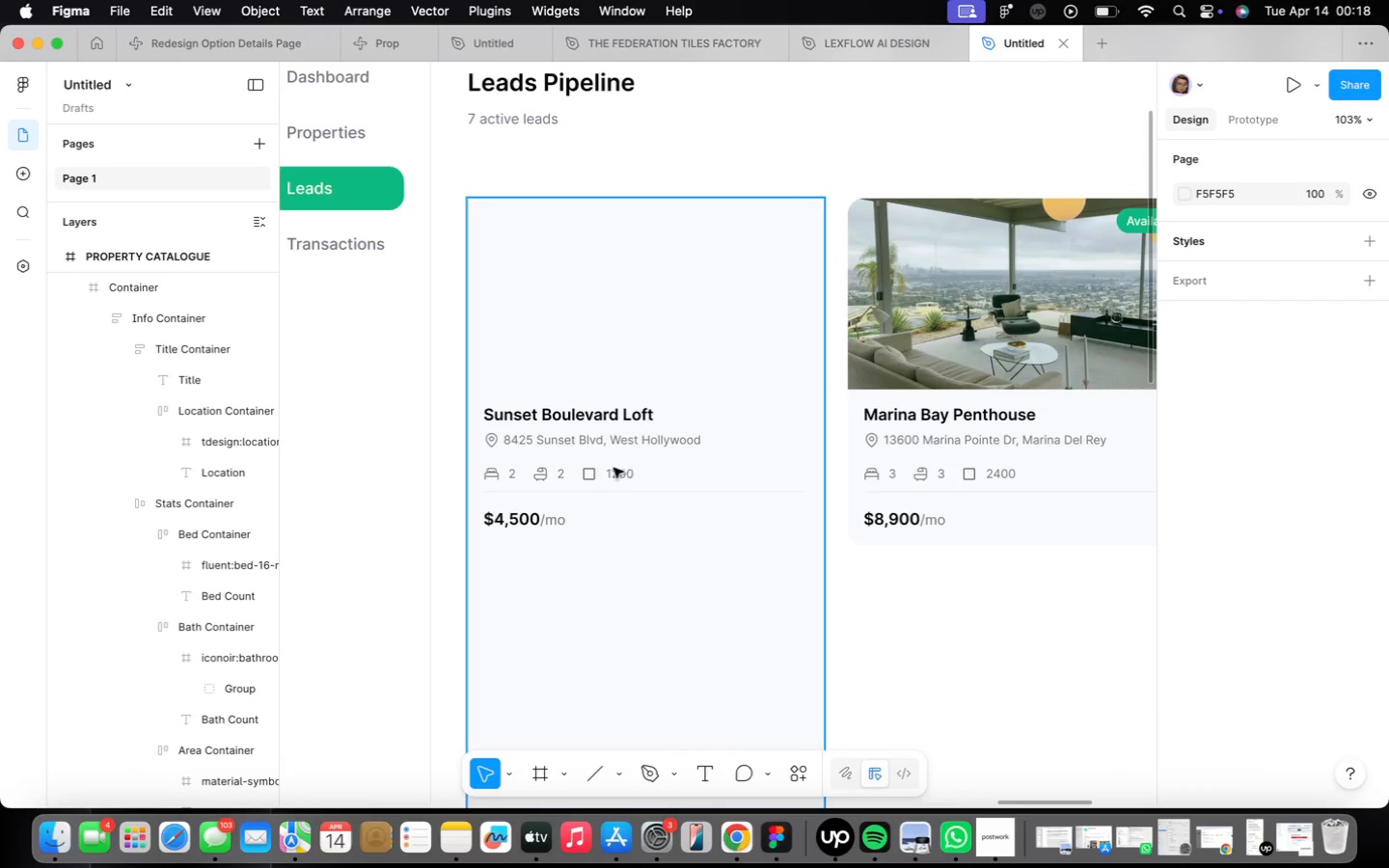 
double_click([612, 489])
 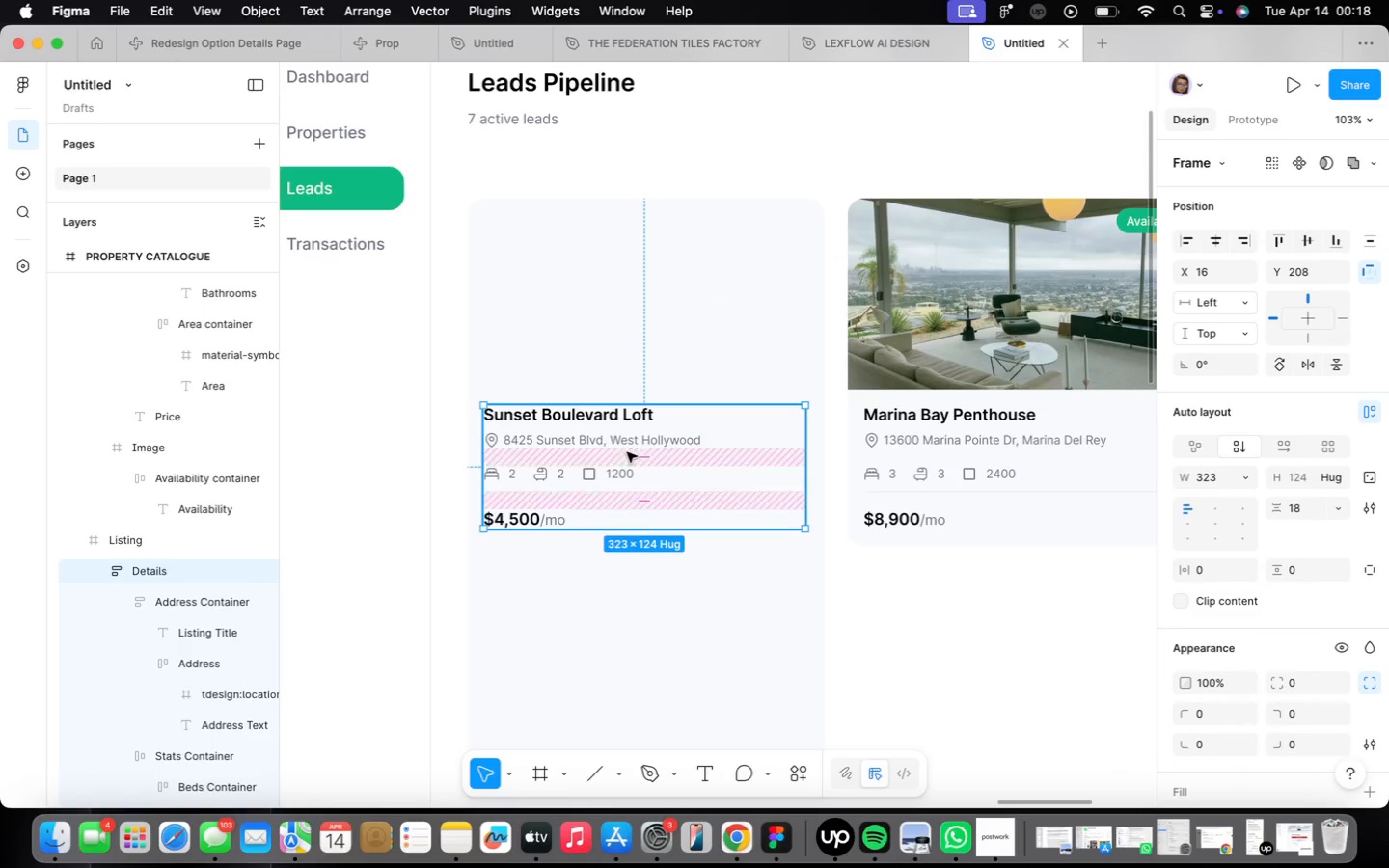 
left_click_drag(start_coordinate=[627, 467], to_coordinate=[637, 288])
 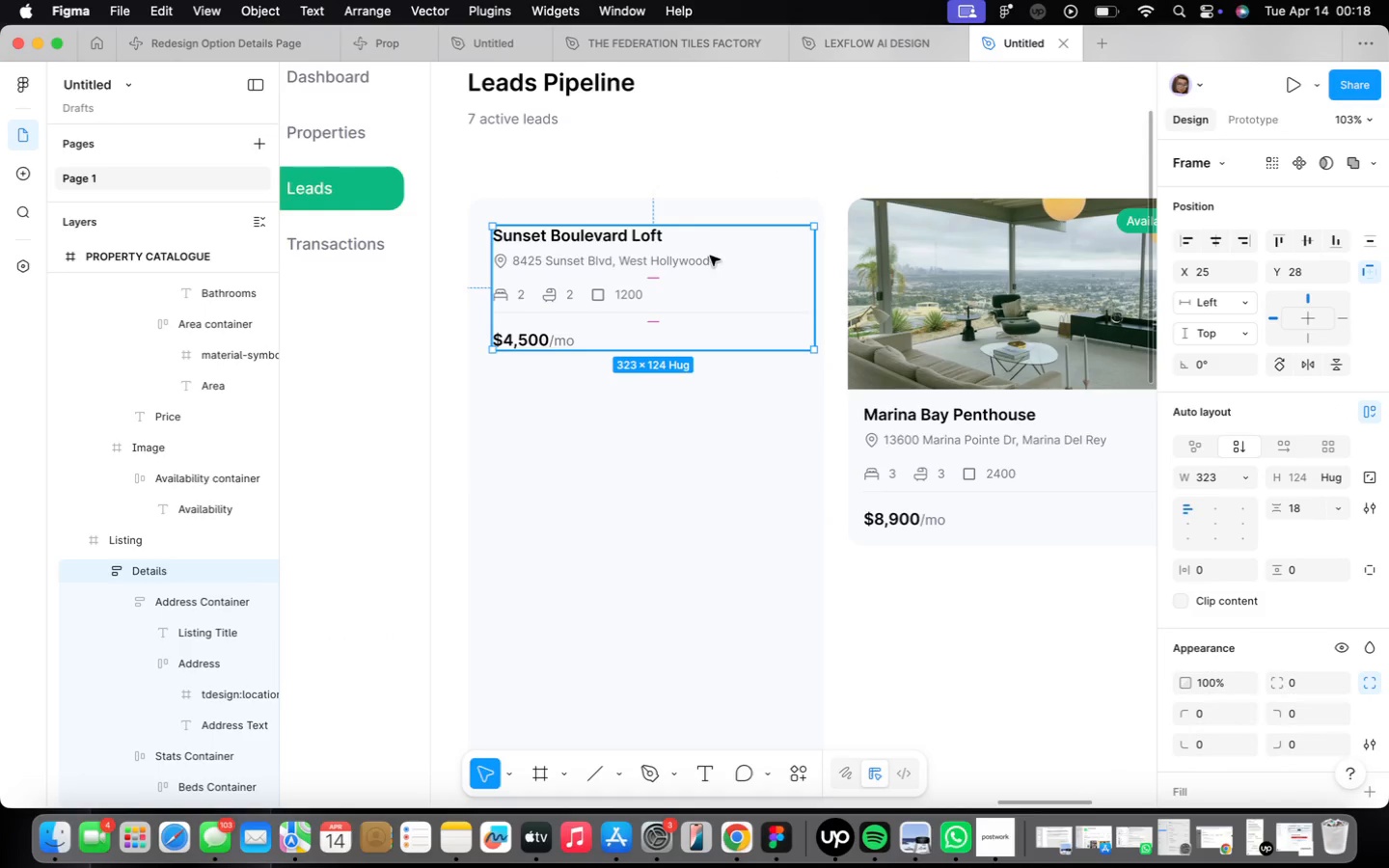 
wait(5.68)
 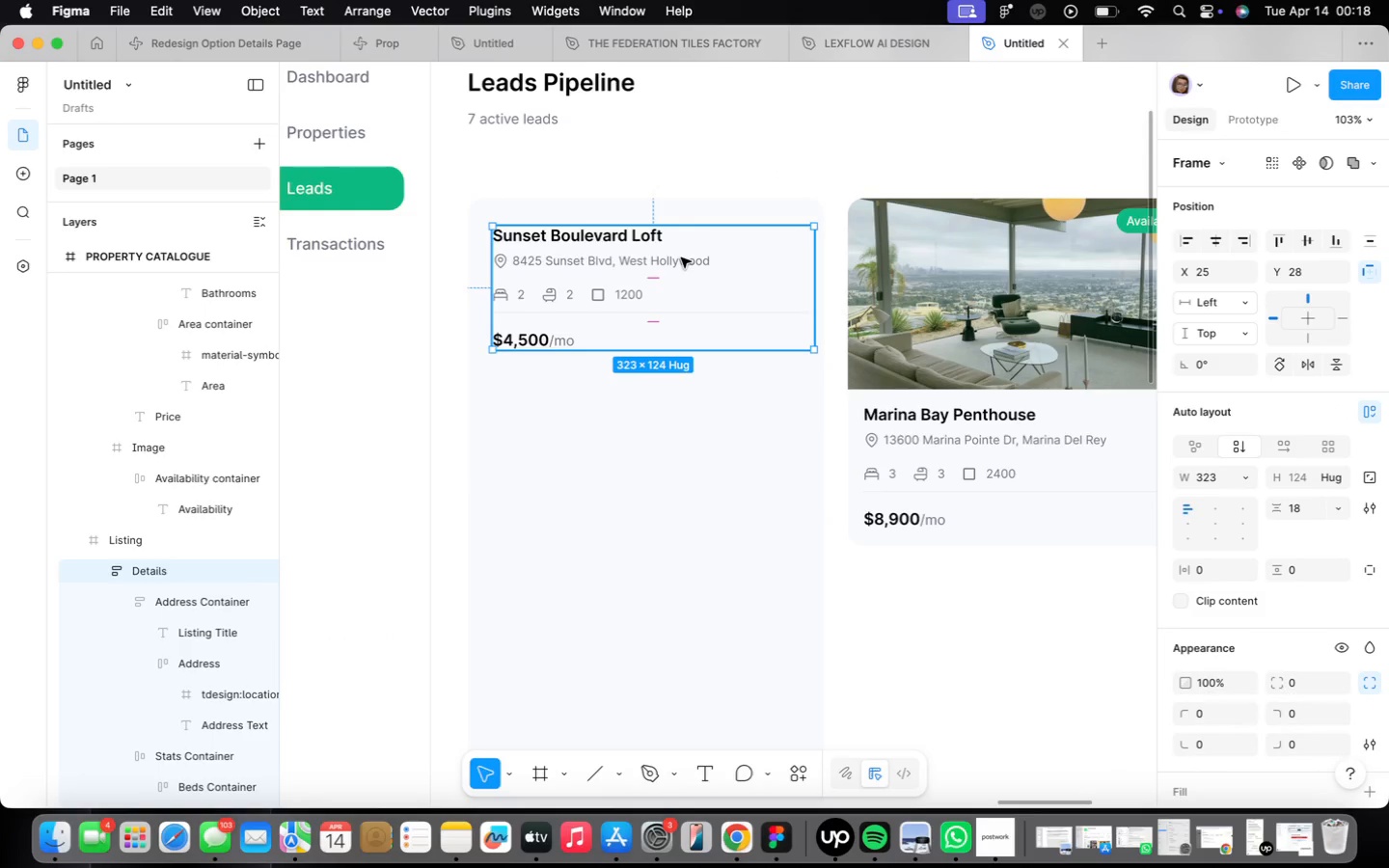 
double_click([542, 242])
 